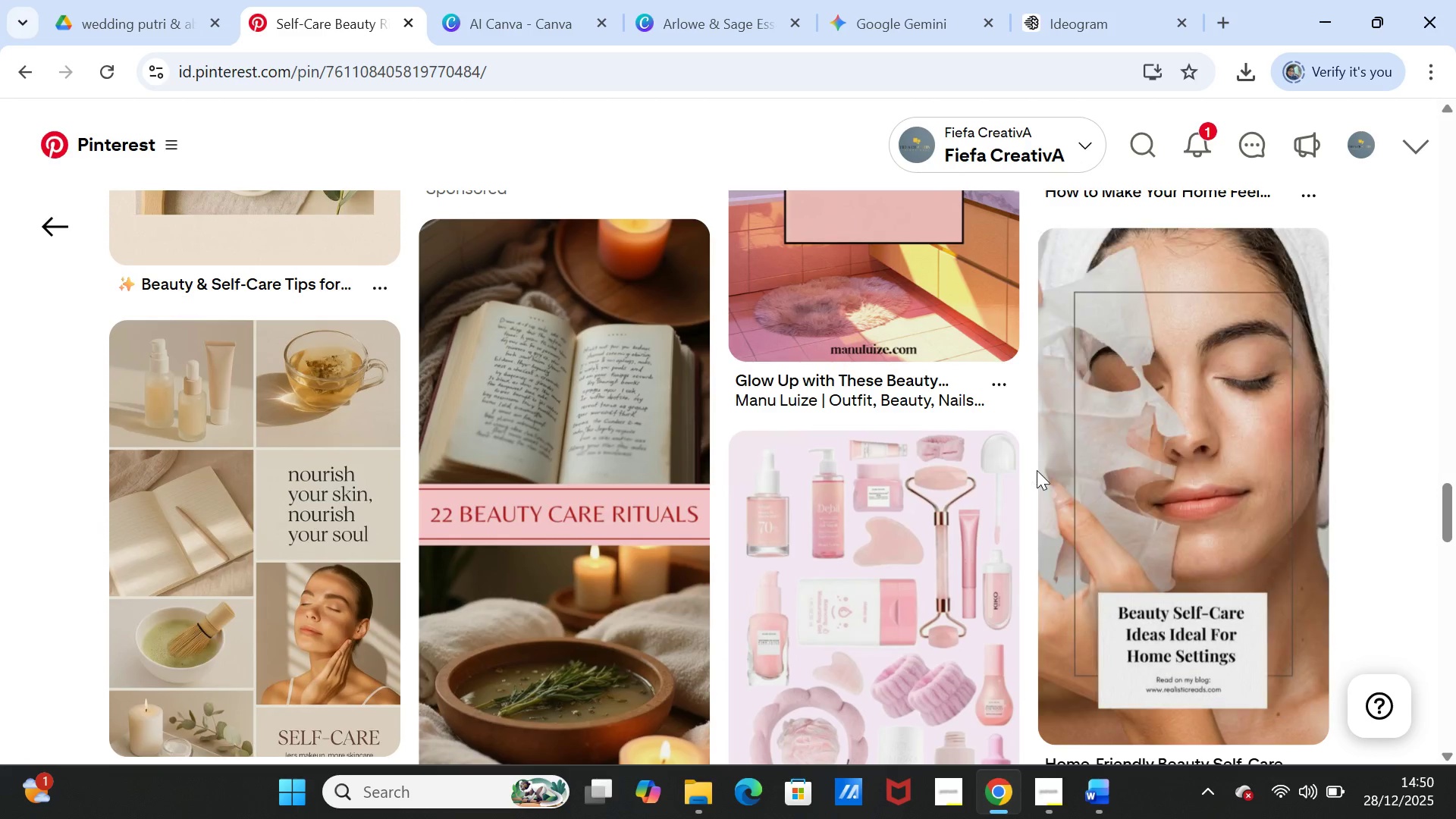 
scroll: coordinate [1037, 472], scroll_direction: up, amount: 8.0
 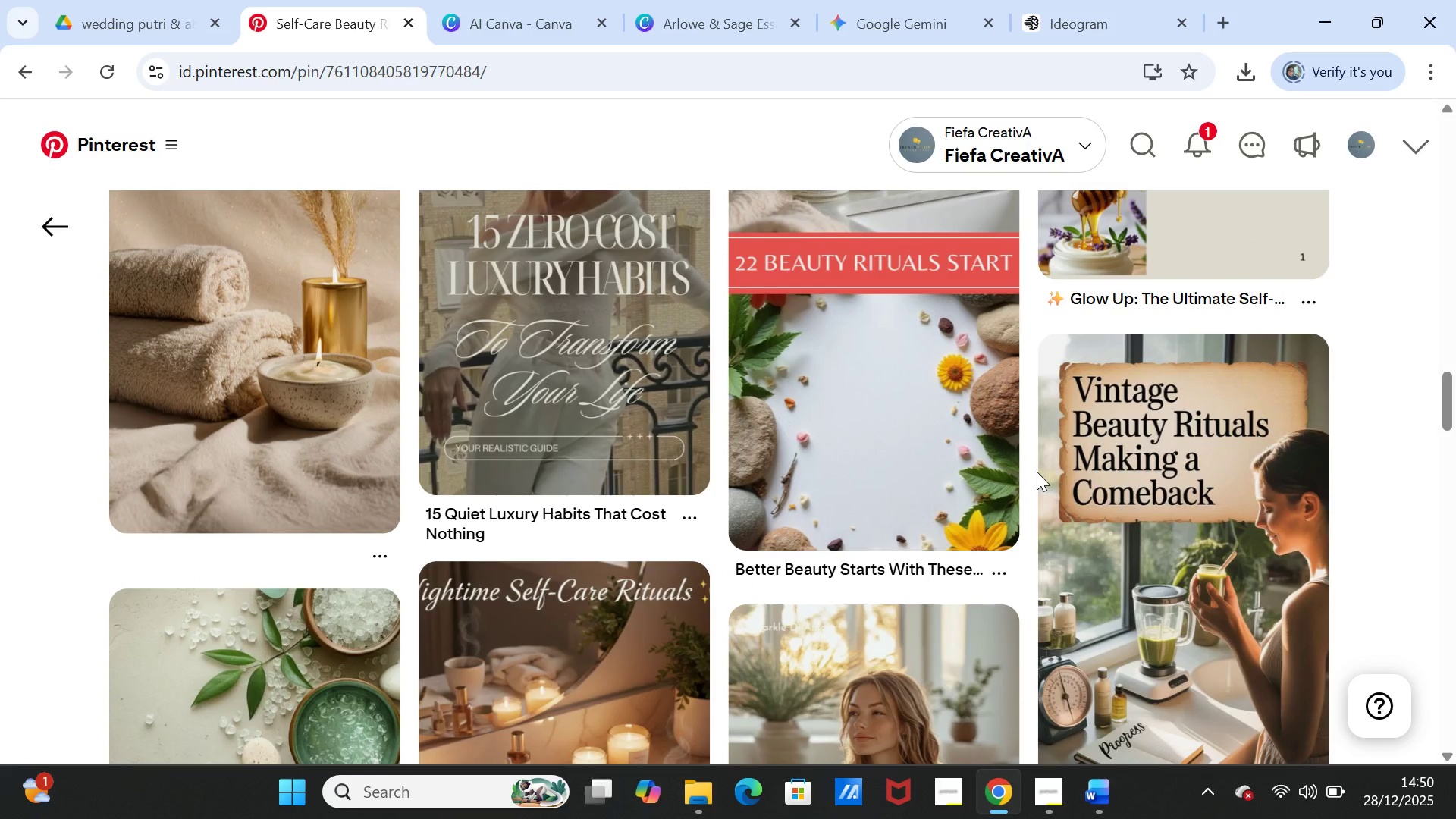 
scroll: coordinate [1037, 472], scroll_direction: down, amount: 1.0
 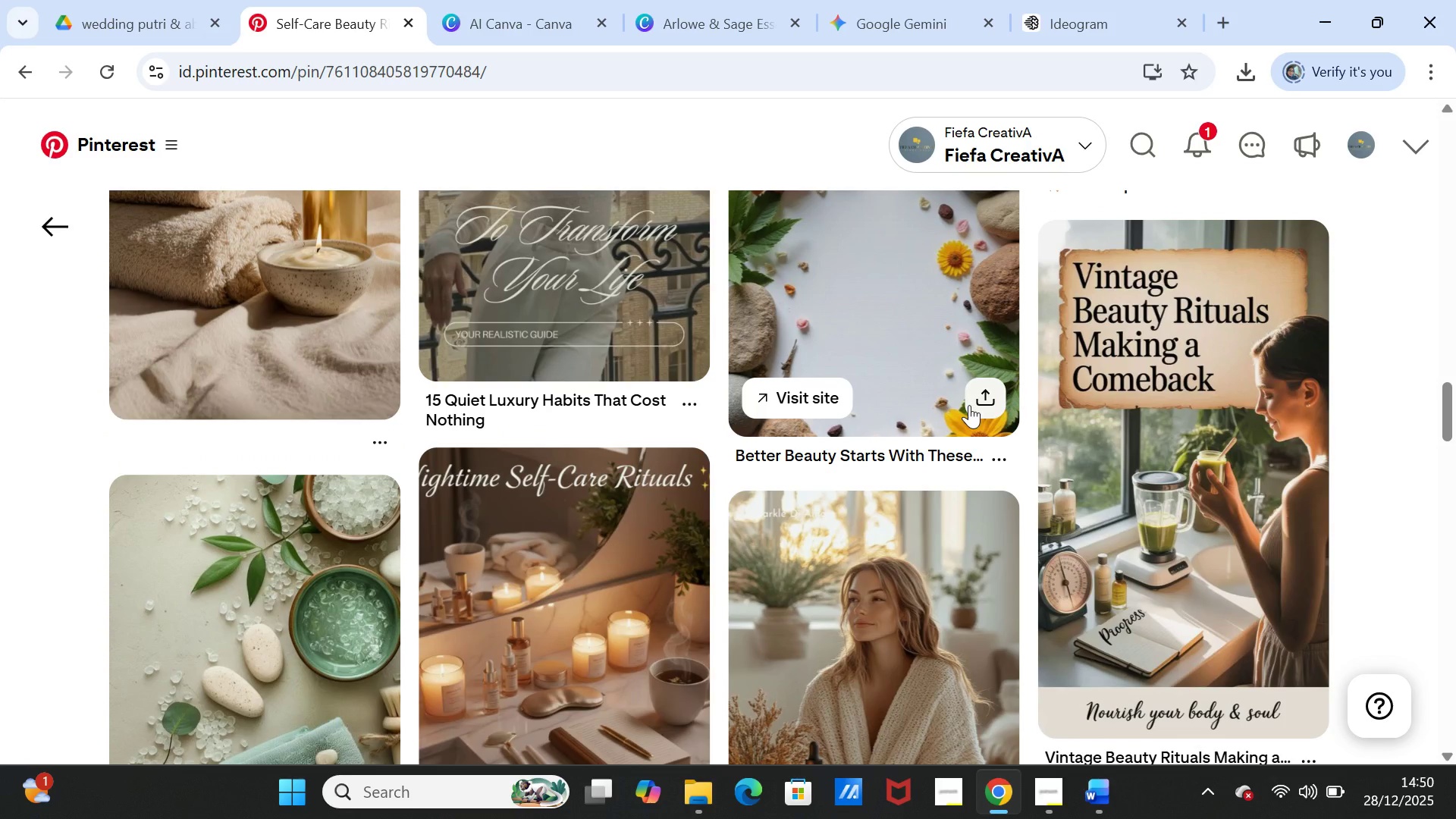 
scroll: coordinate [969, 405], scroll_direction: up, amount: 1.0
 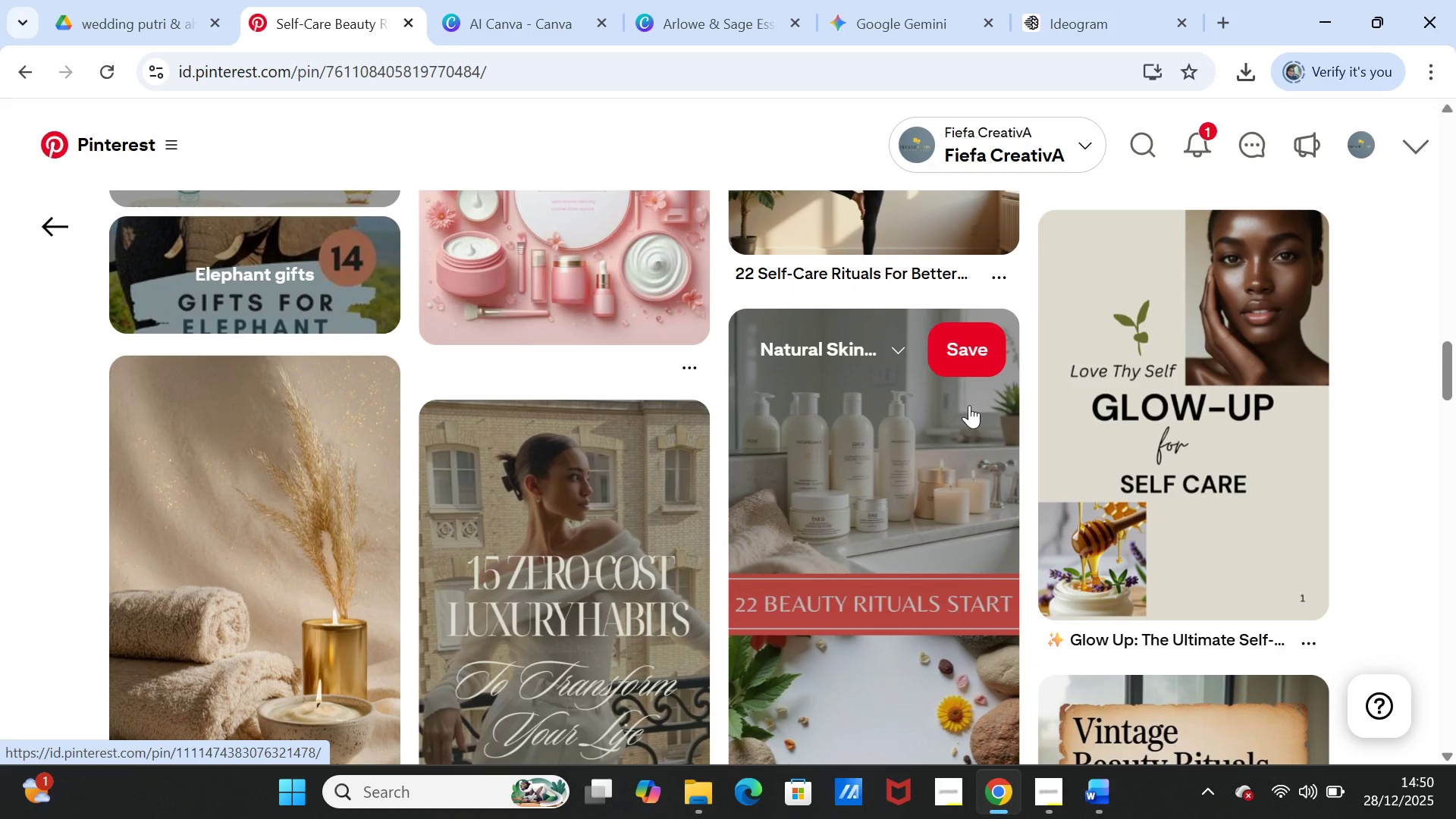 
scroll: coordinate [969, 405], scroll_direction: down, amount: 1.0
 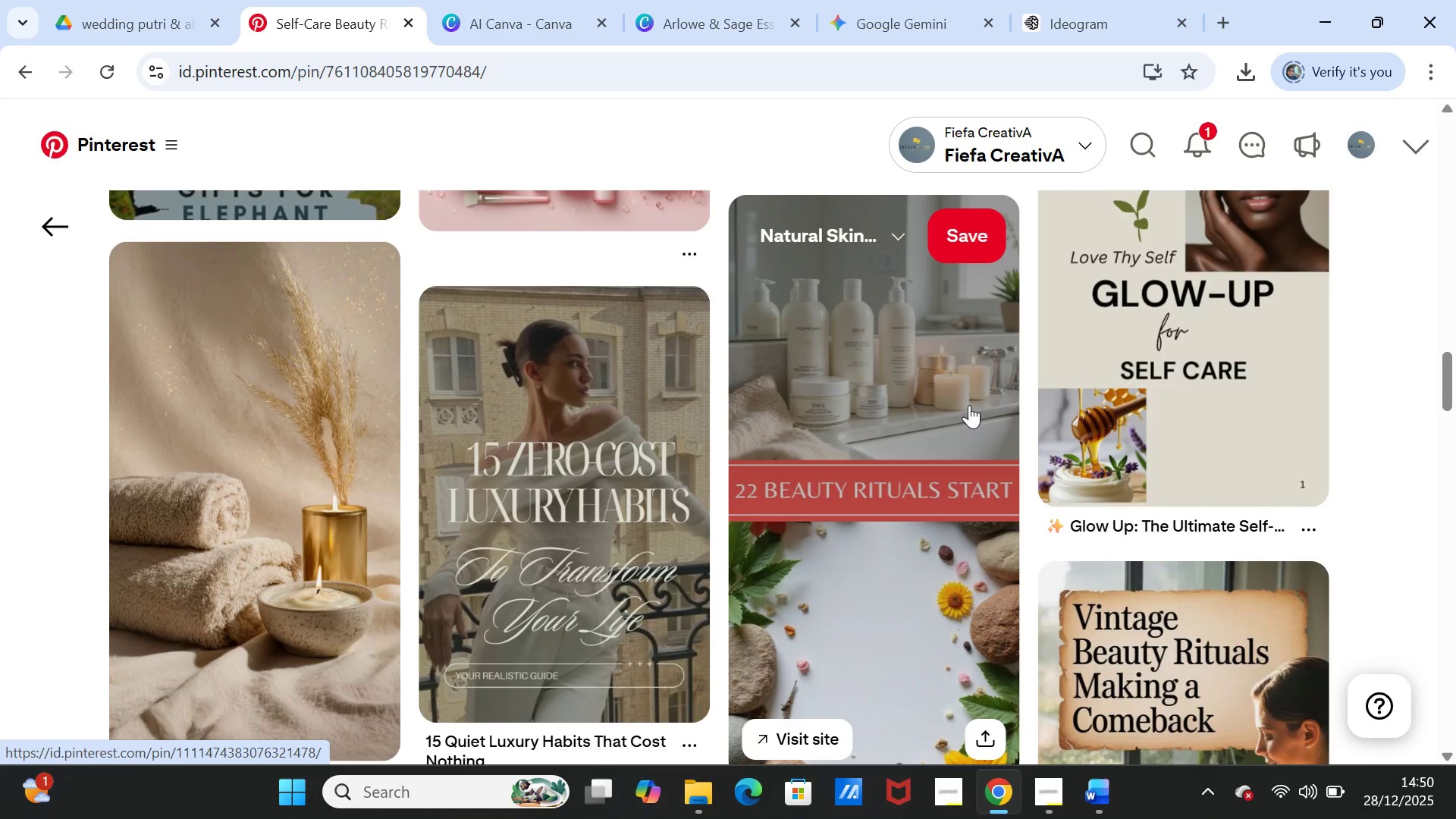 
scroll: coordinate [969, 405], scroll_direction: up, amount: 14.0
 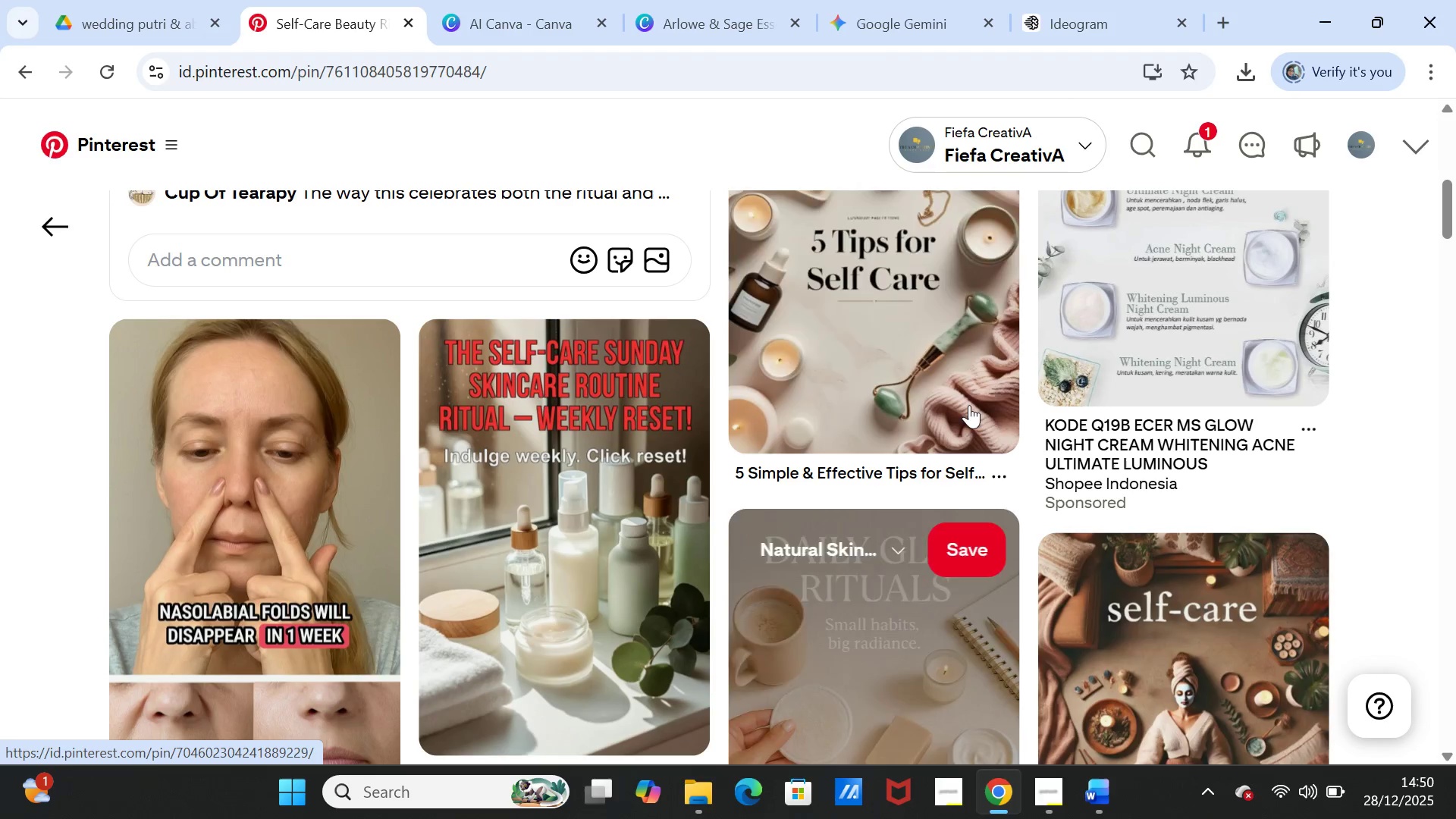 
scroll: coordinate [969, 405], scroll_direction: down, amount: 2.0
 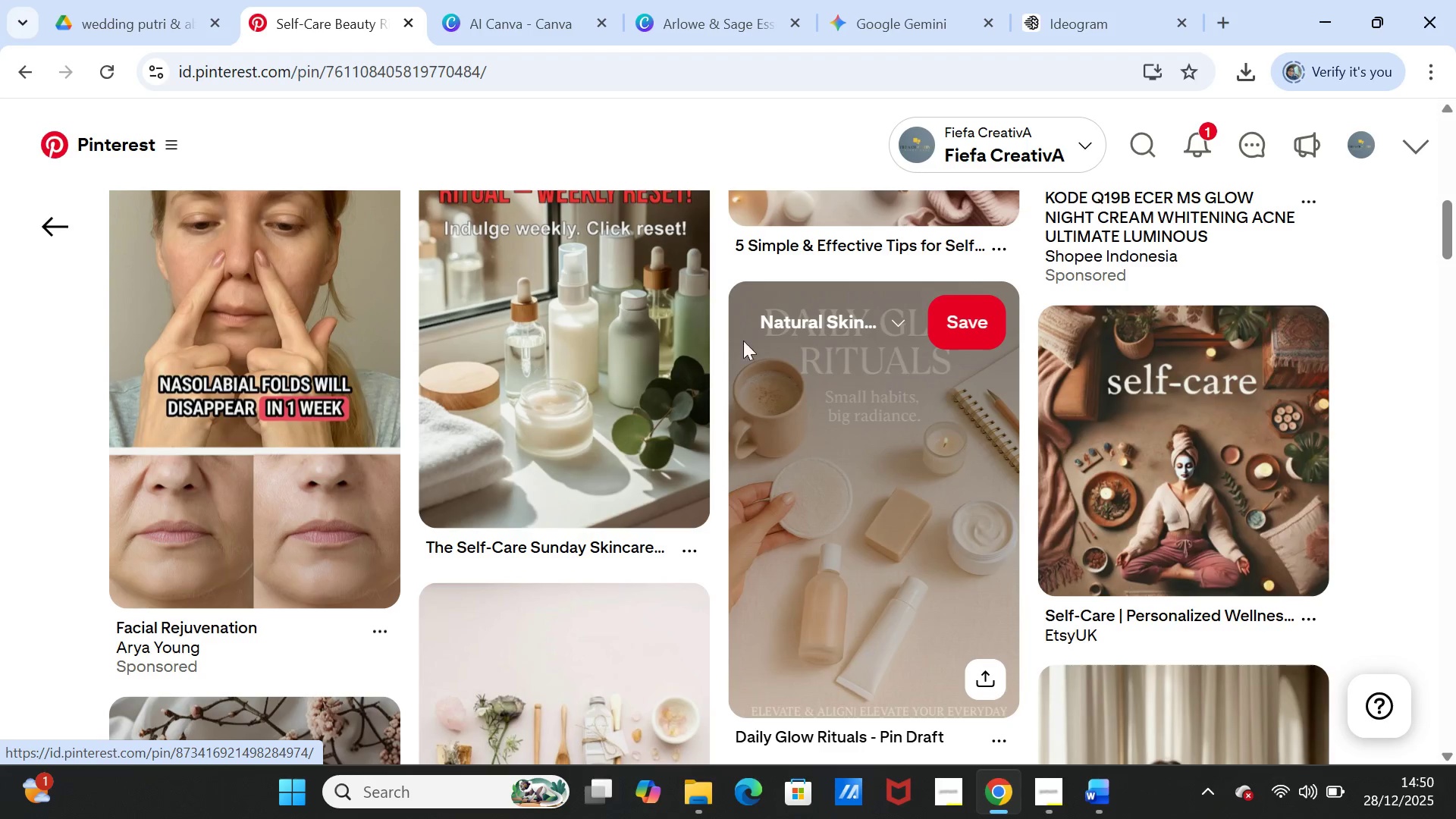 
left_click([689, 28])
 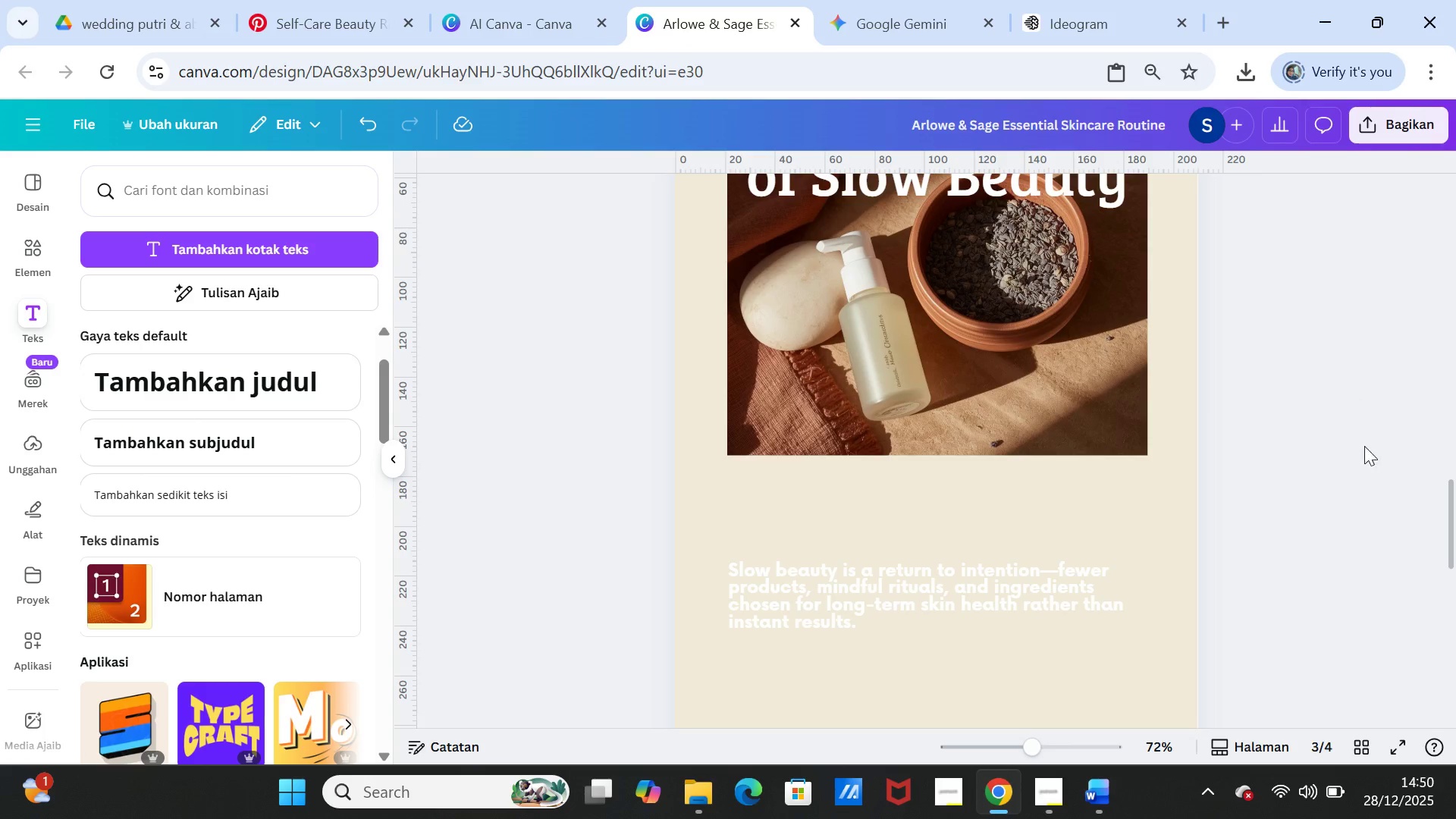 
scroll: coordinate [1370, 455], scroll_direction: up, amount: 2.0
 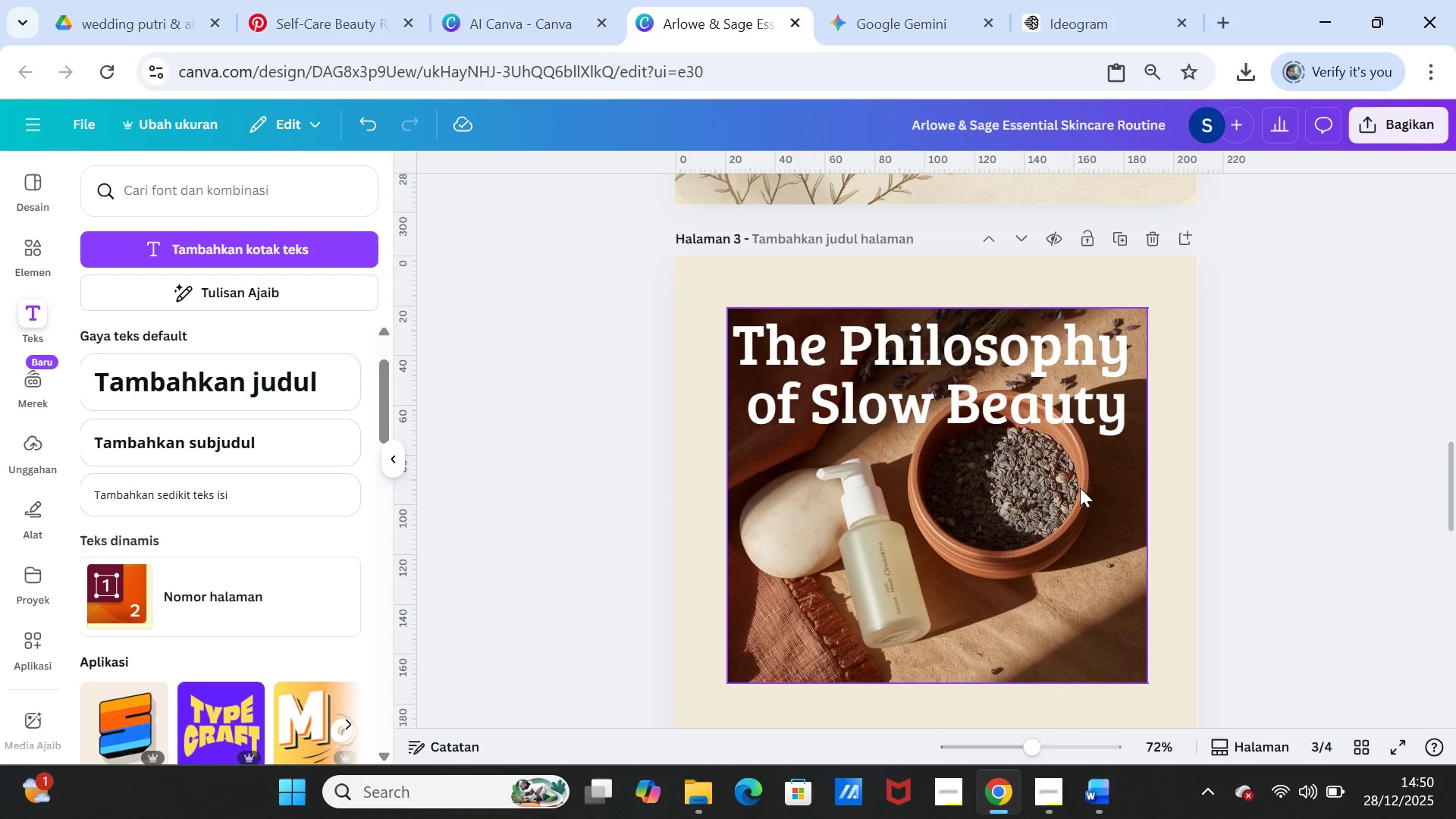 
left_click([1080, 488])
 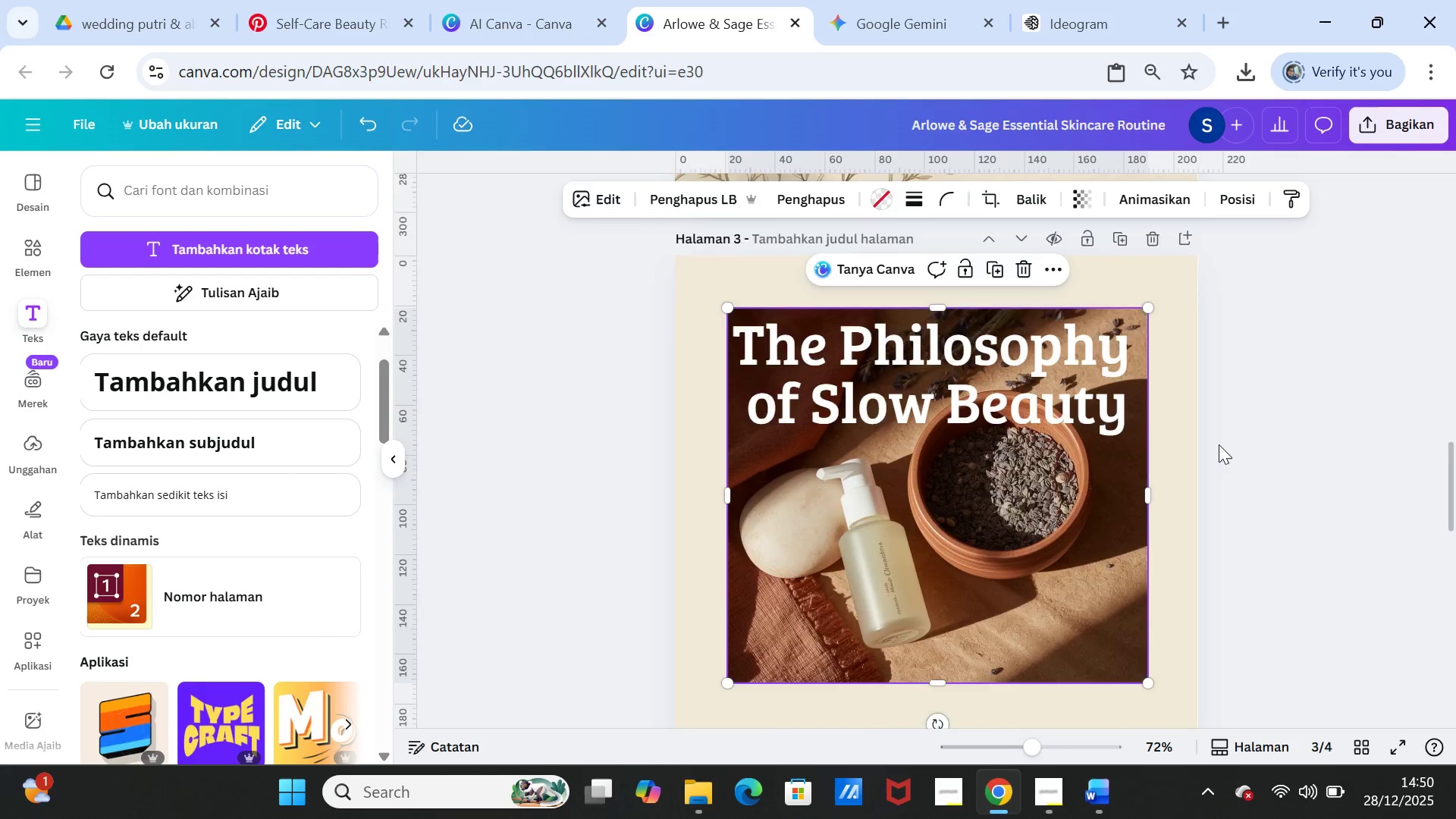 
scroll: coordinate [1219, 444], scroll_direction: down, amount: 3.0
 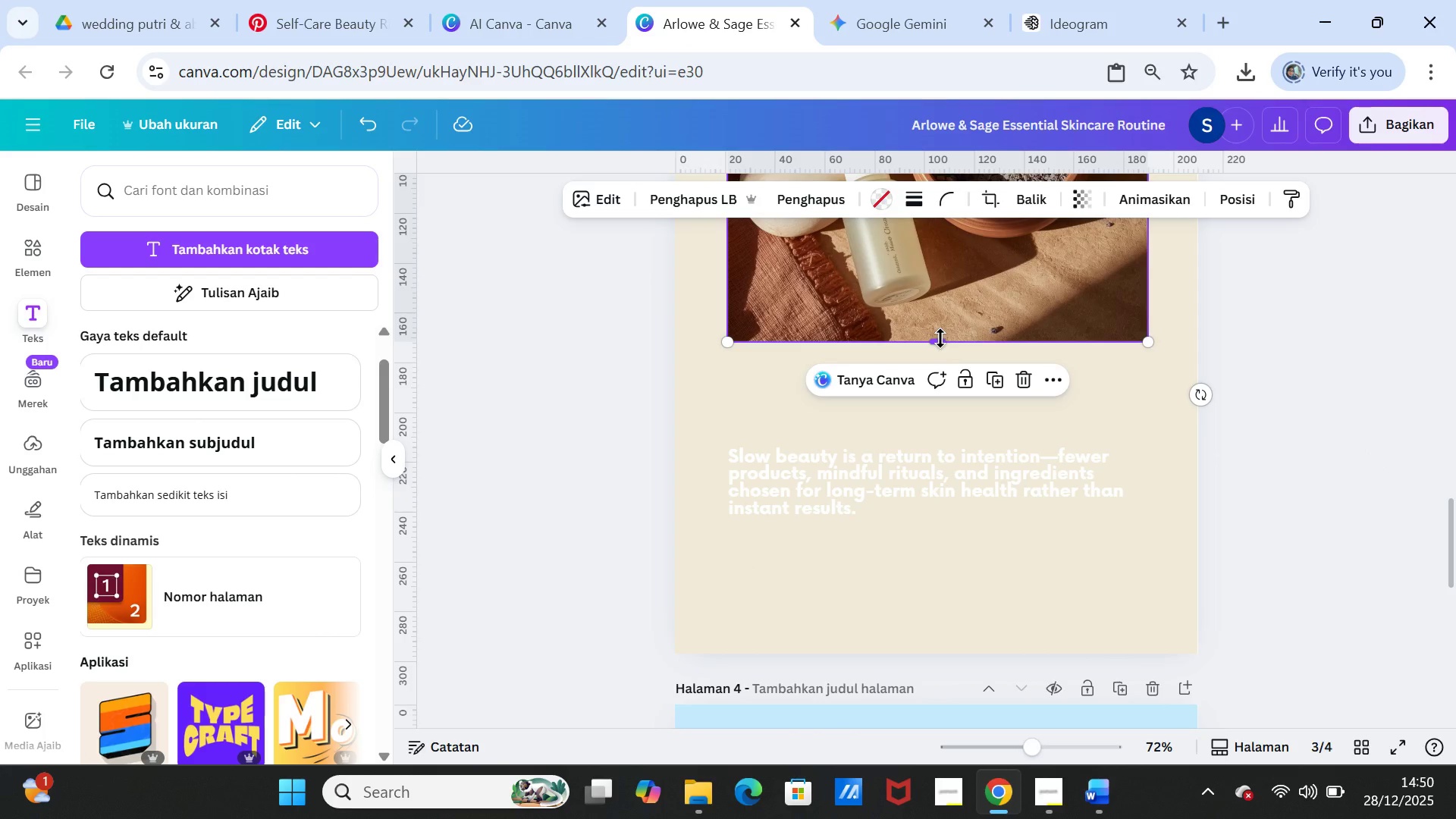 
left_click_drag(start_coordinate=[940, 338], to_coordinate=[938, 433])
 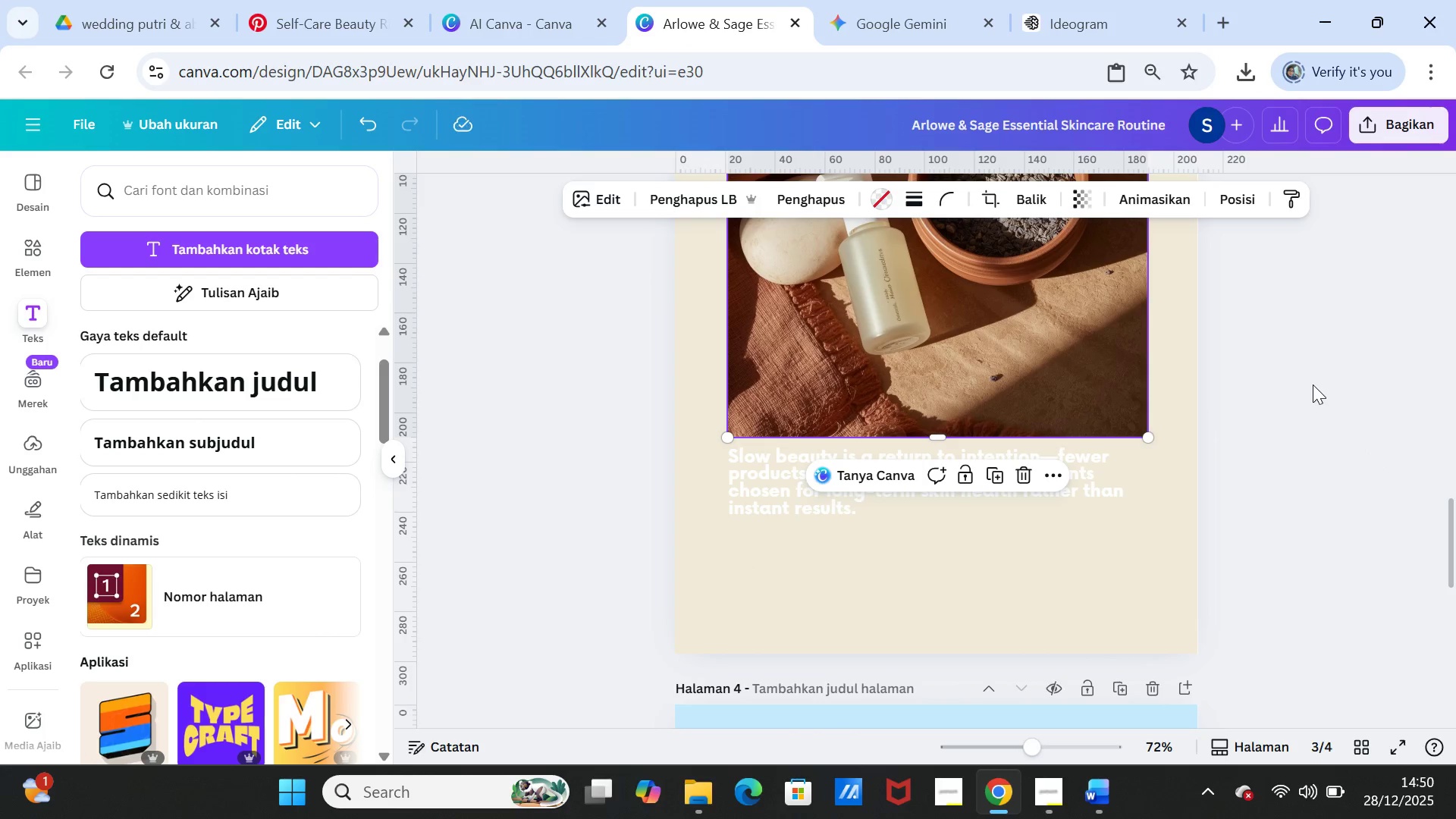 
left_click([1313, 384])
 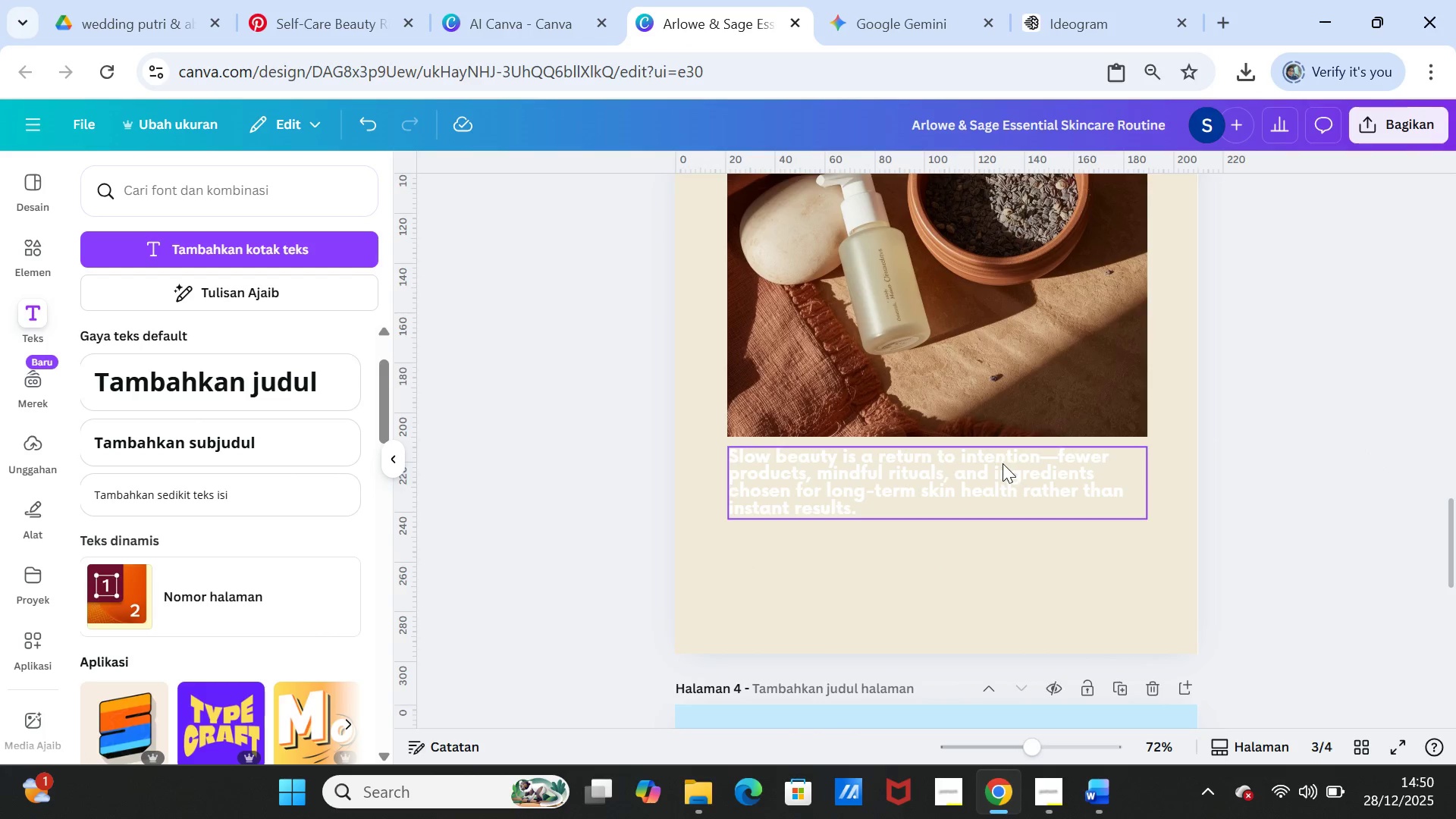 
left_click_drag(start_coordinate=[1003, 463], to_coordinate=[1001, 546])
 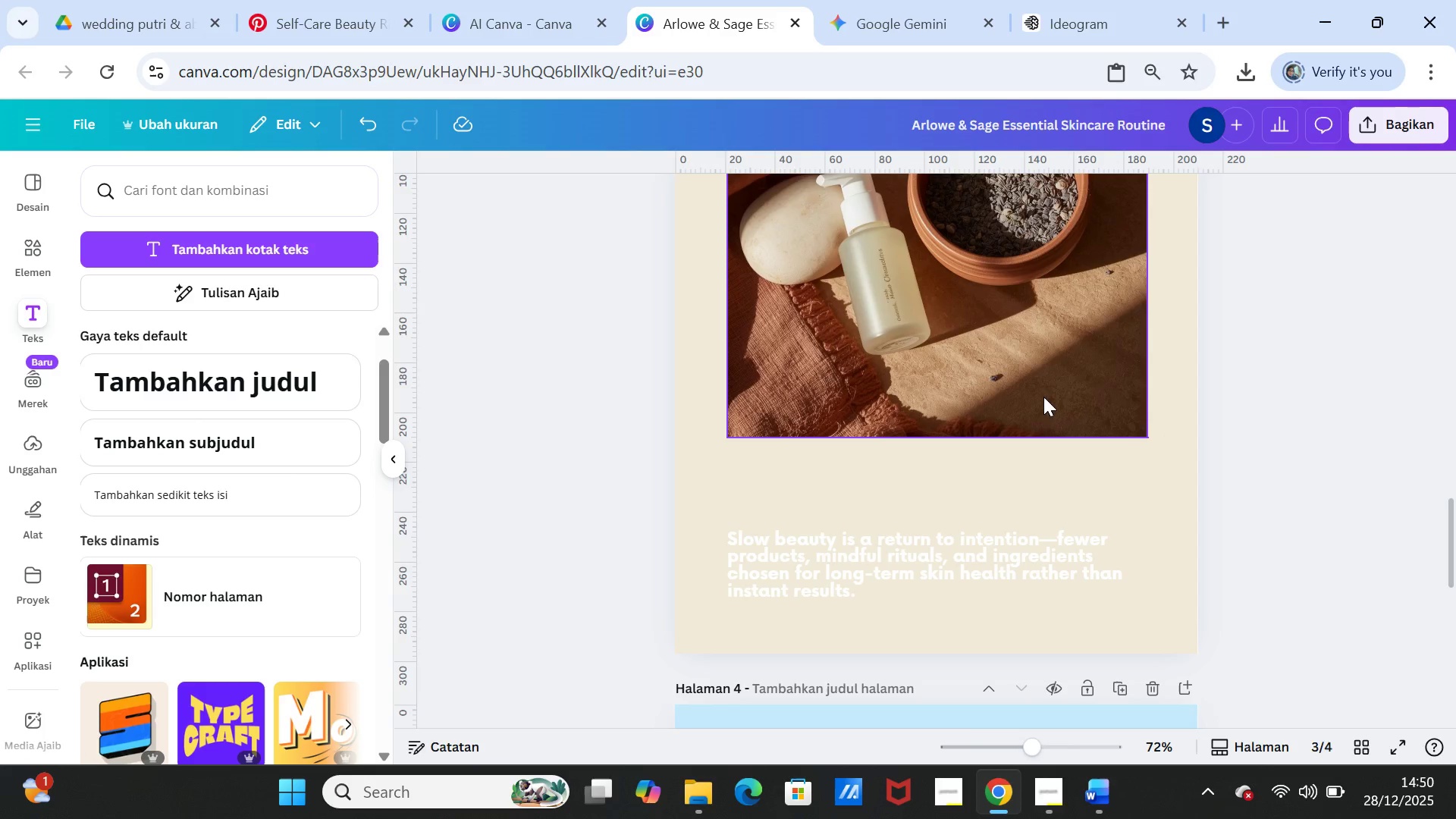 
double_click([1040, 390])
 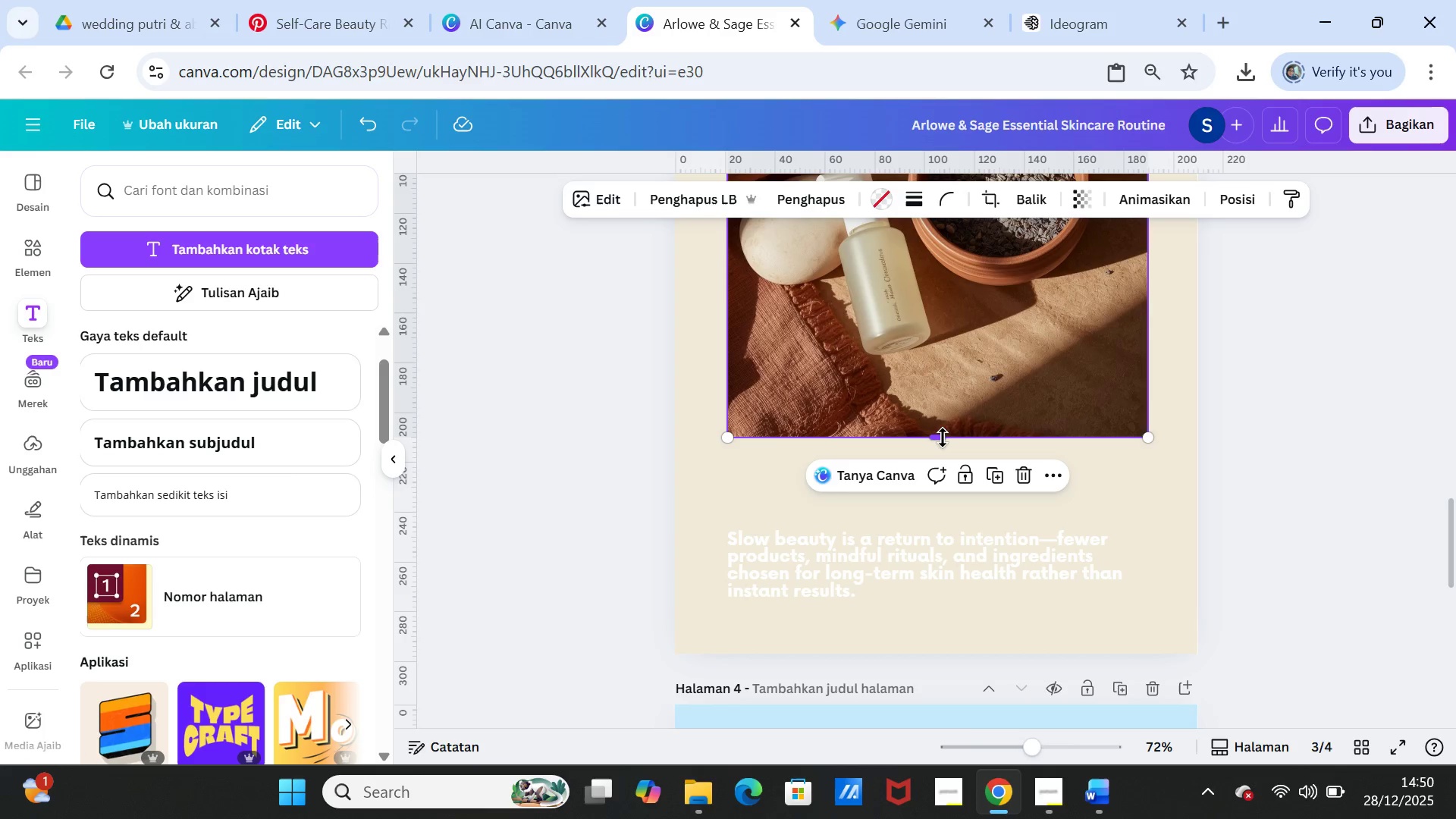 
left_click_drag(start_coordinate=[943, 438], to_coordinate=[942, 524])
 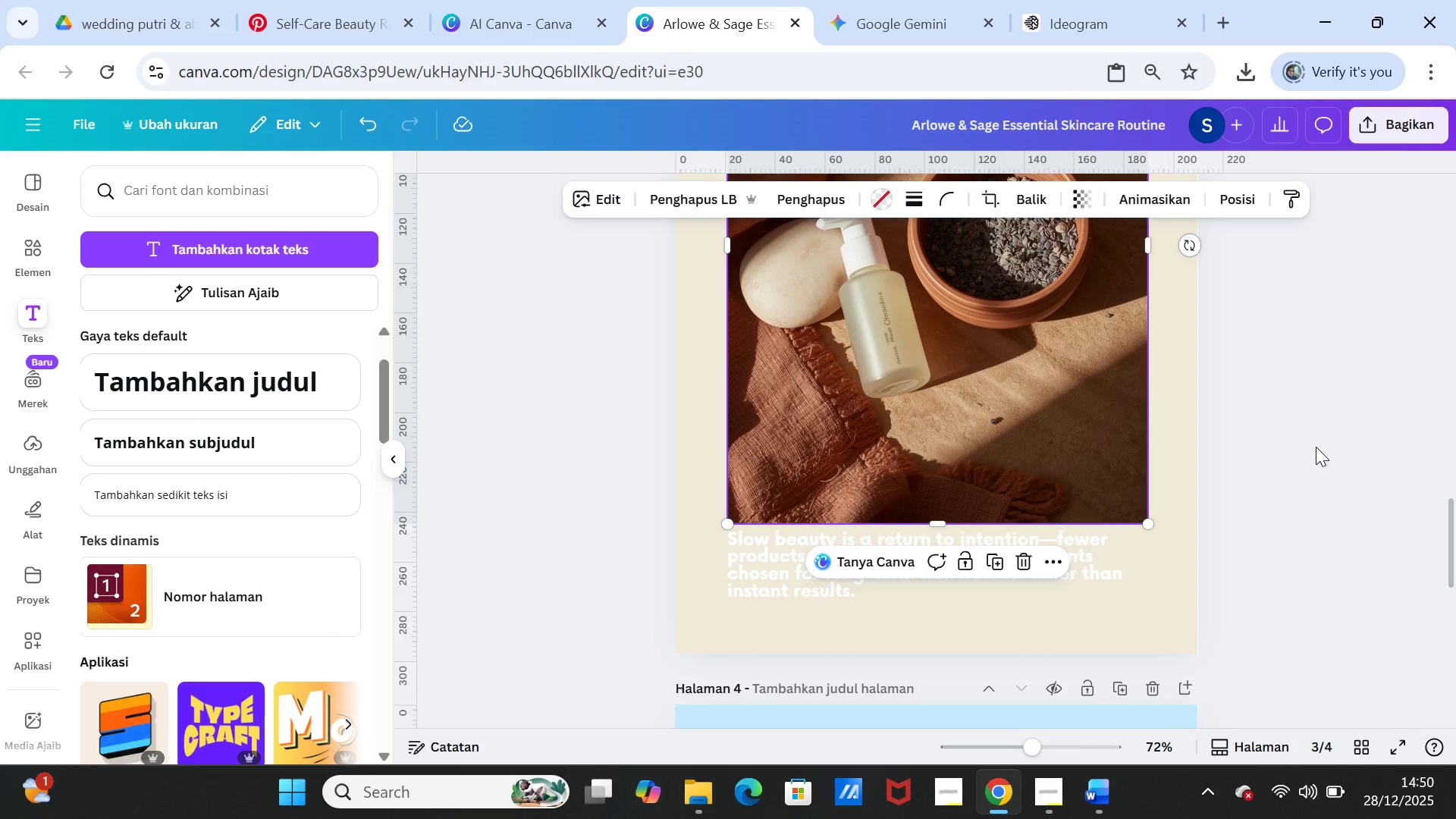 
left_click([1316, 447])
 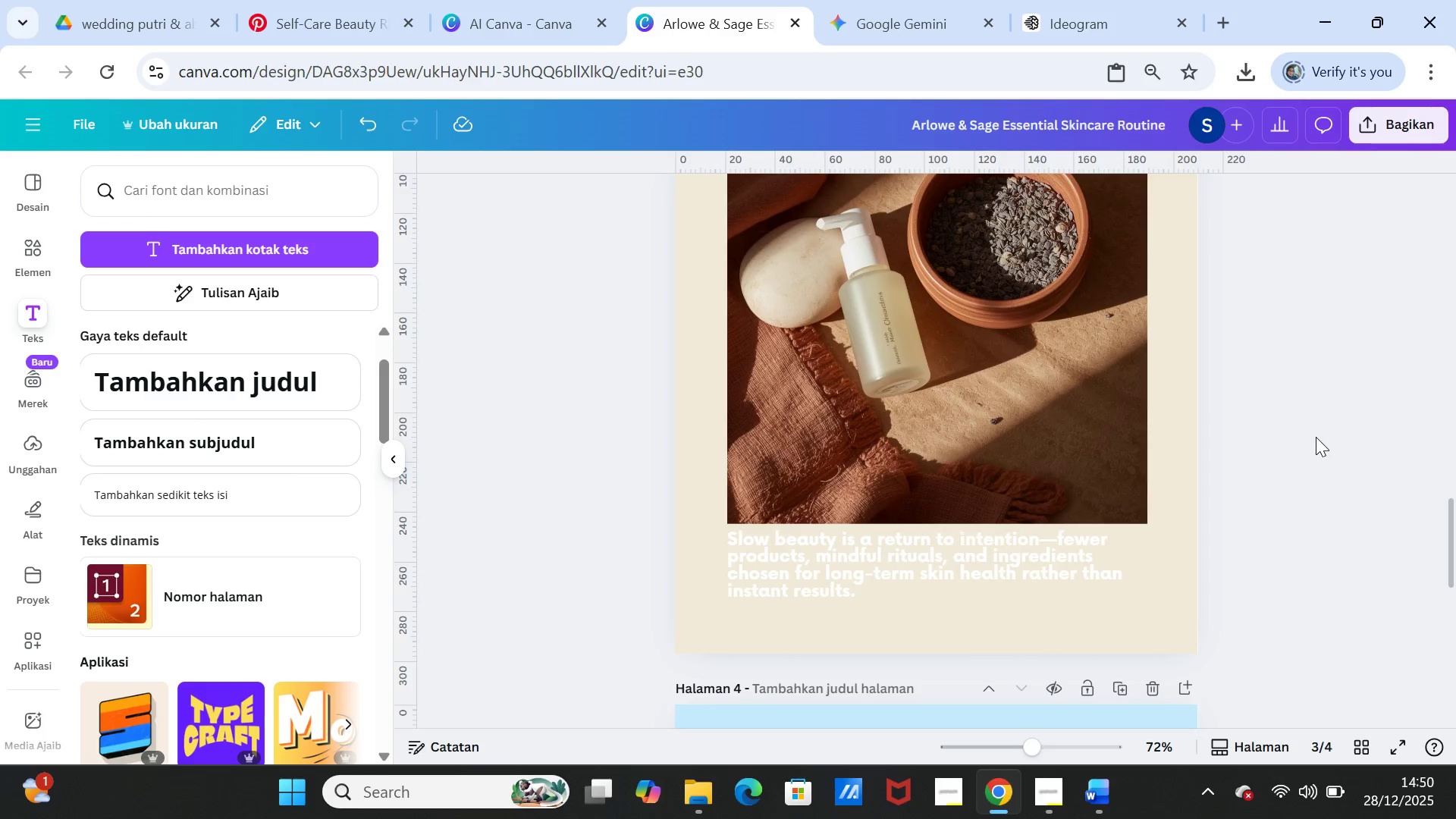 
scroll: coordinate [1316, 437], scroll_direction: up, amount: 2.0
 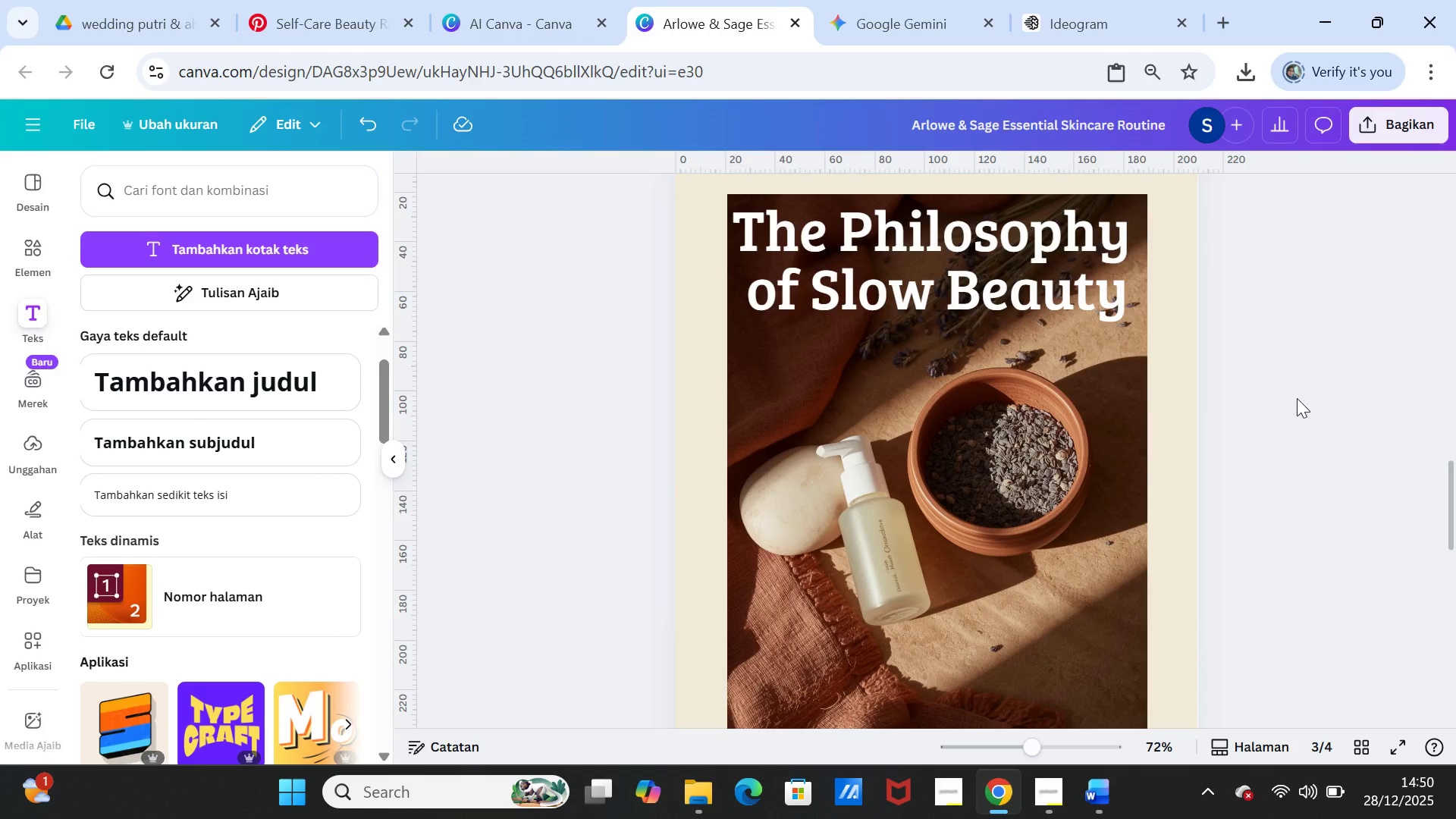 
scroll: coordinate [1294, 391], scroll_direction: down, amount: 2.0
 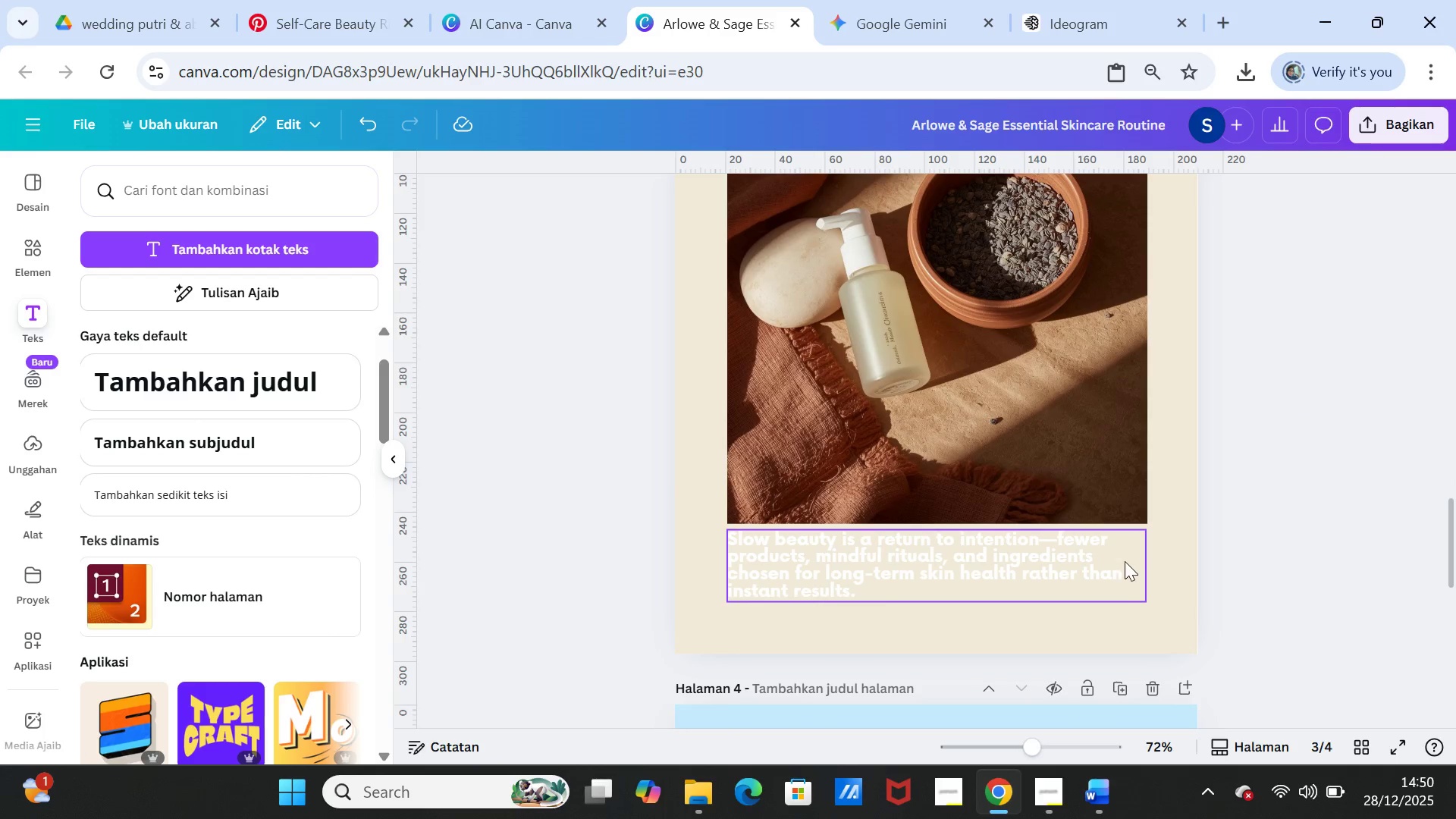 
left_click([1091, 465])
 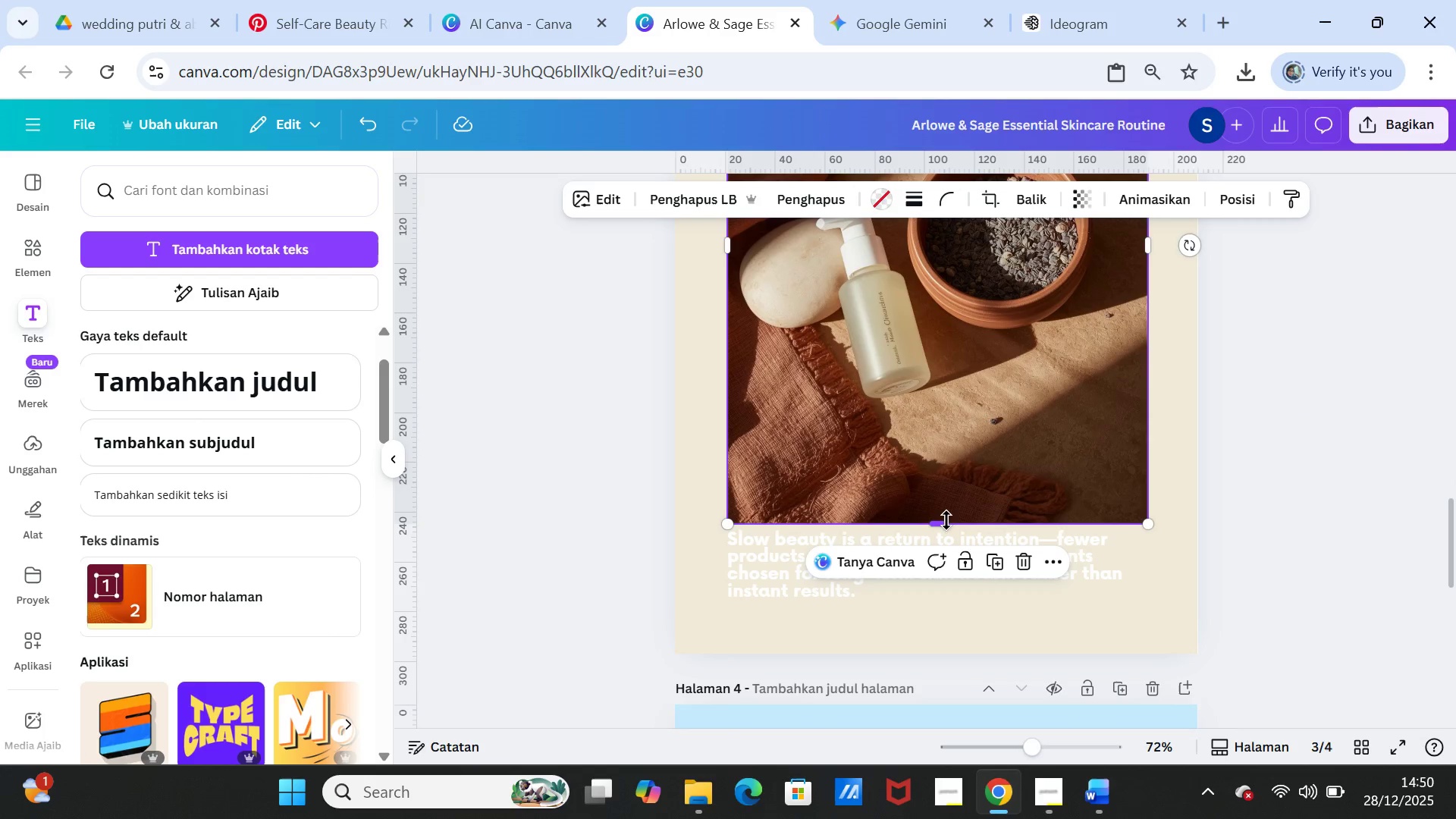 
left_click_drag(start_coordinate=[946, 521], to_coordinate=[948, 469])
 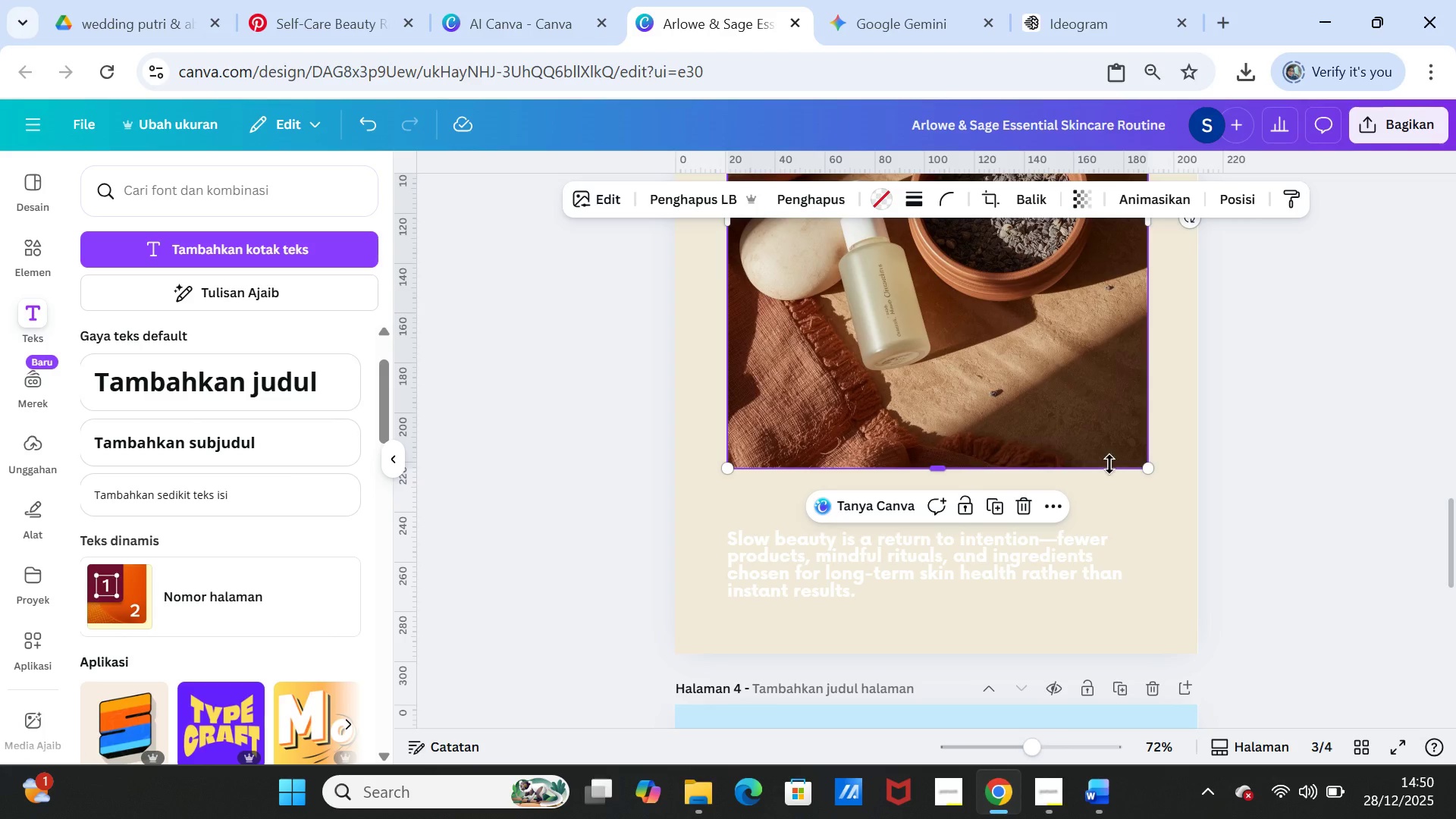 
left_click([1310, 462])
 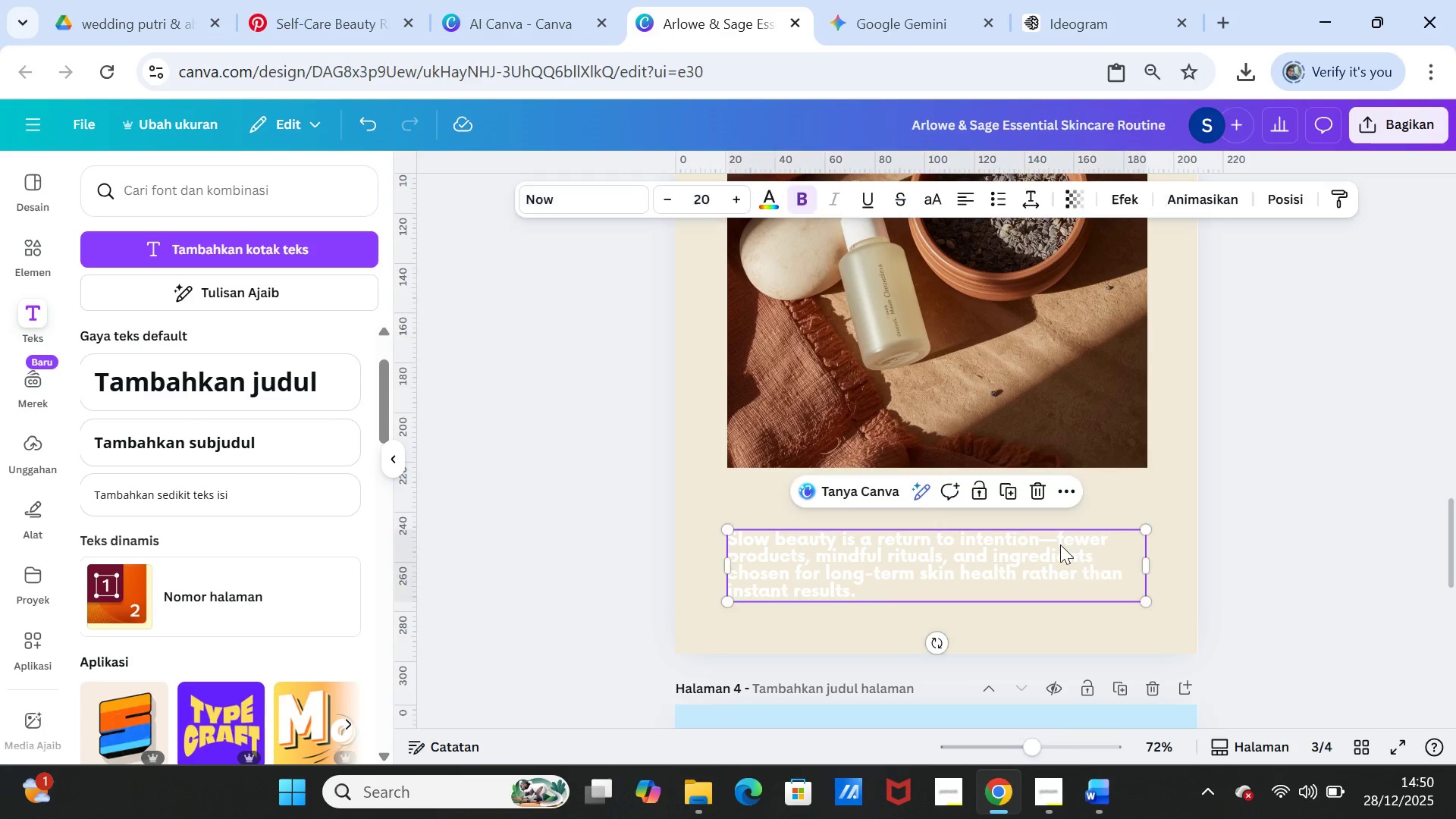 
double_click([1056, 542])
 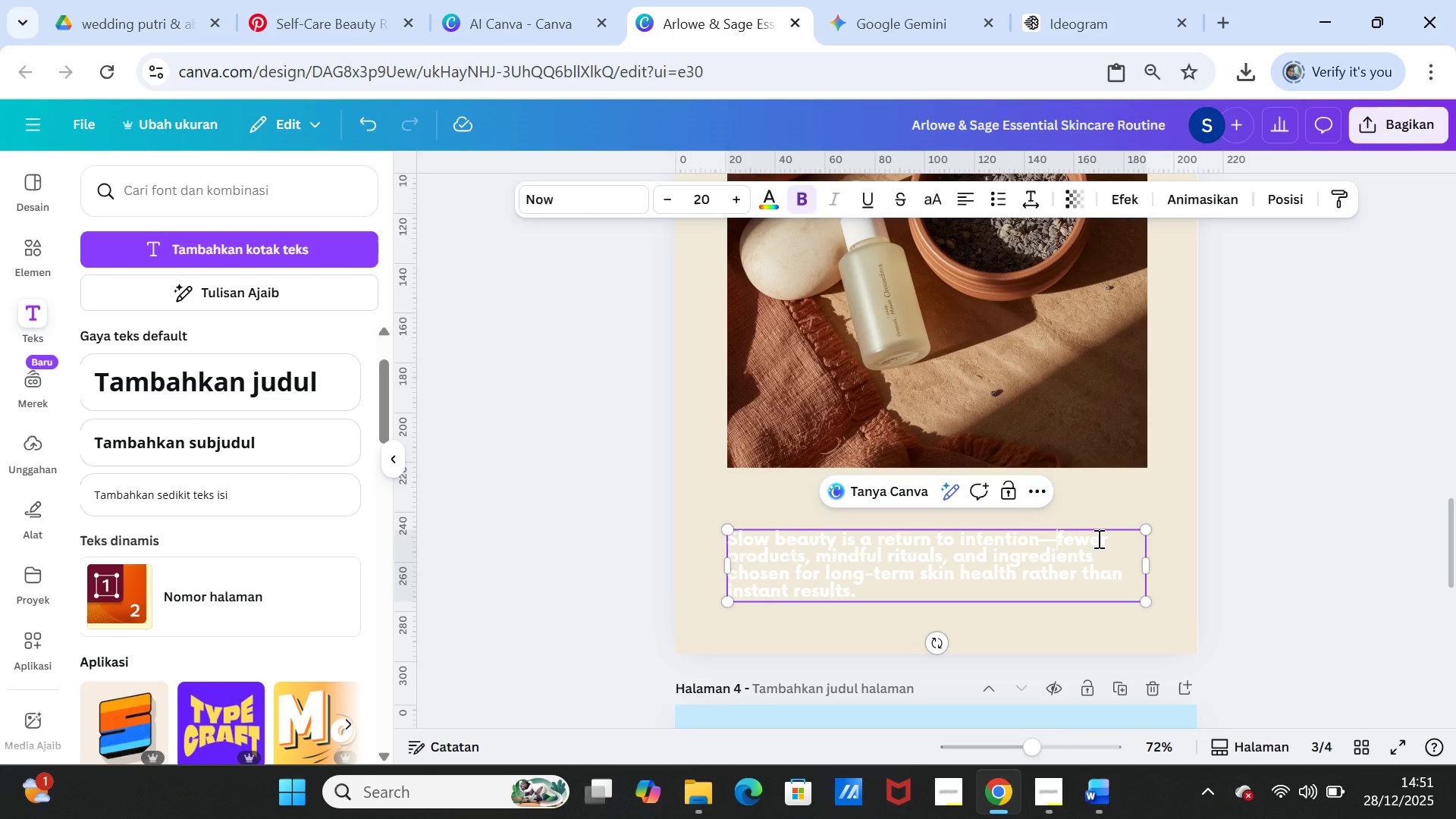 
key(Backspace)
 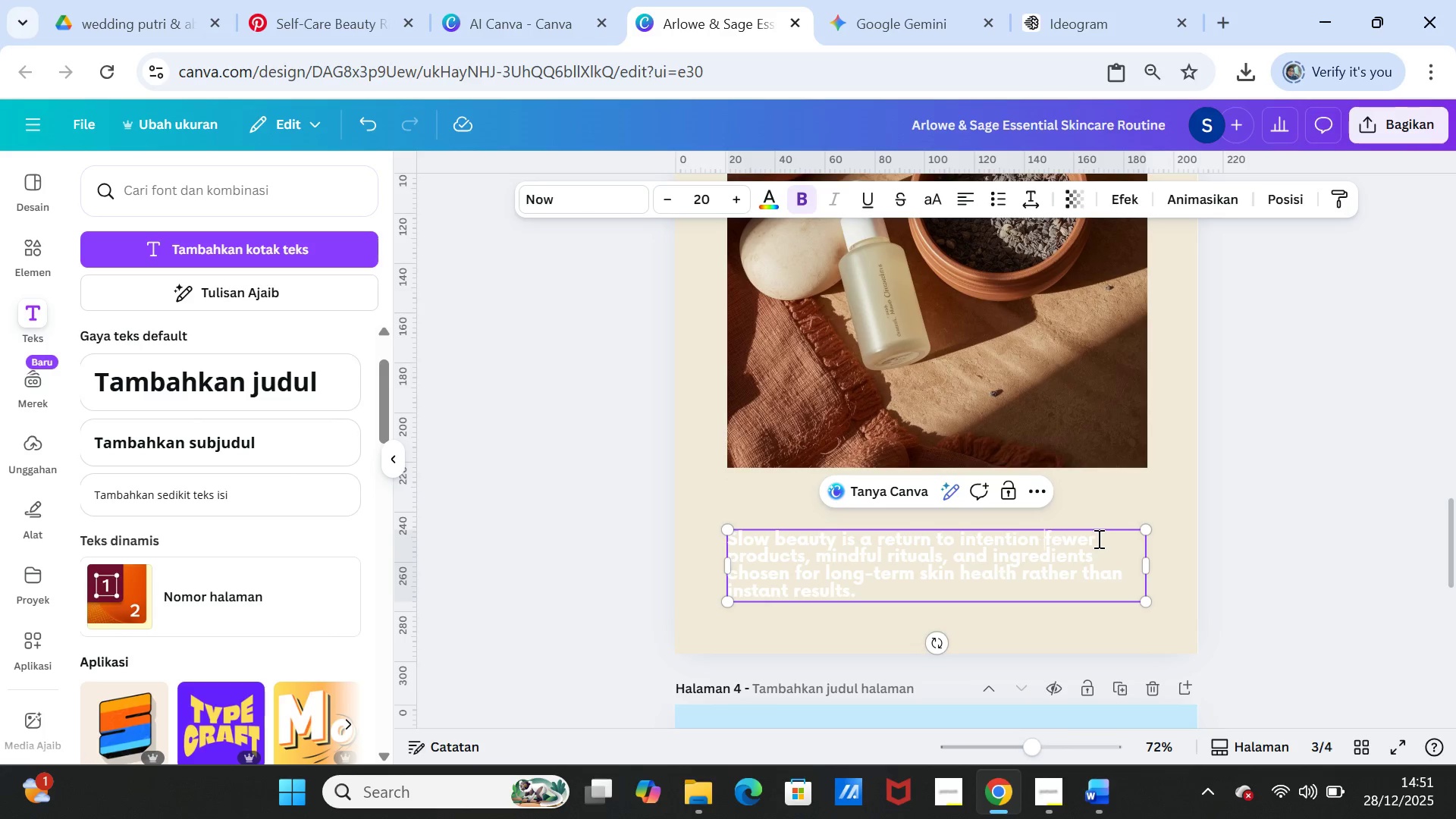 
key(Space)
 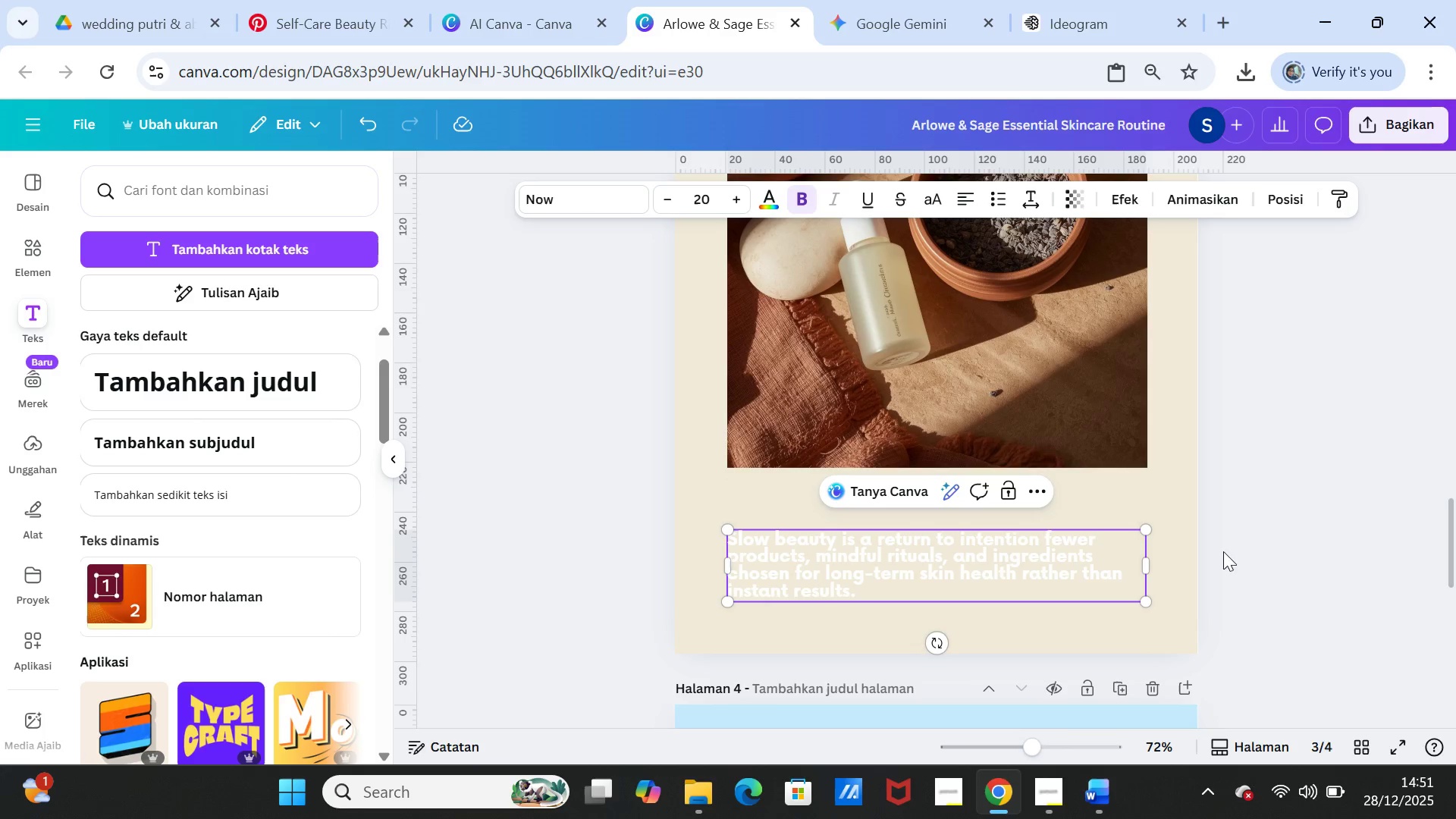 
left_click([1228, 545])
 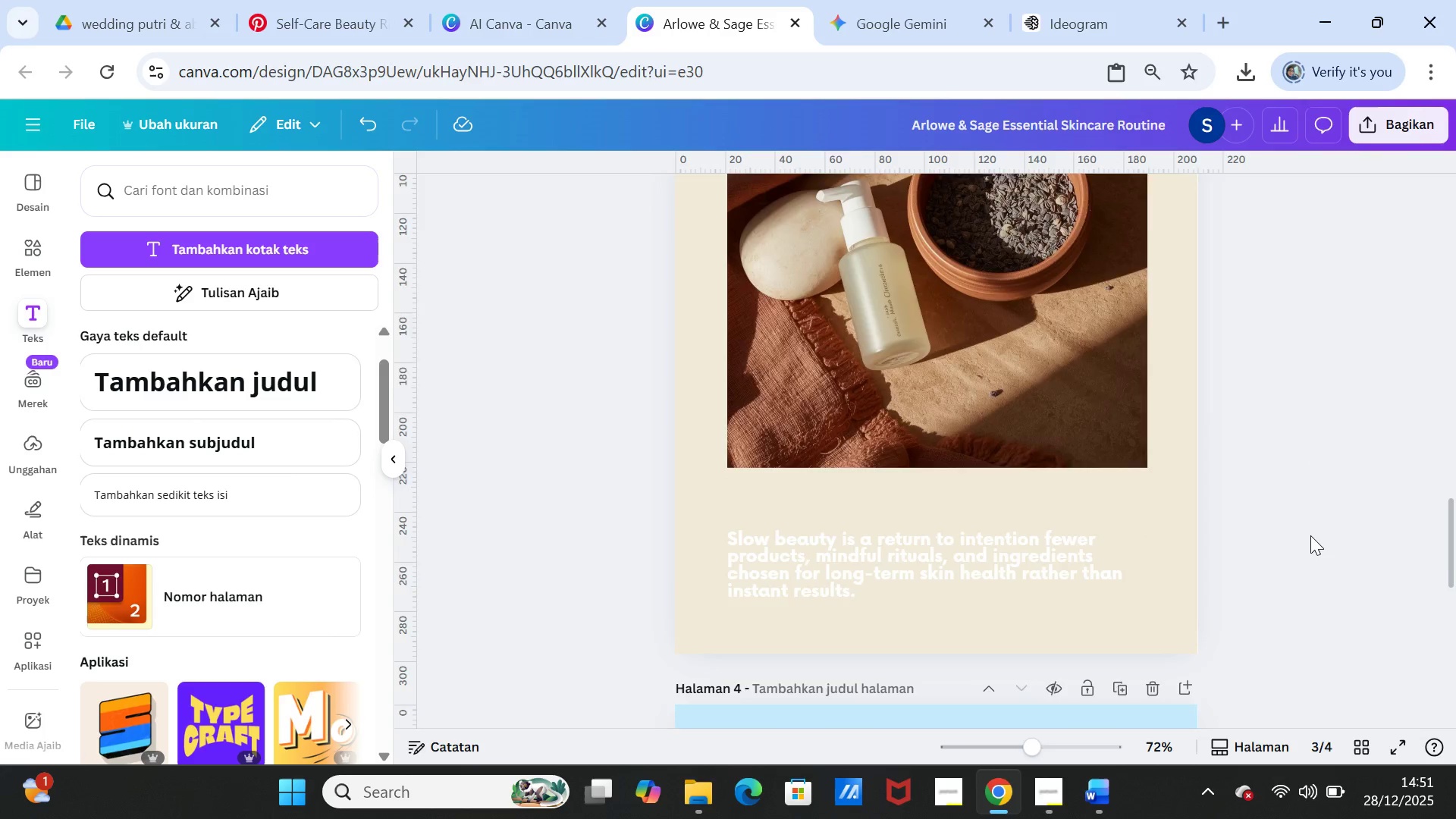 
scroll: coordinate [1310, 535], scroll_direction: up, amount: 7.0
 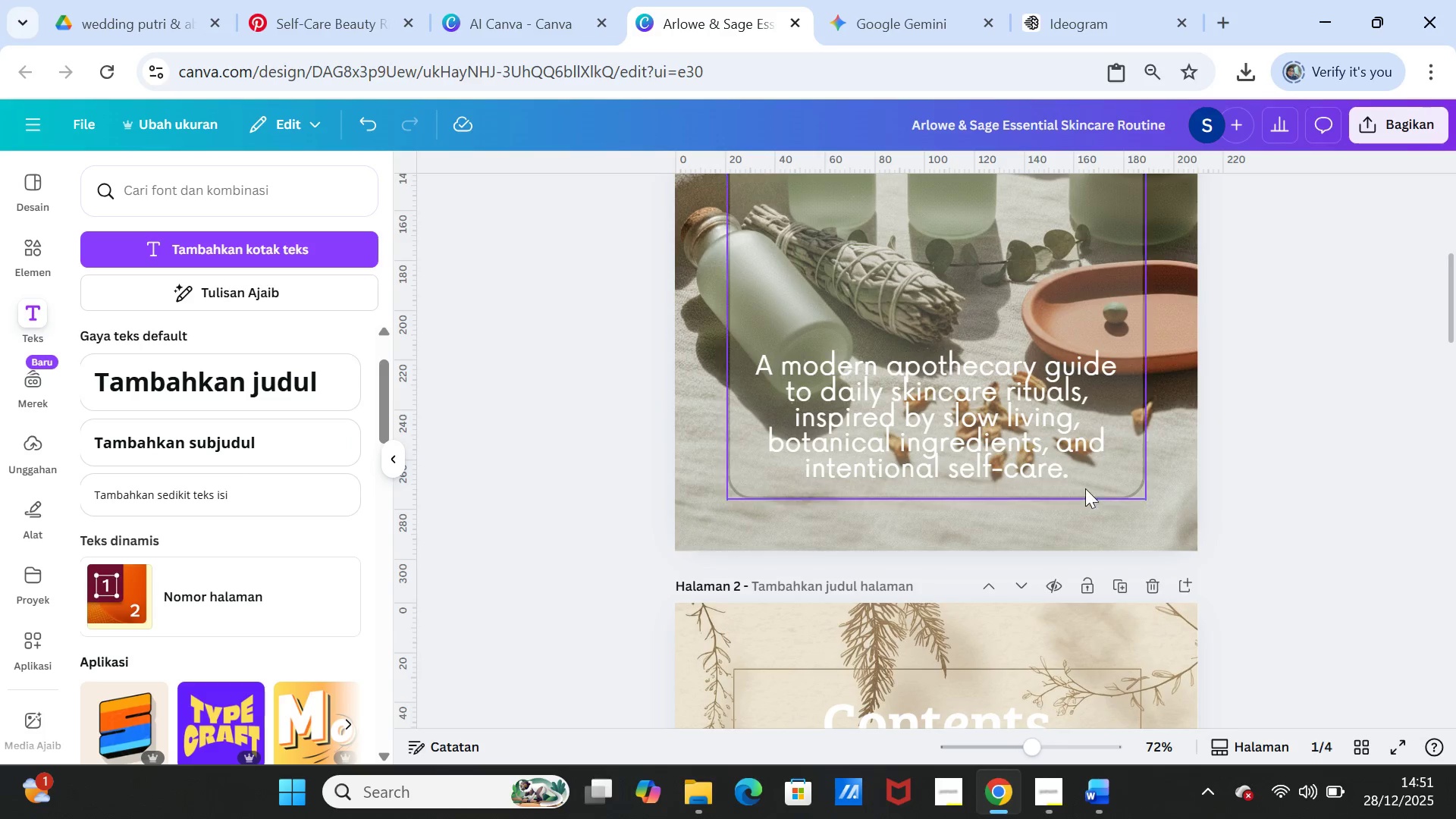 
left_click([988, 437])
 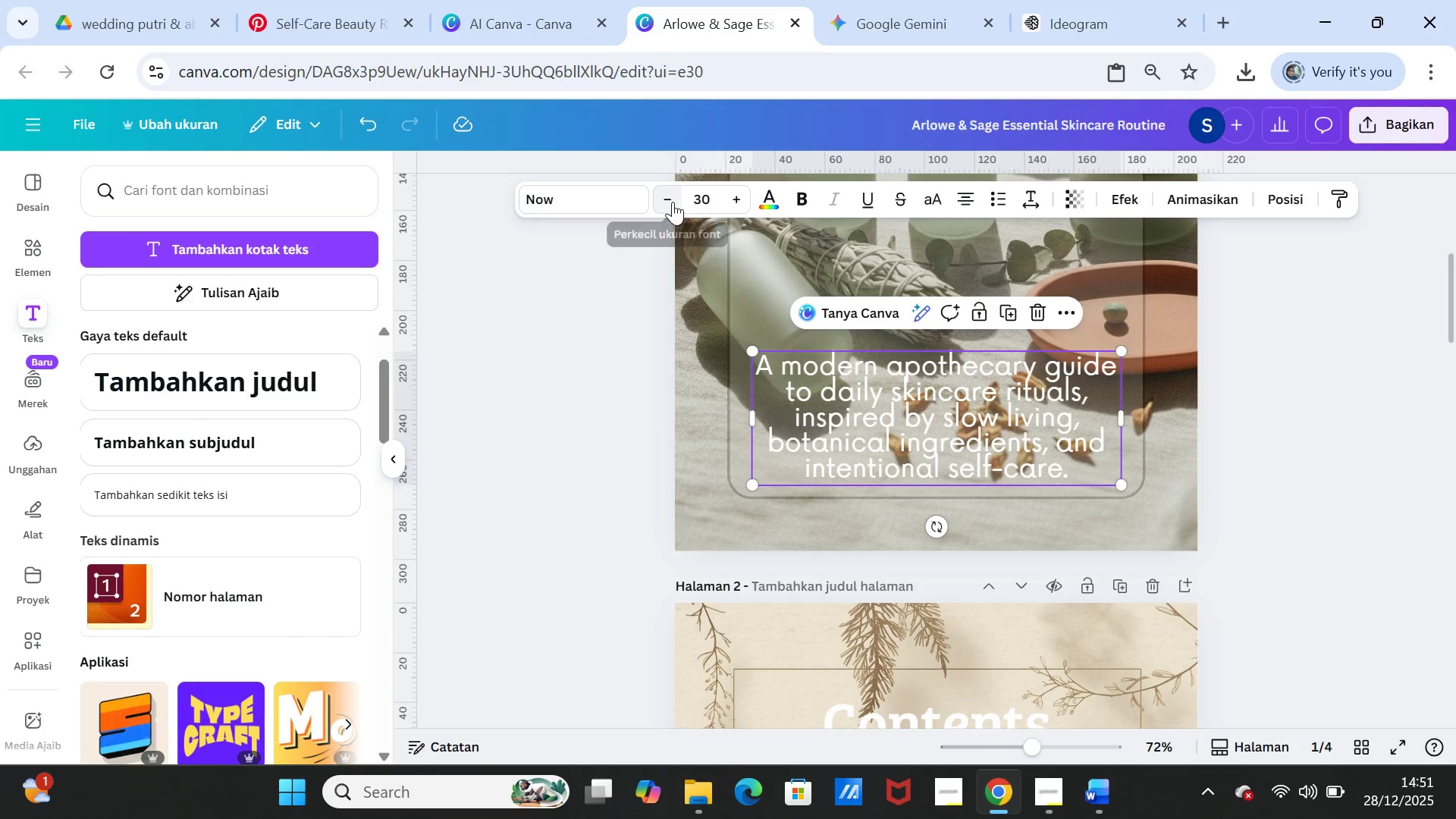 
double_click([672, 202])
 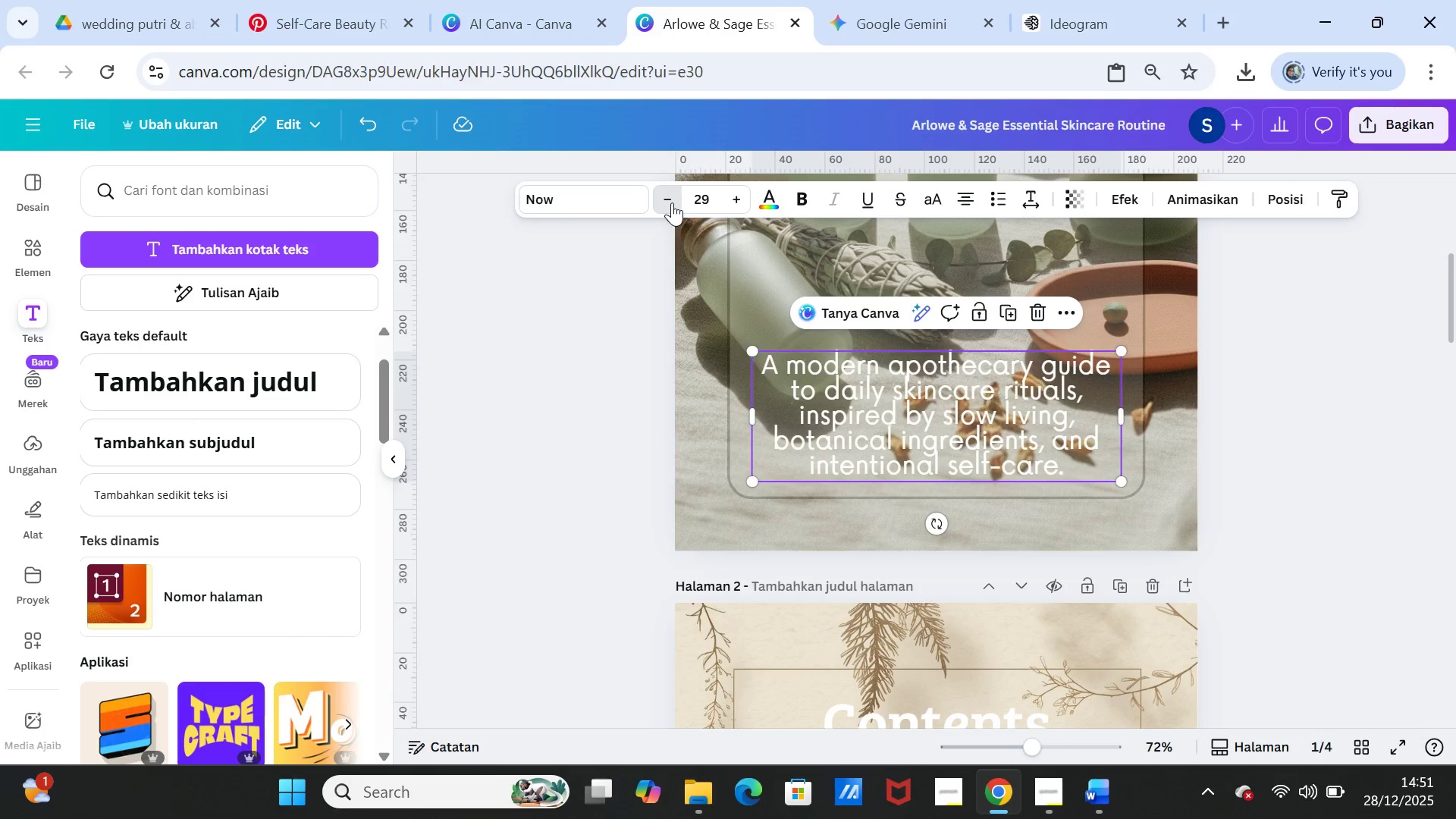 
triple_click([672, 202])
 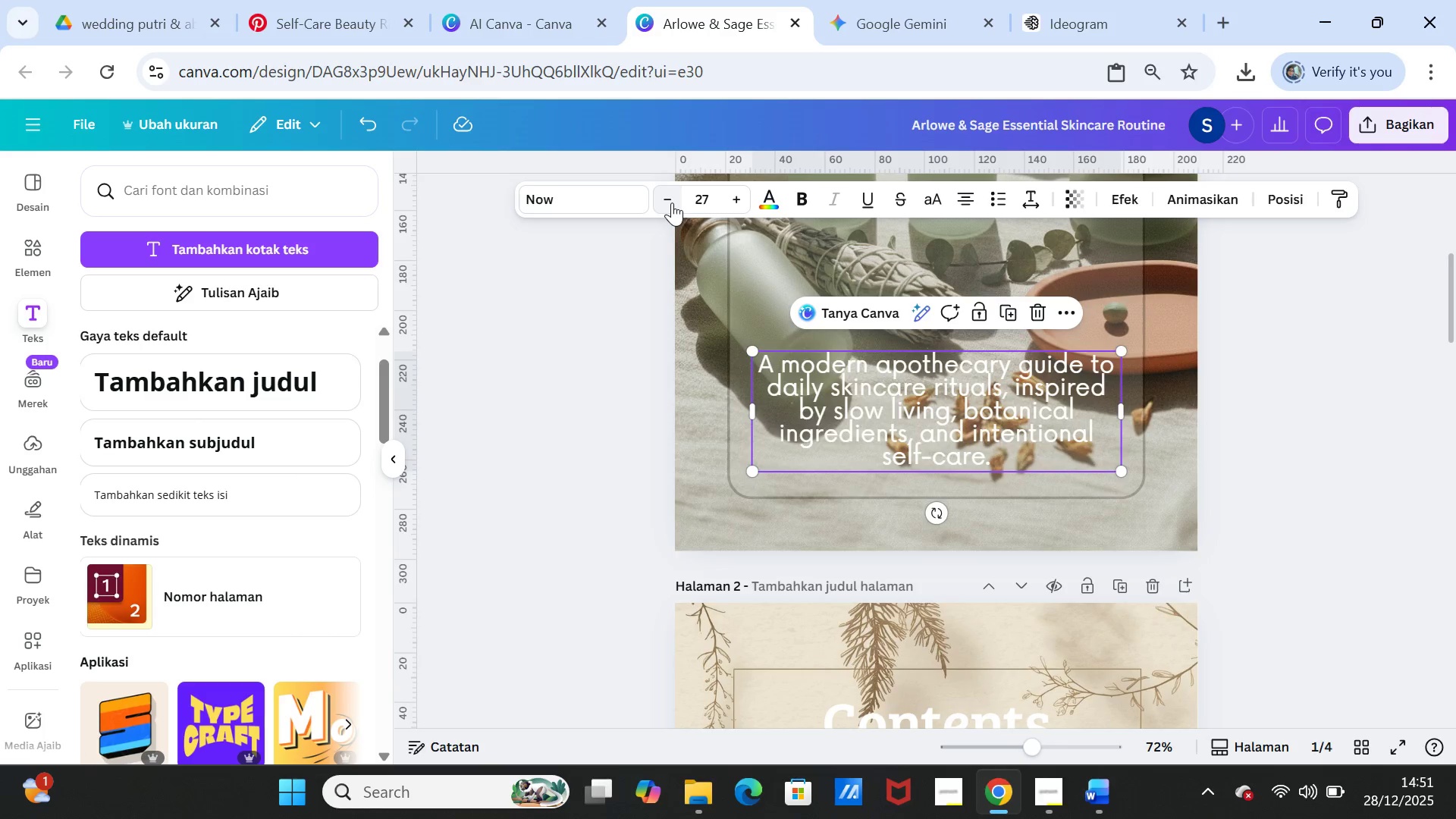 
triple_click([672, 202])
 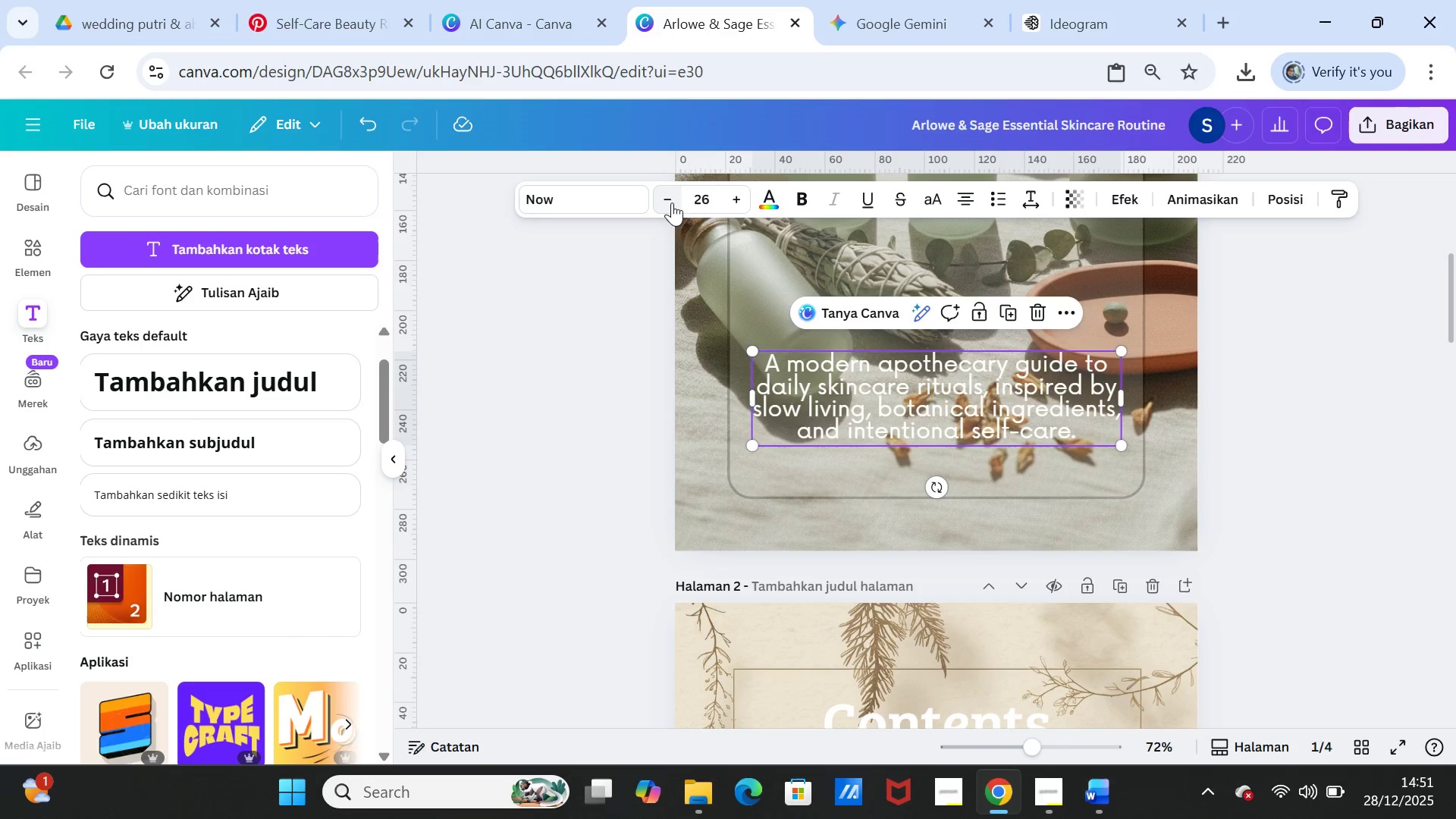 
triple_click([672, 202])
 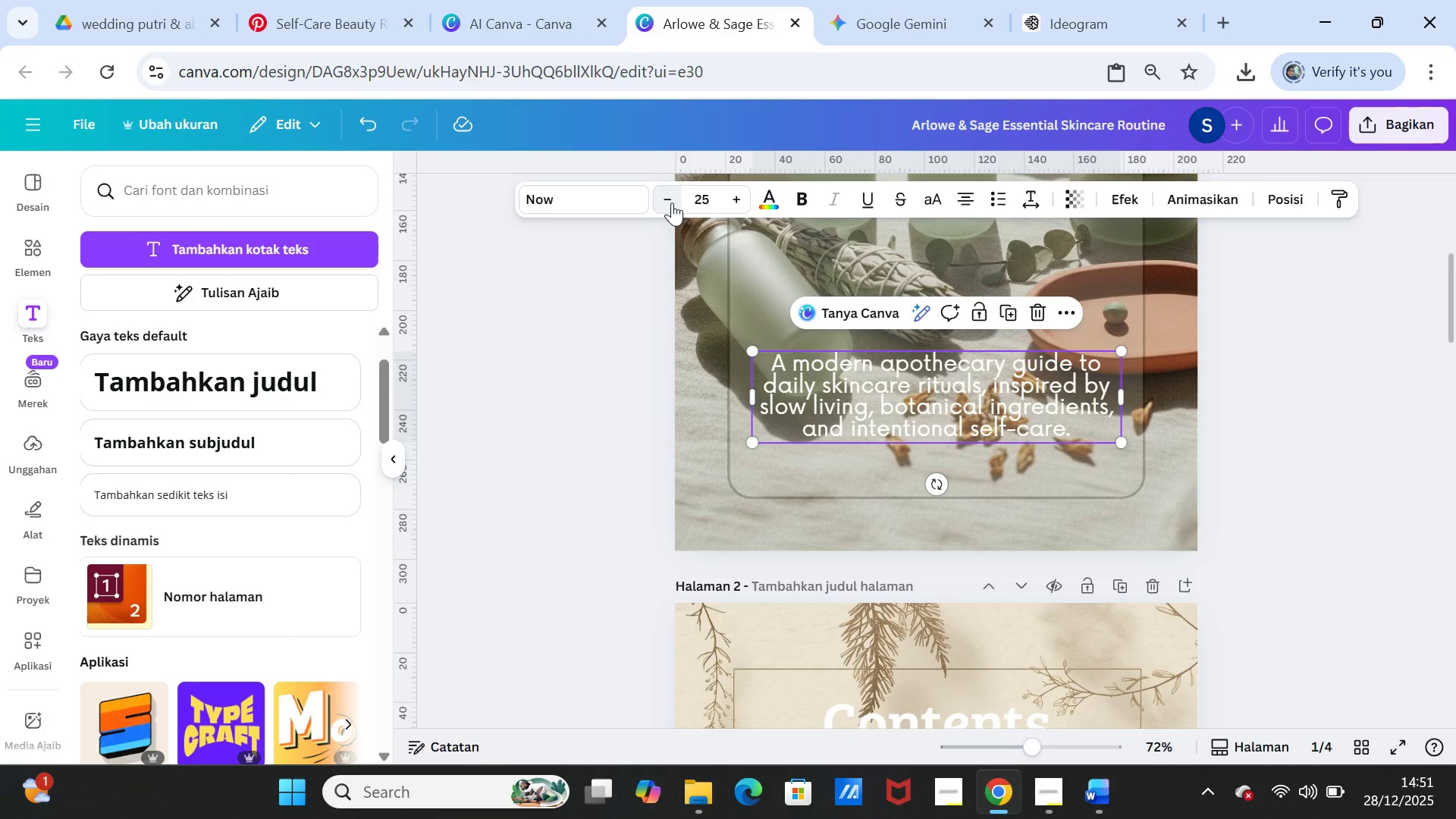 
triple_click([672, 202])
 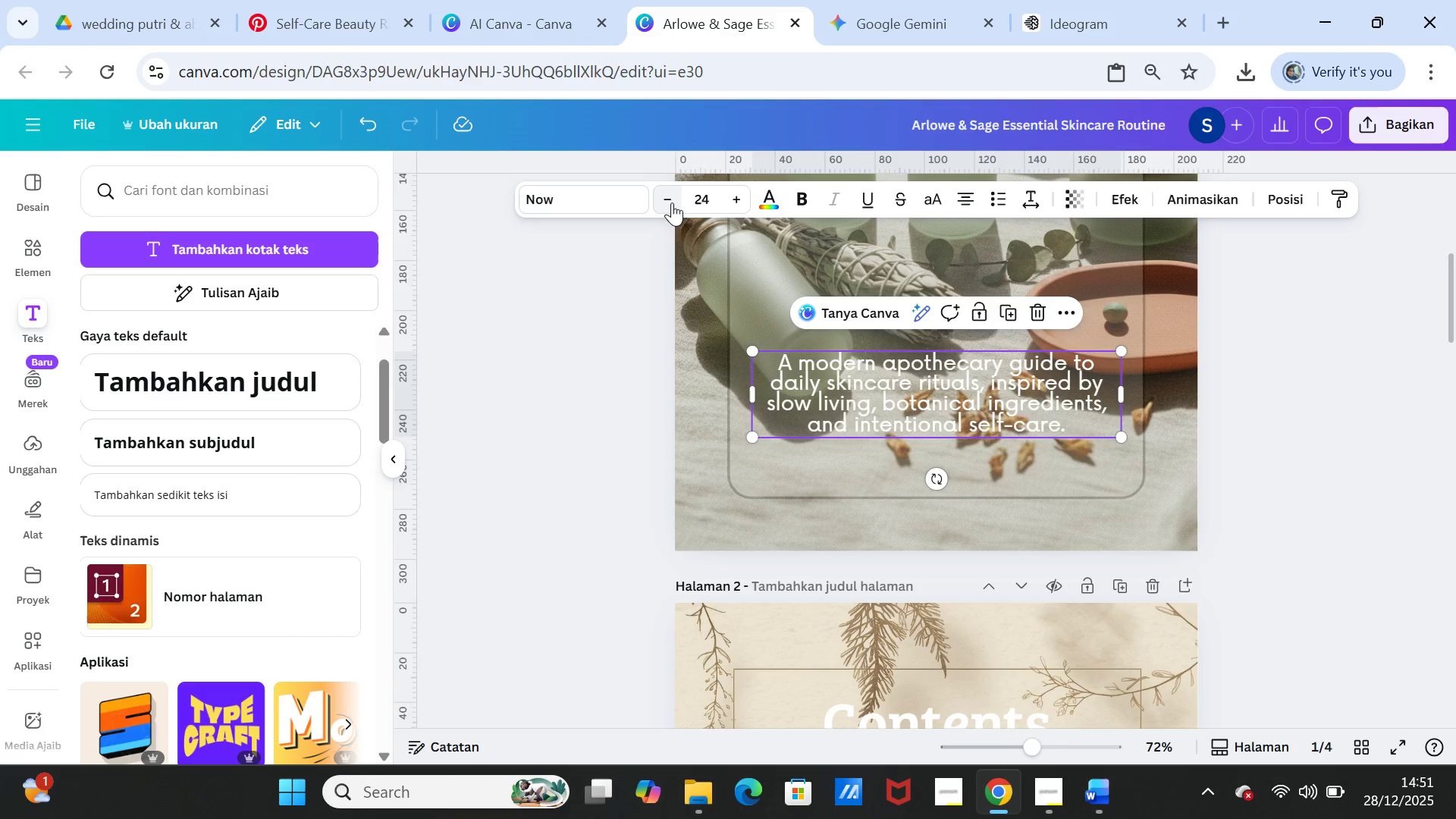 
triple_click([672, 202])
 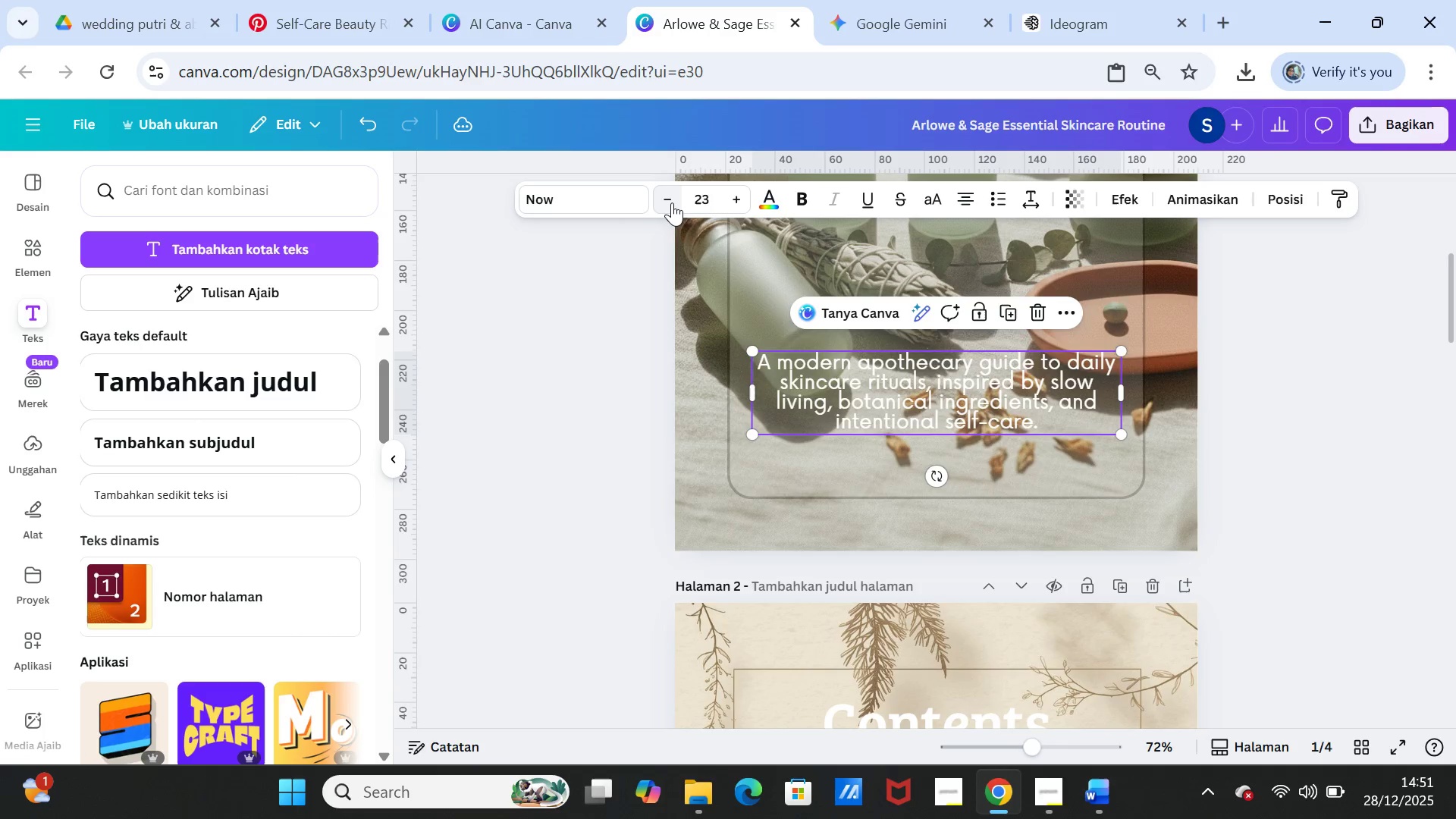 
triple_click([672, 202])
 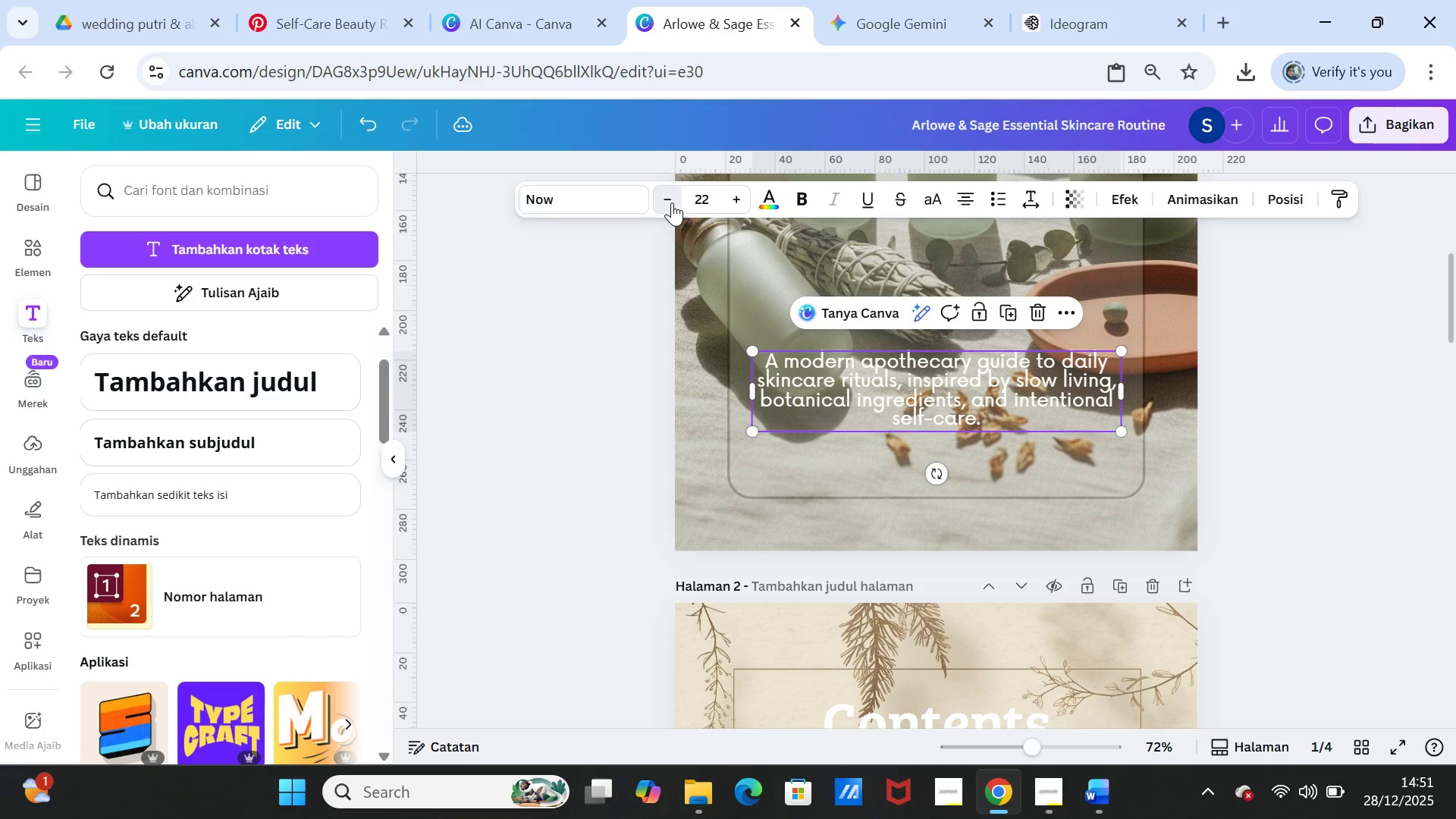 
left_click([672, 202])
 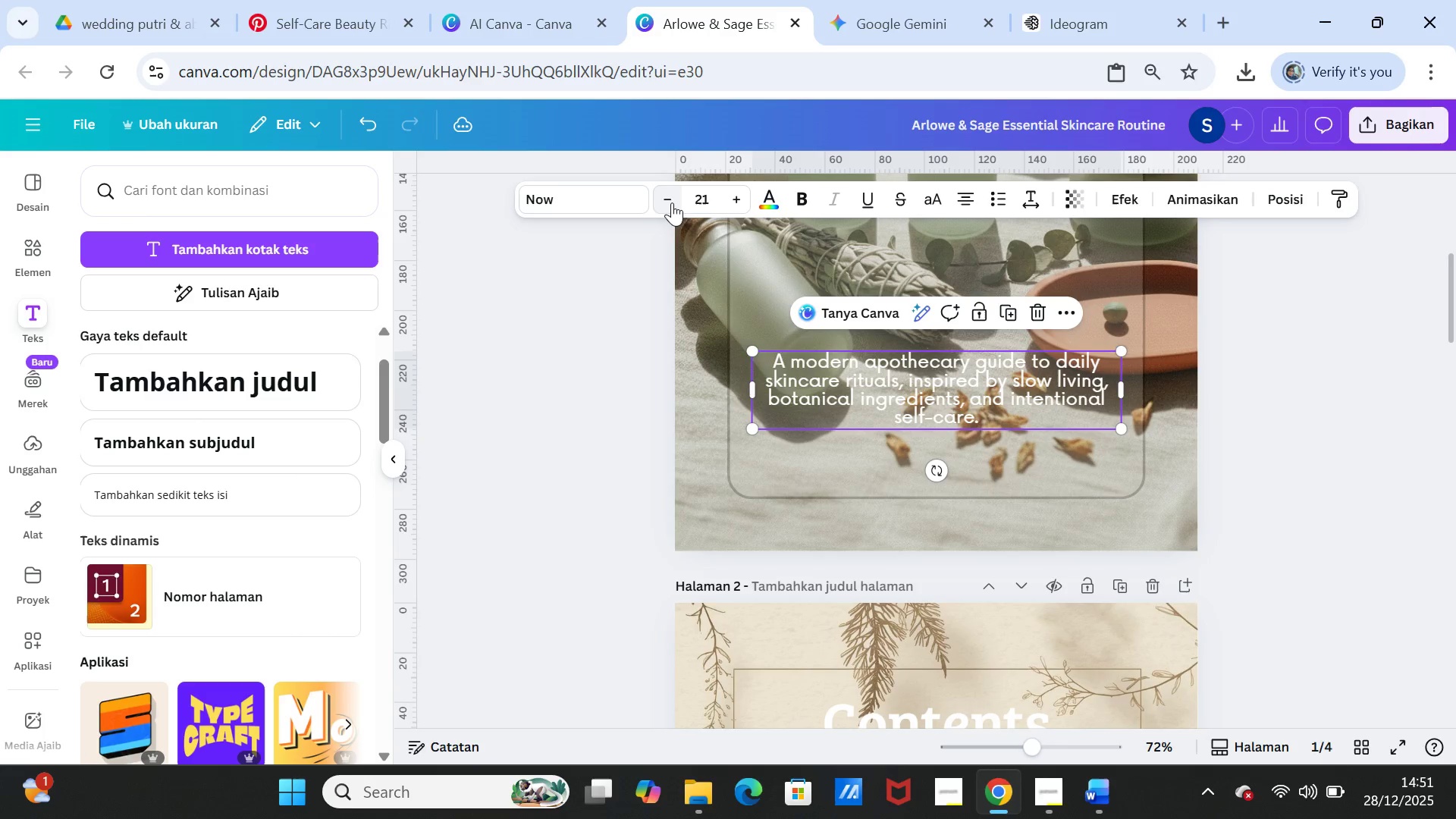 
left_click([672, 202])
 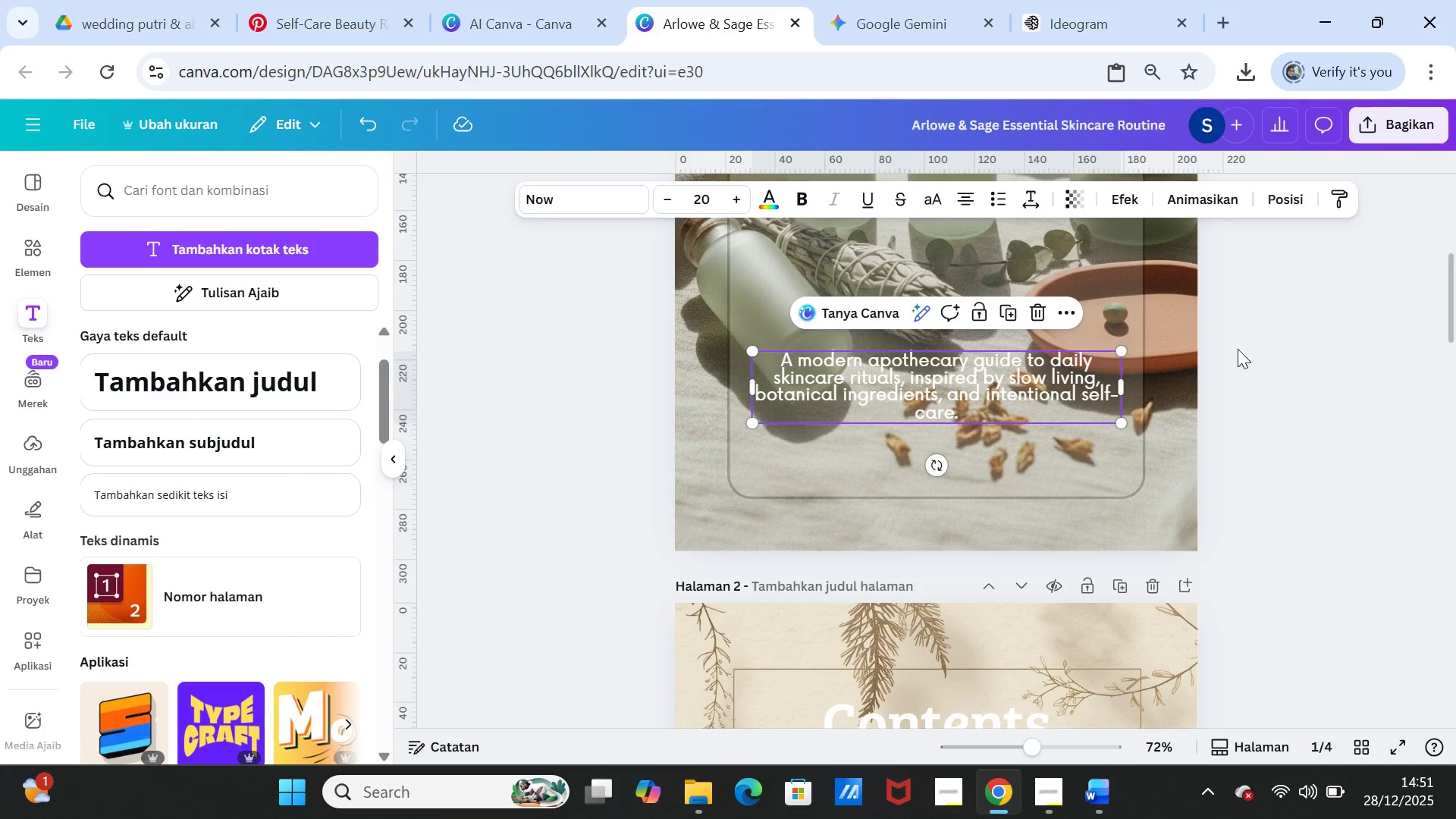 
left_click([1243, 365])
 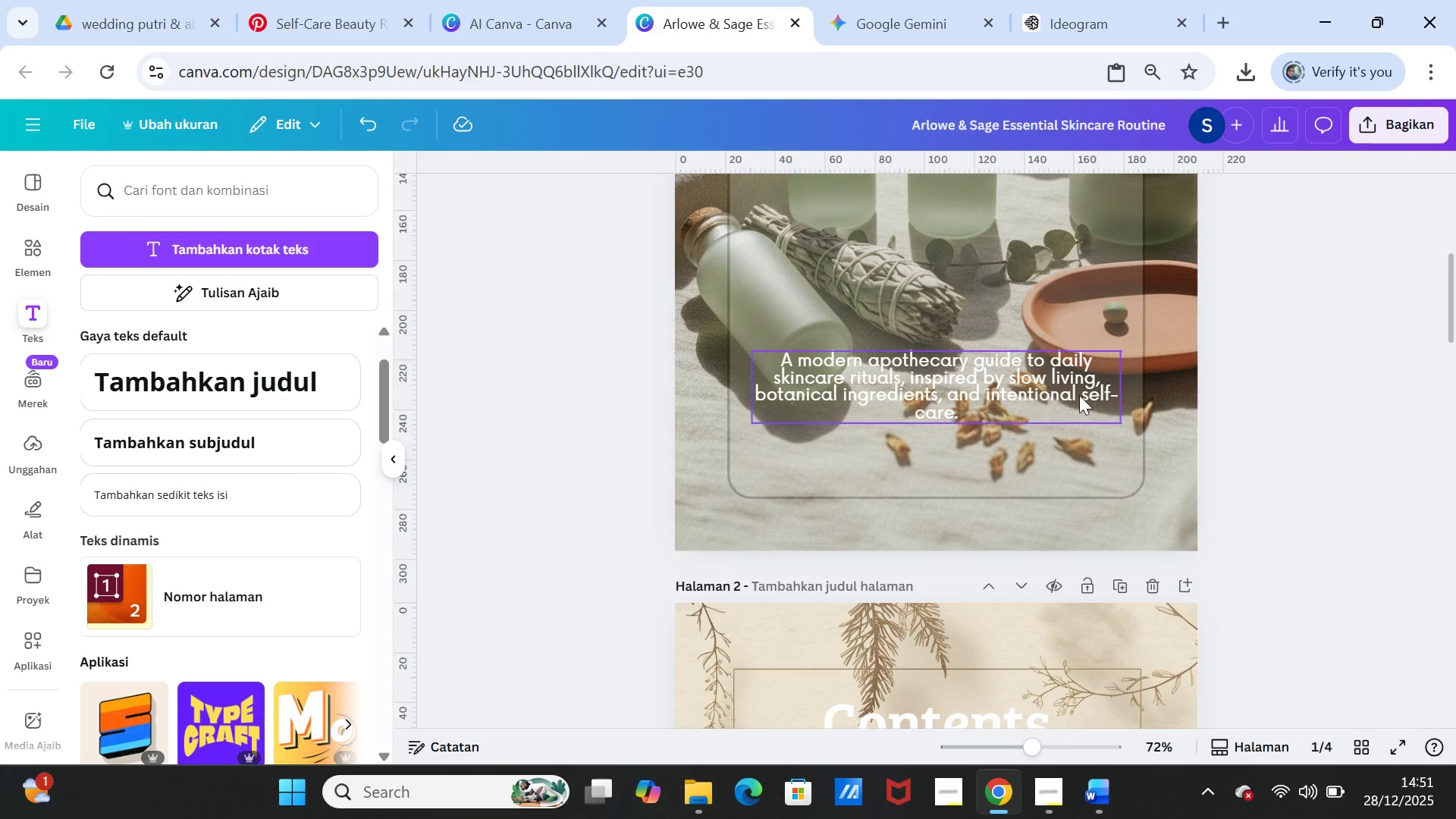 
left_click_drag(start_coordinate=[1075, 393], to_coordinate=[1080, 443])
 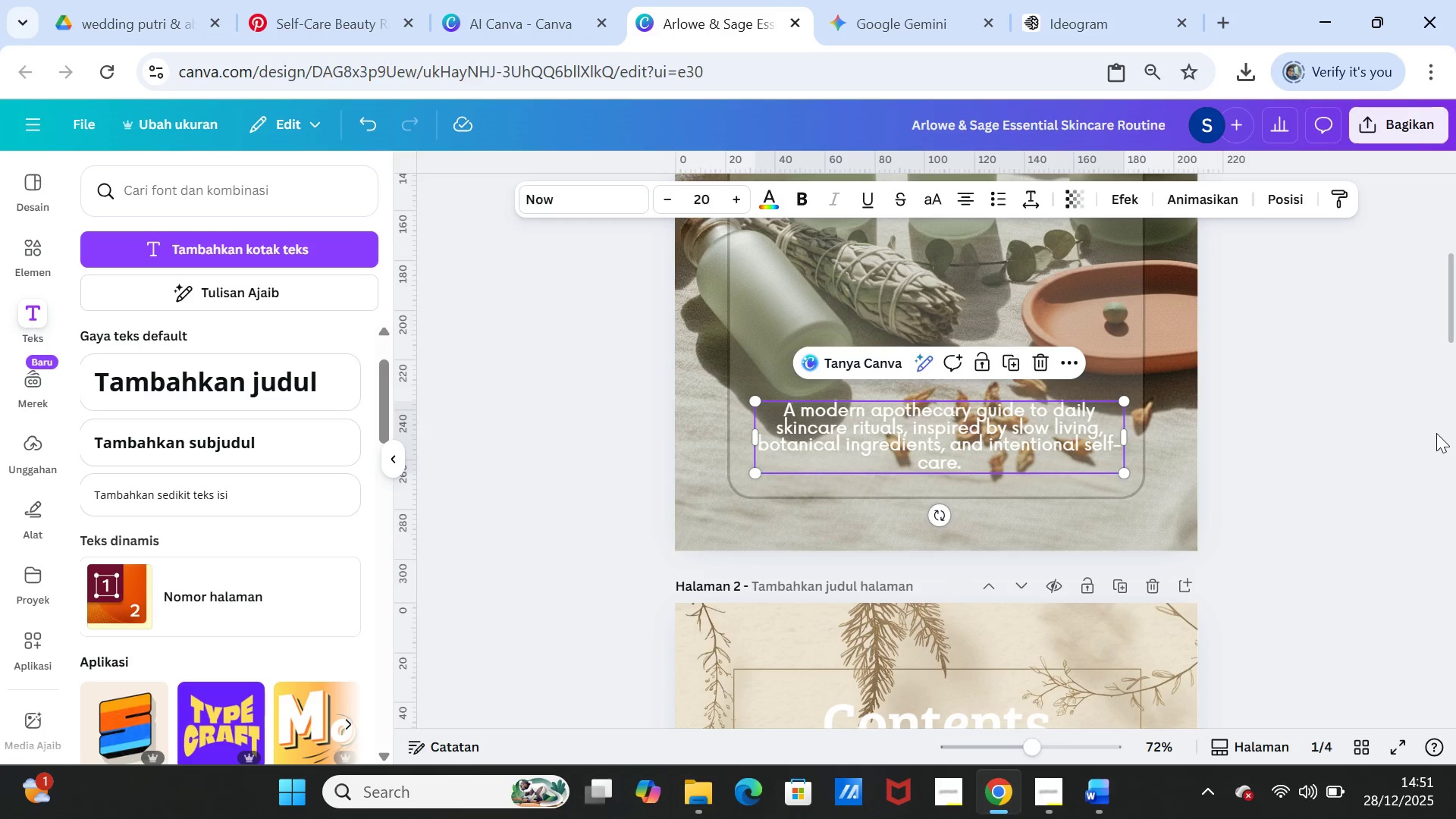 
left_click([1436, 433])
 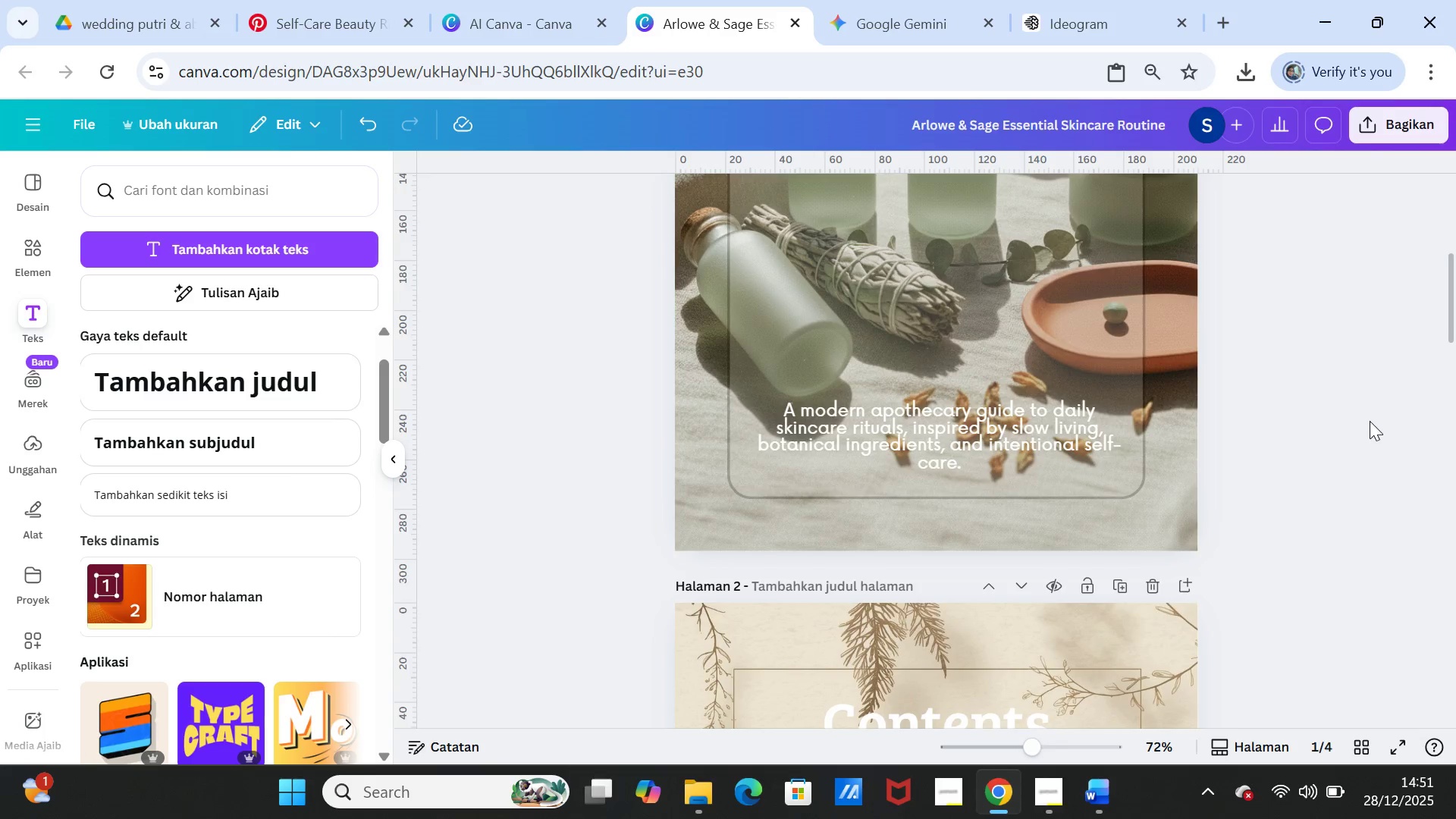 
scroll: coordinate [1370, 421], scroll_direction: up, amount: 1.0
 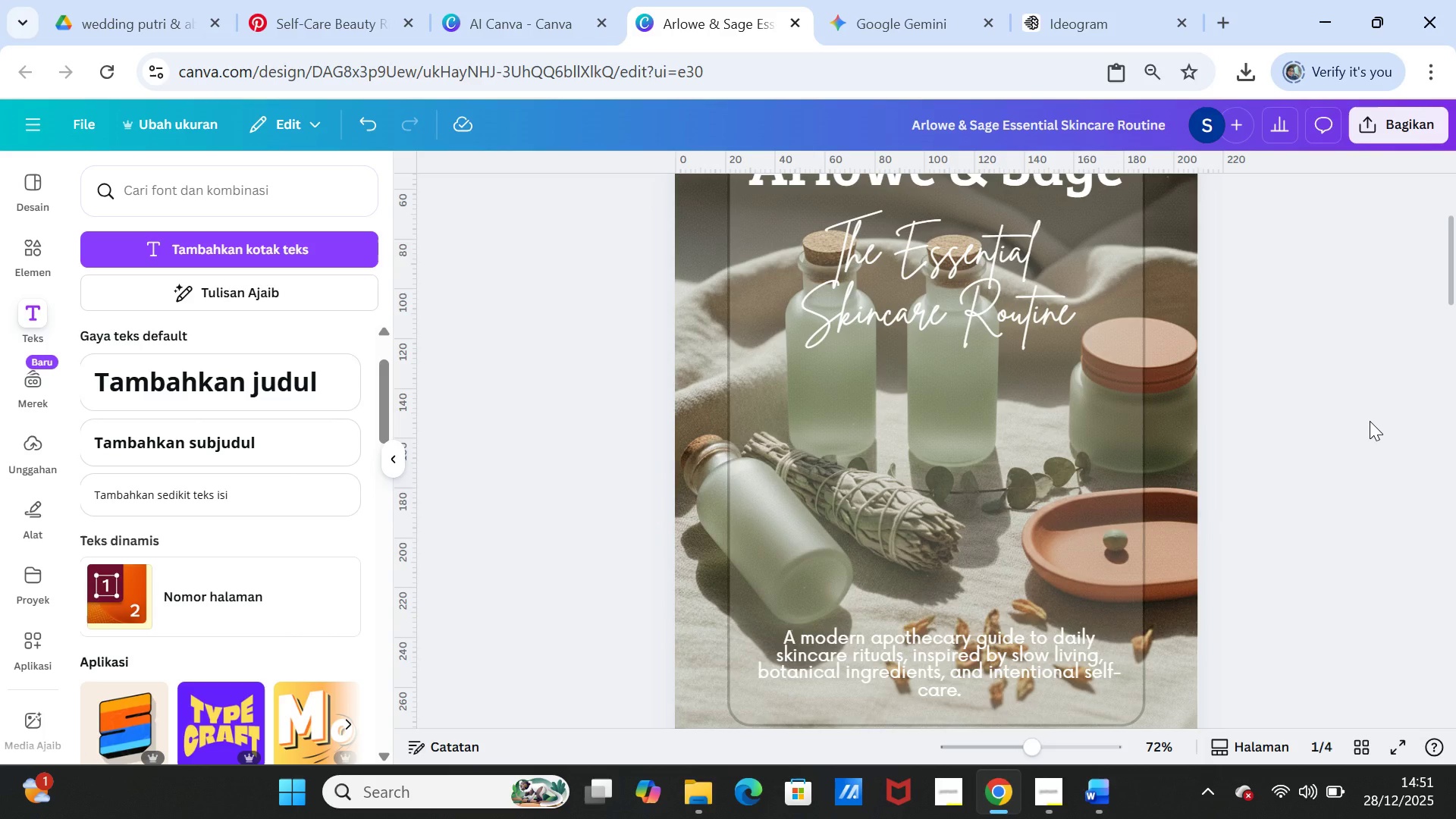 
scroll: coordinate [1367, 417], scroll_direction: down, amount: 16.0
 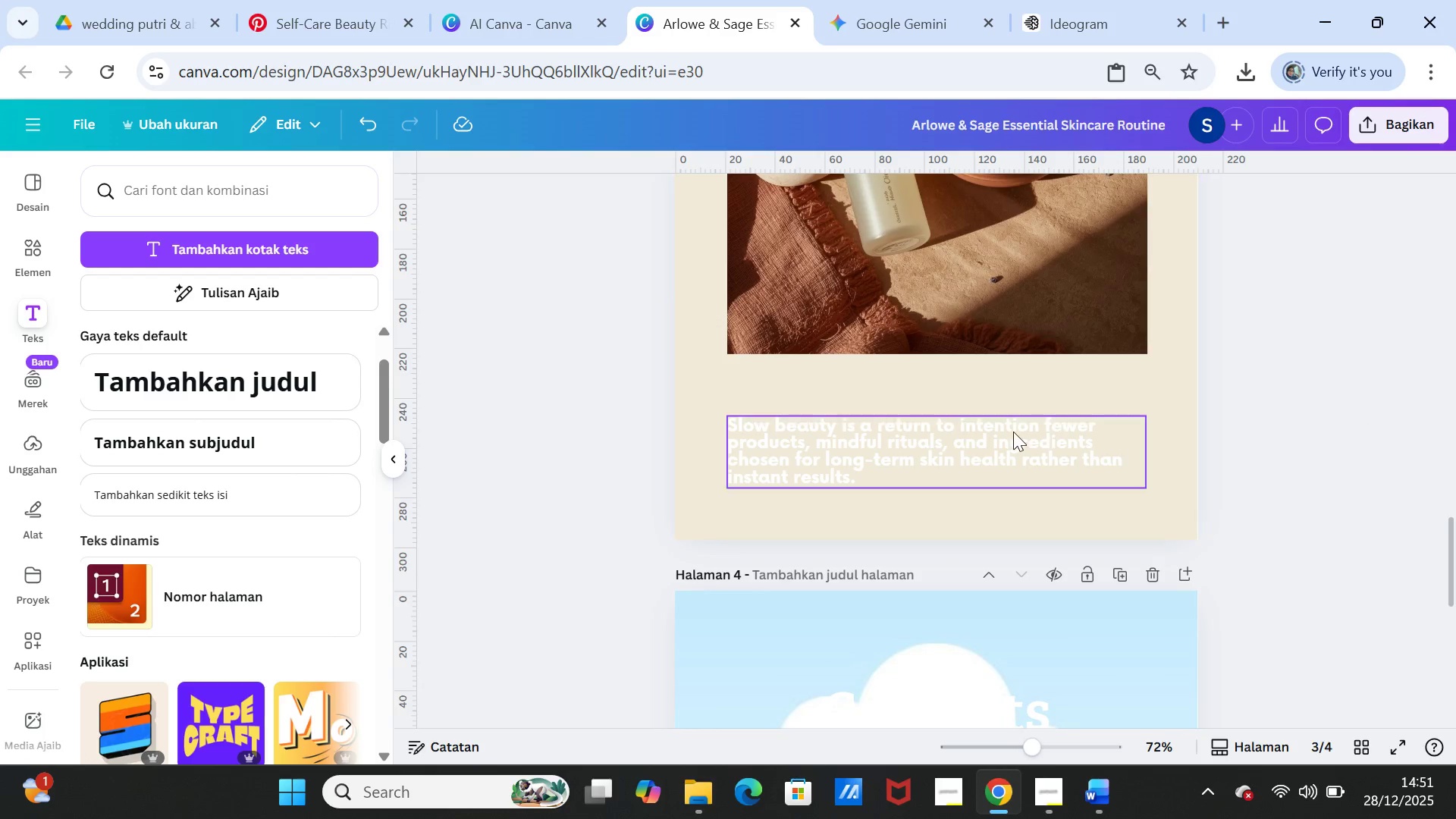 
left_click([1012, 432])
 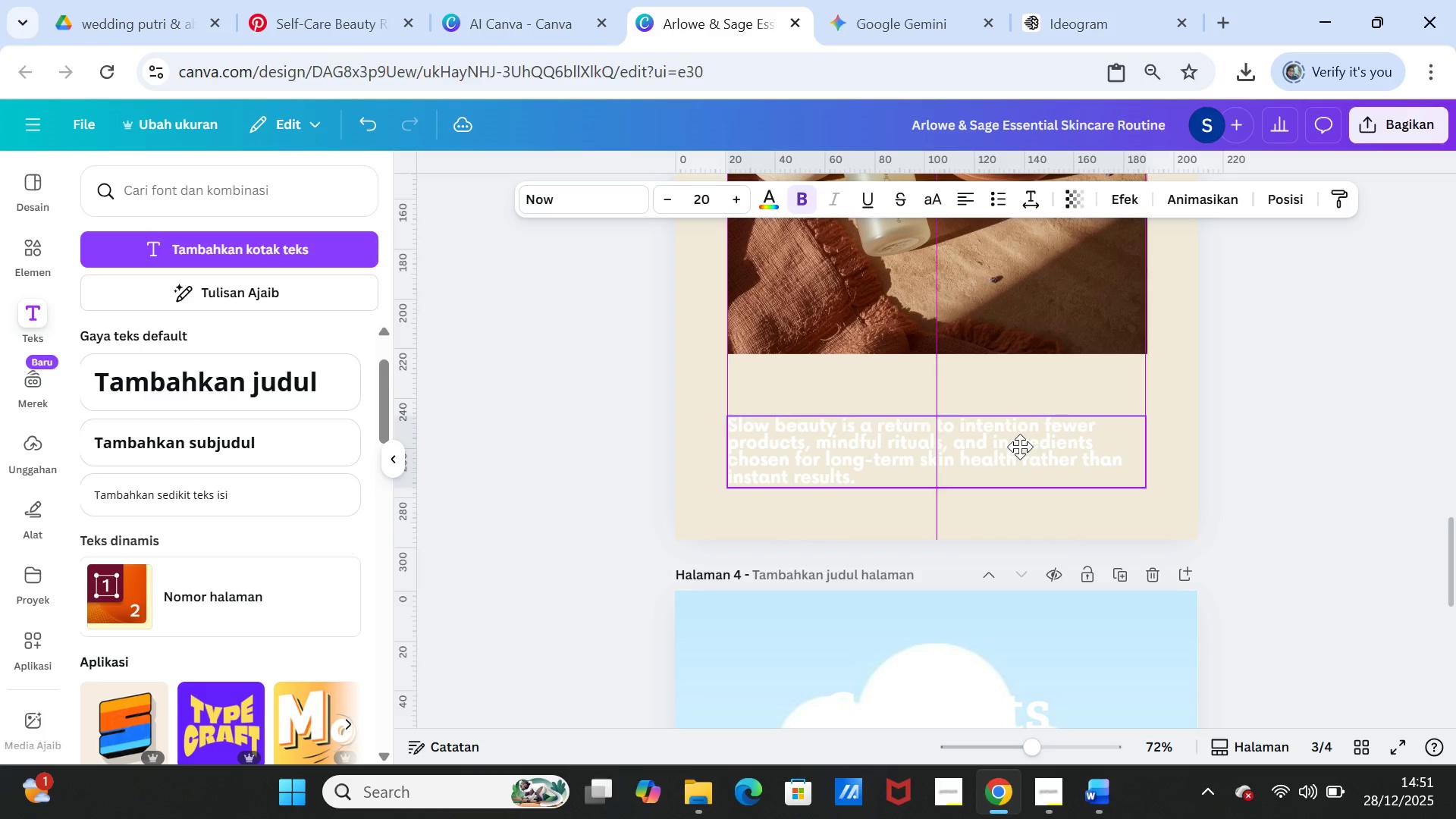 
wait(9.34)
 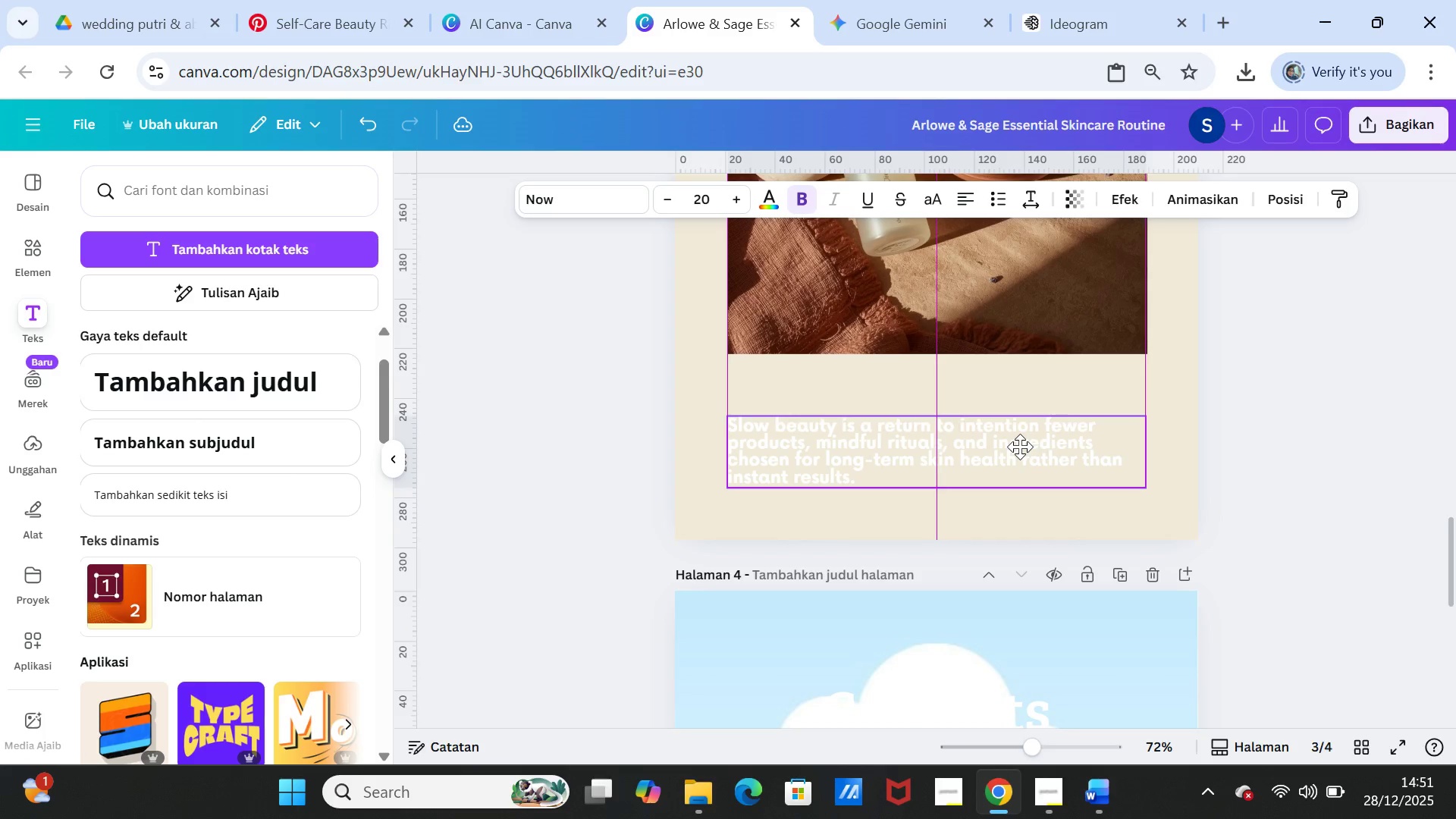 
left_click([33, 256])
 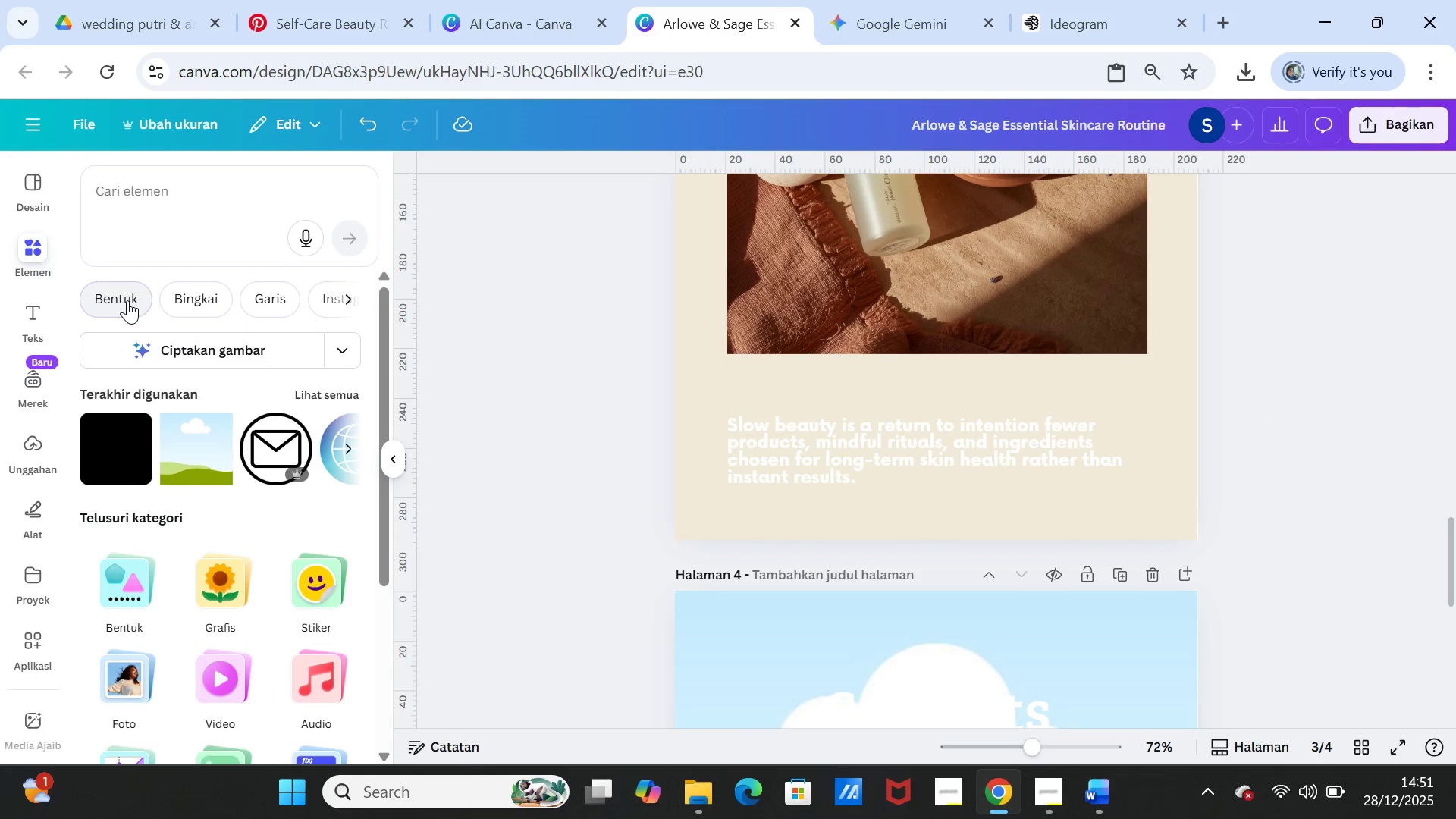 
left_click([274, 298])
 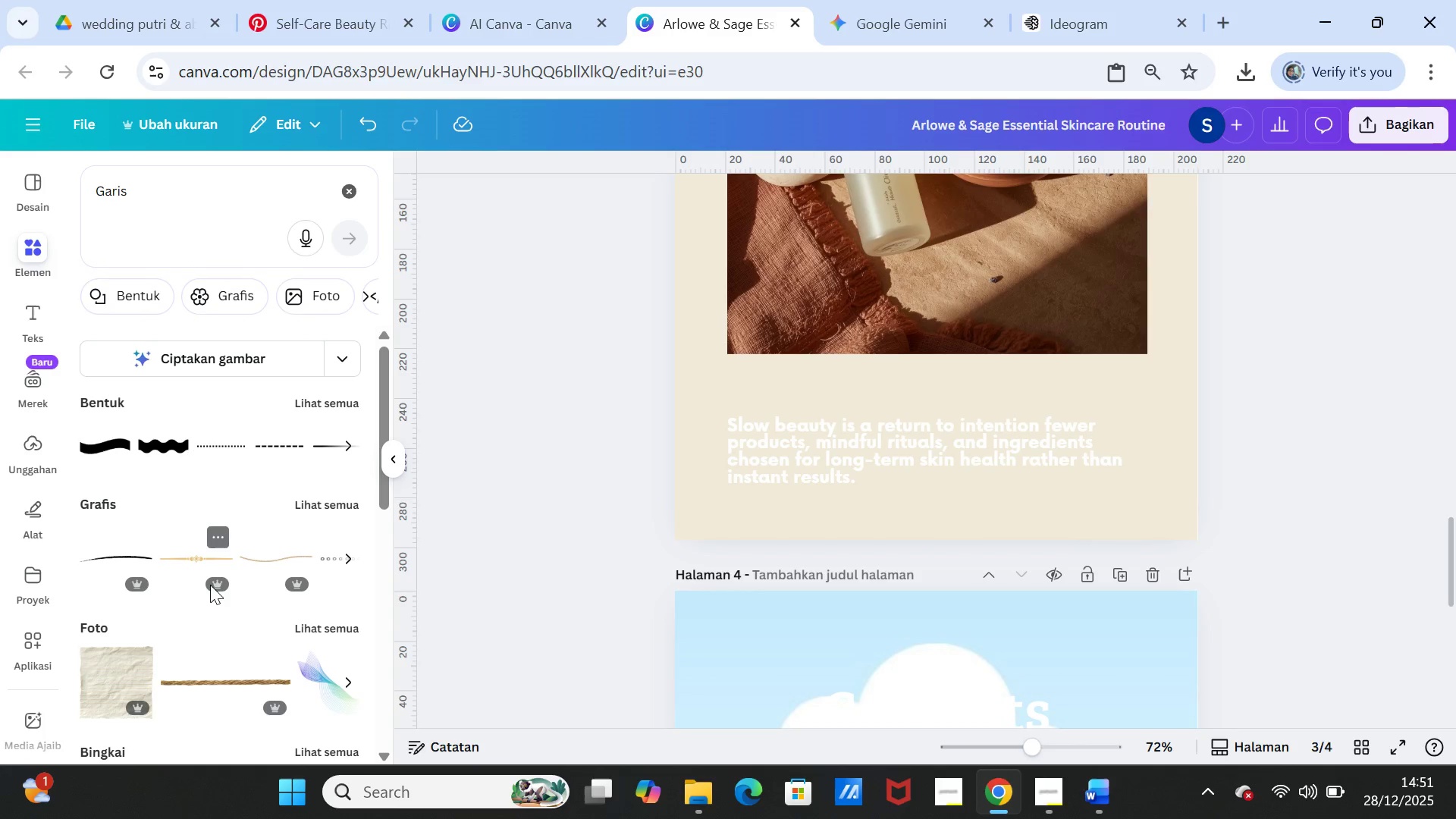 
wait(5.47)
 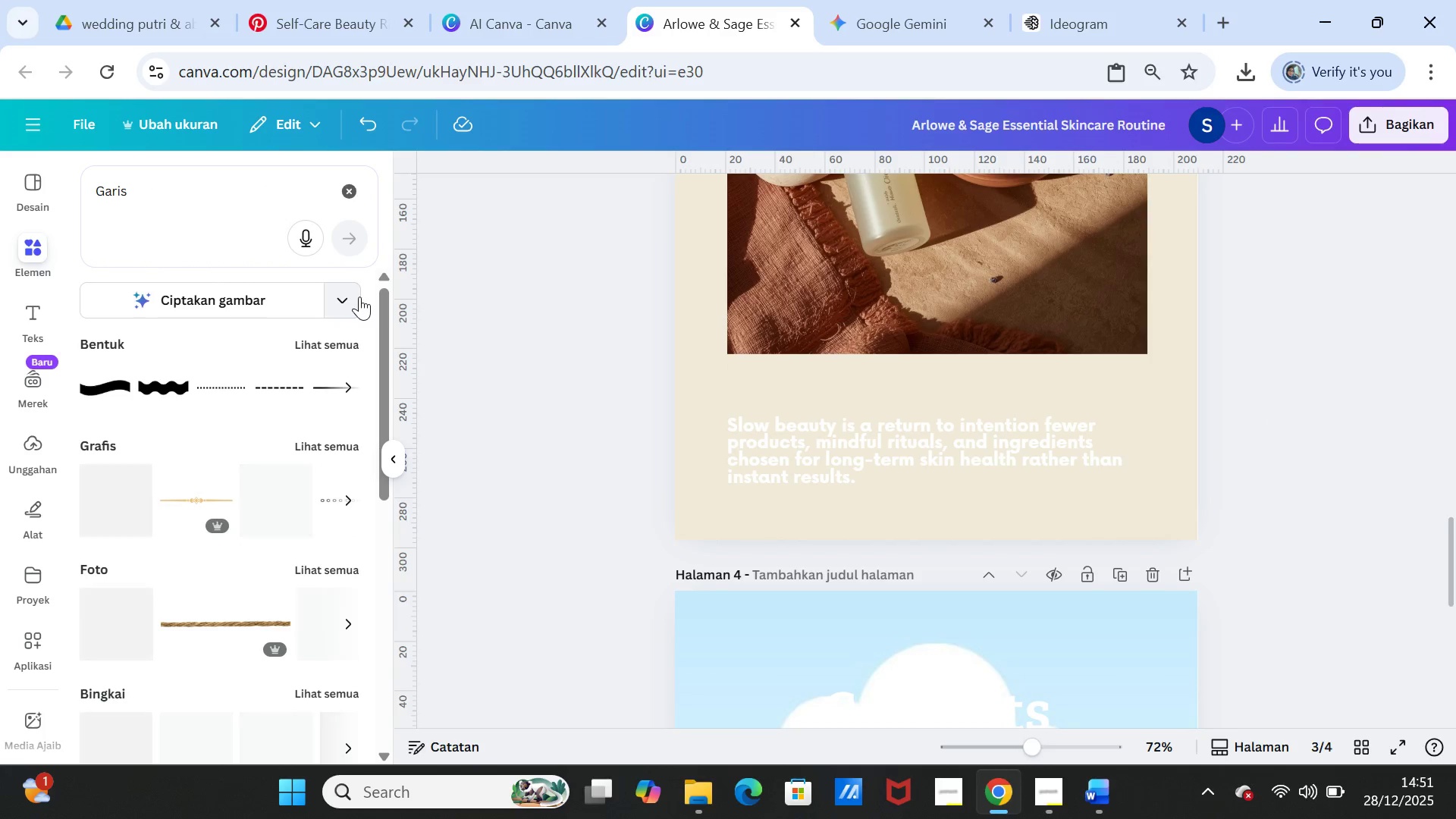 
left_click([311, 502])
 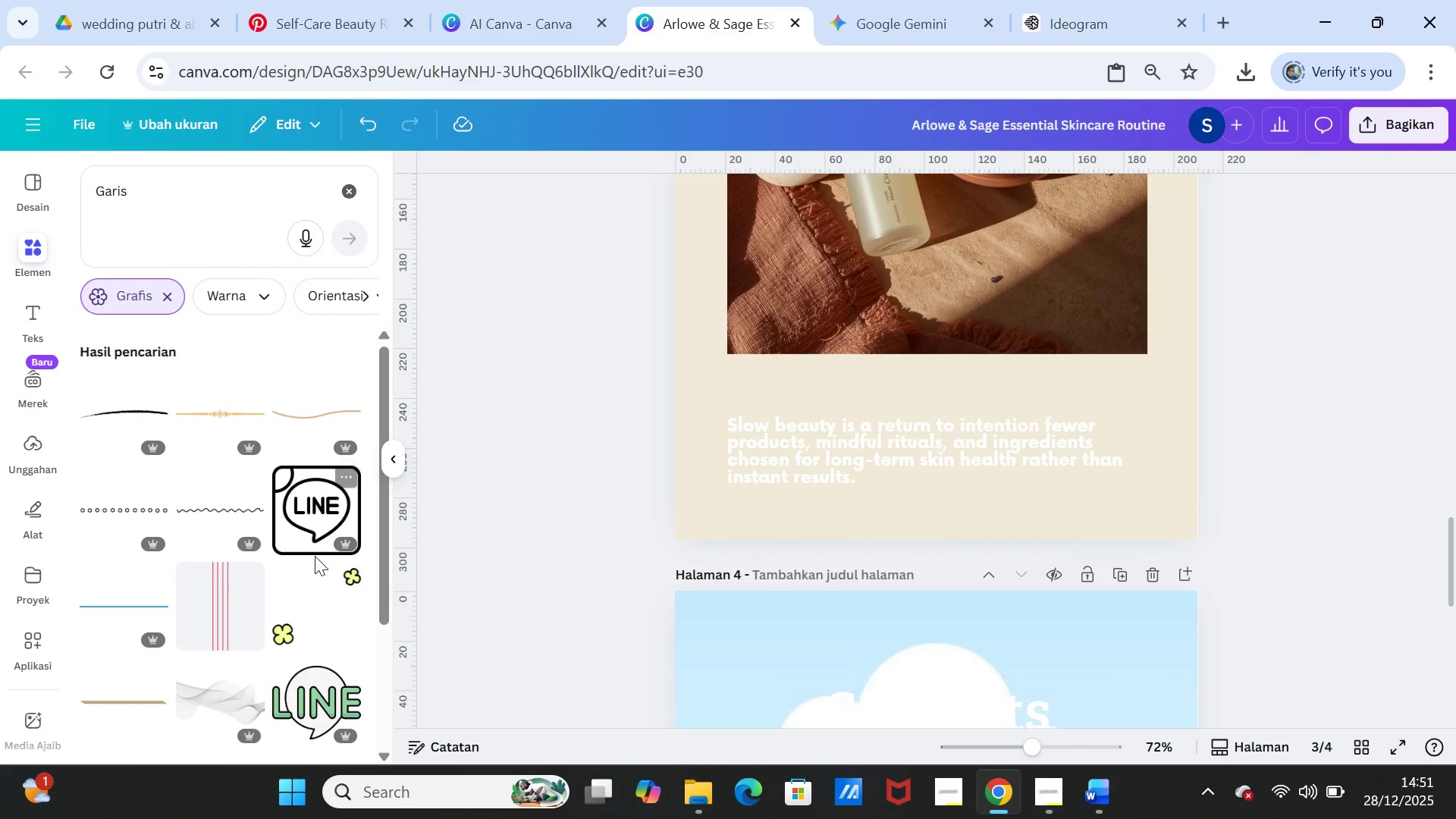 
scroll: coordinate [380, 552], scroll_direction: down, amount: 3.0
 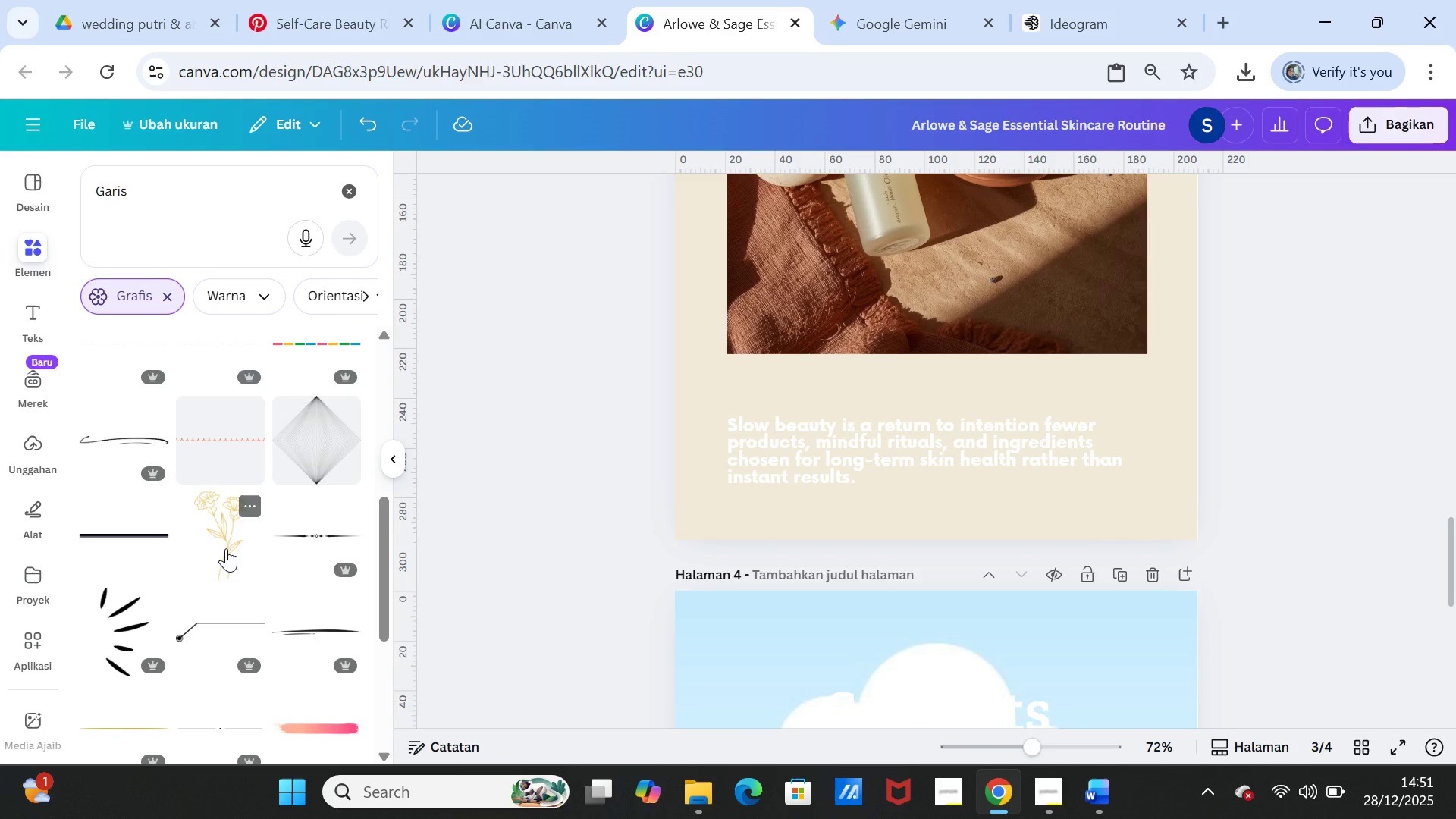 
left_click([226, 548])
 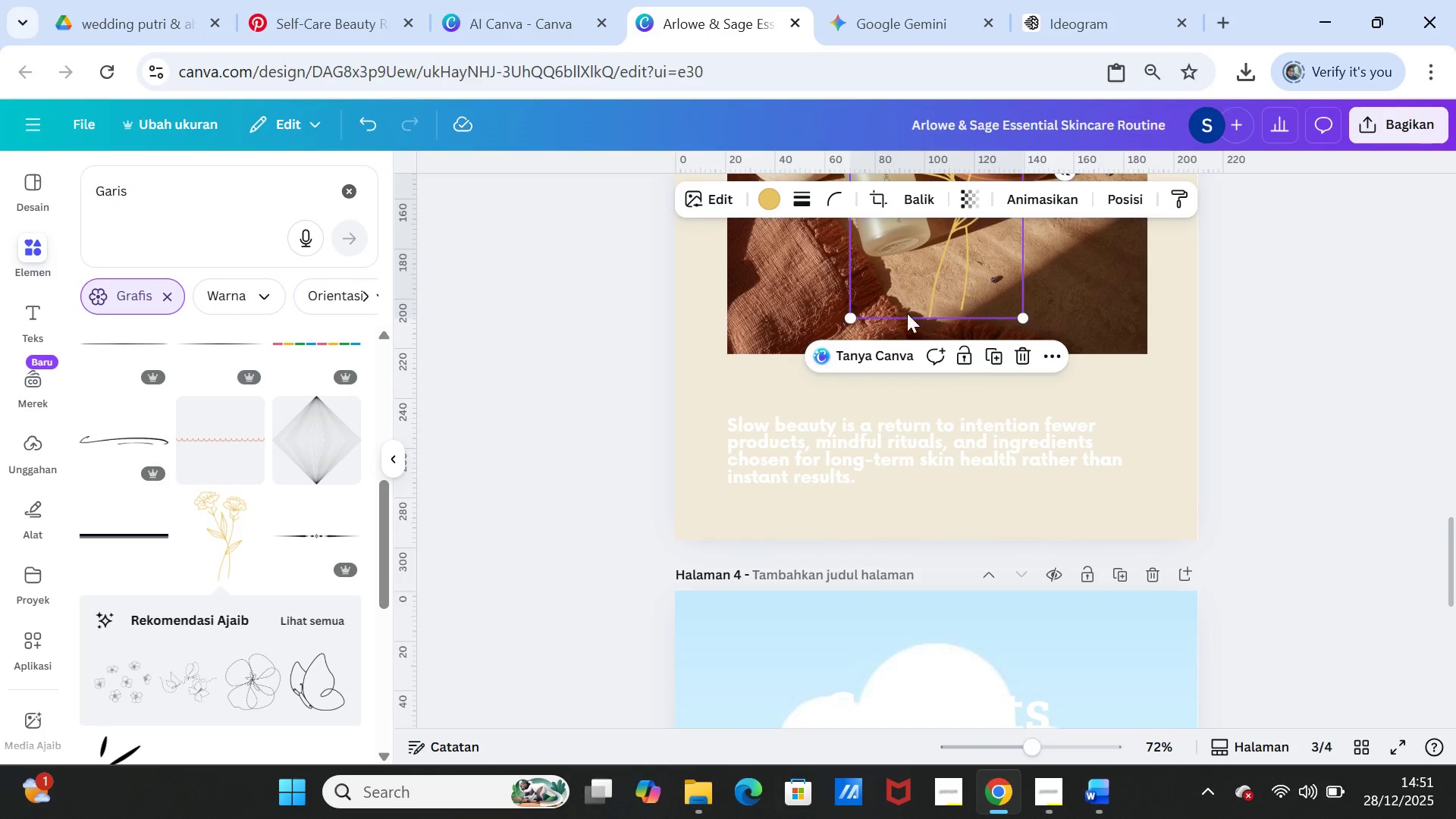 
scroll: coordinate [893, 322], scroll_direction: up, amount: 2.0
 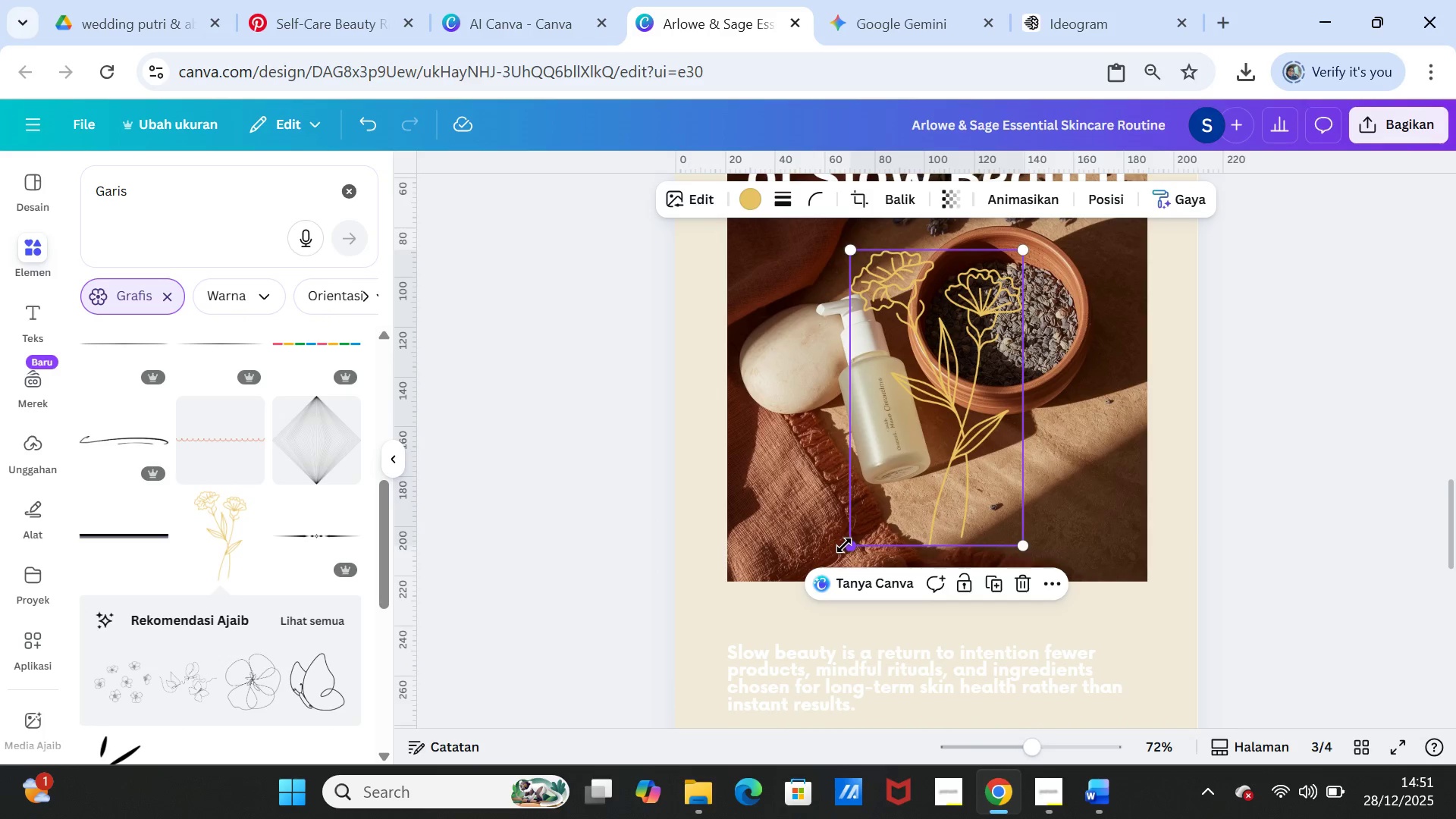 
left_click_drag(start_coordinate=[849, 543], to_coordinate=[973, 397])
 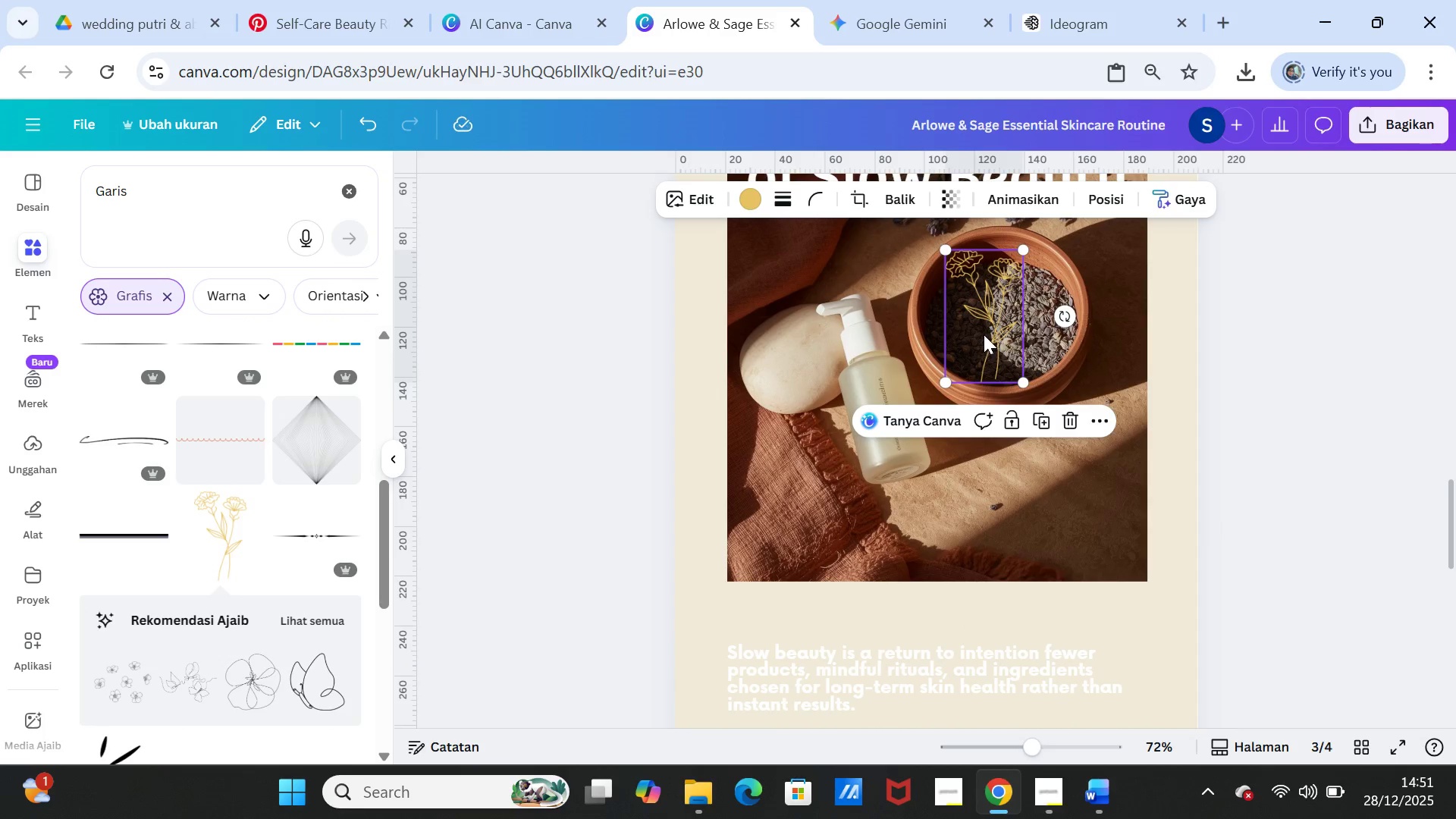 
left_click_drag(start_coordinate=[984, 334], to_coordinate=[928, 670])
 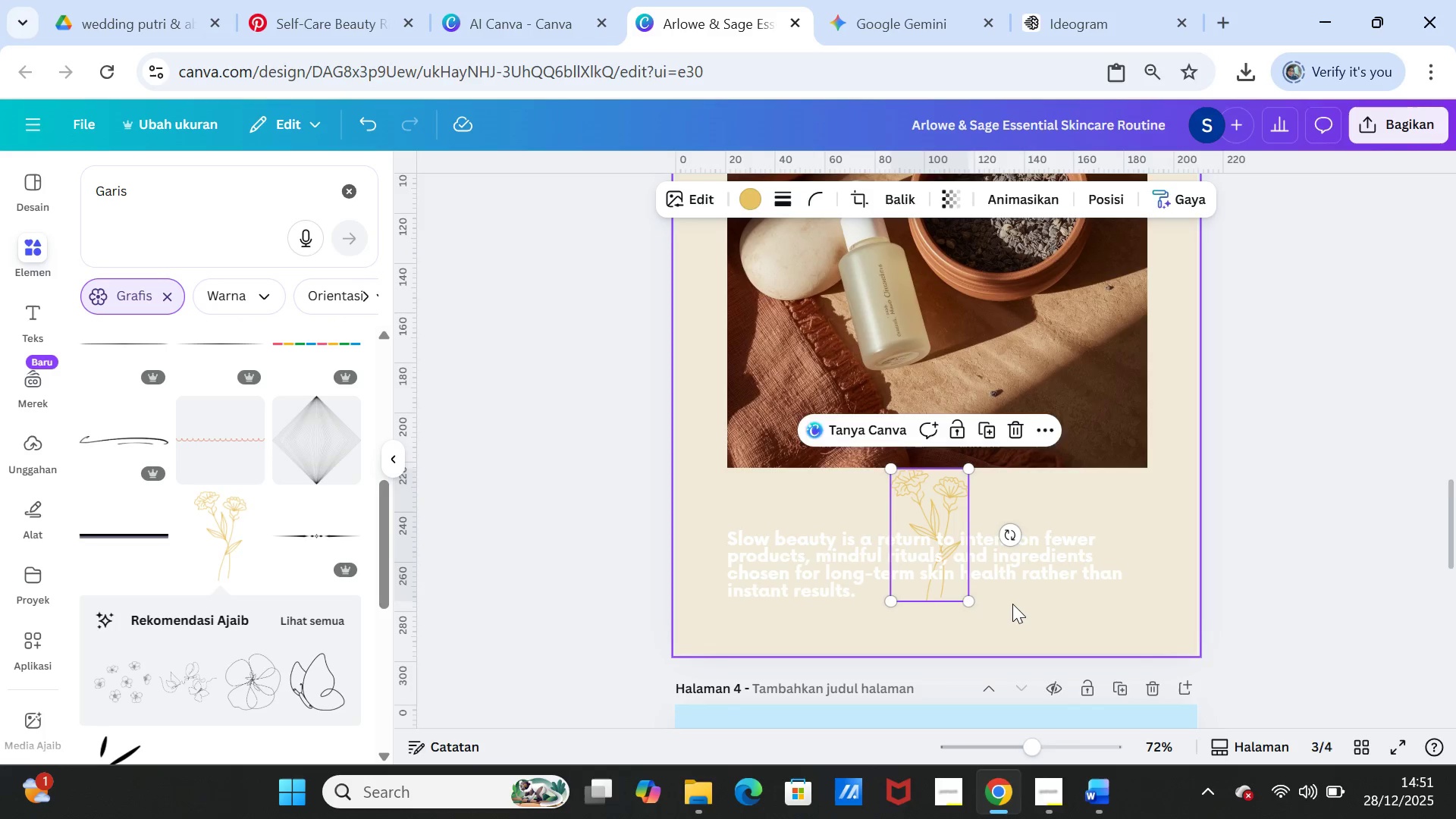 
scroll: coordinate [1012, 604], scroll_direction: down, amount: 1.0
 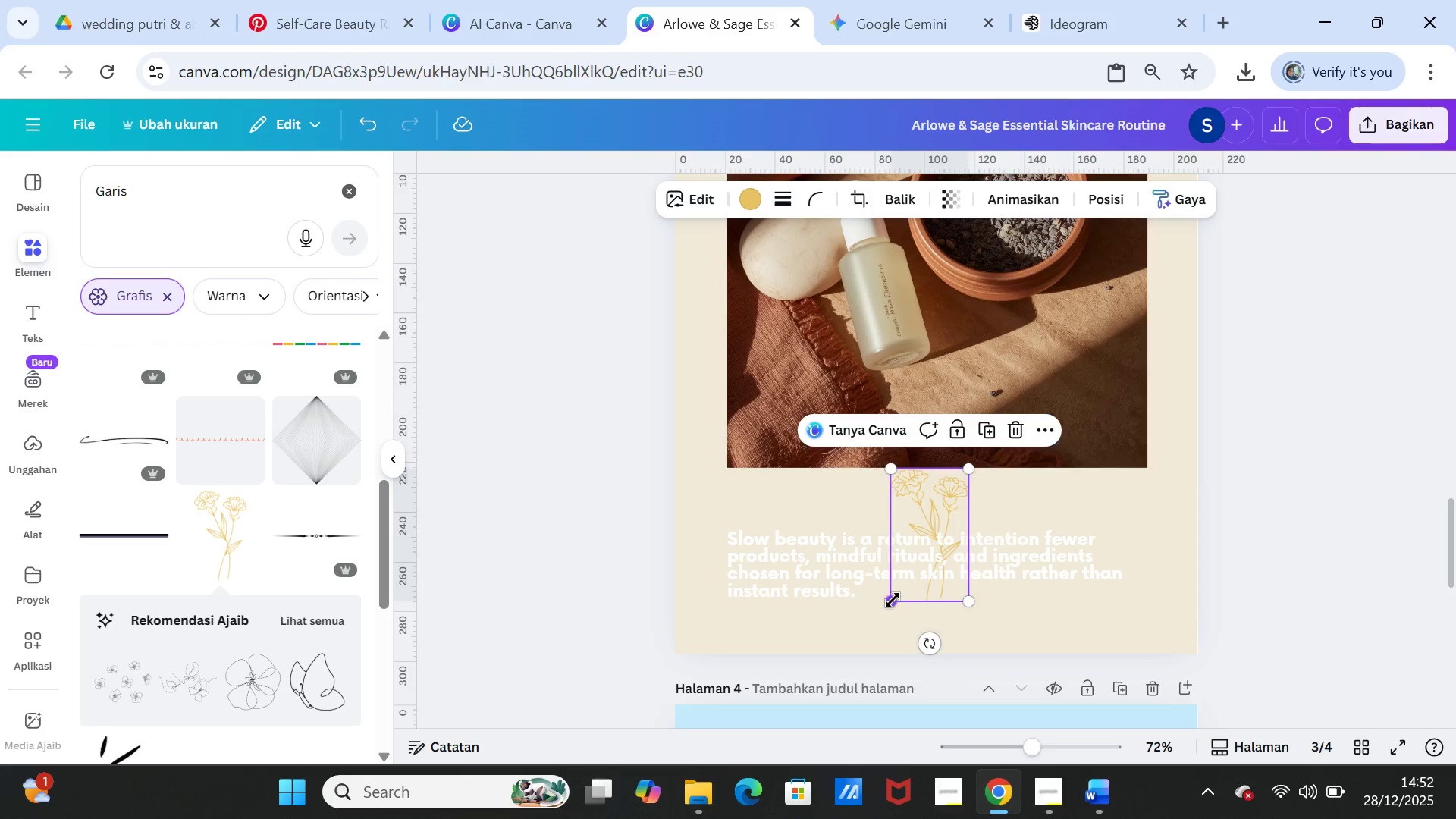 
left_click_drag(start_coordinate=[893, 599], to_coordinate=[911, 561])
 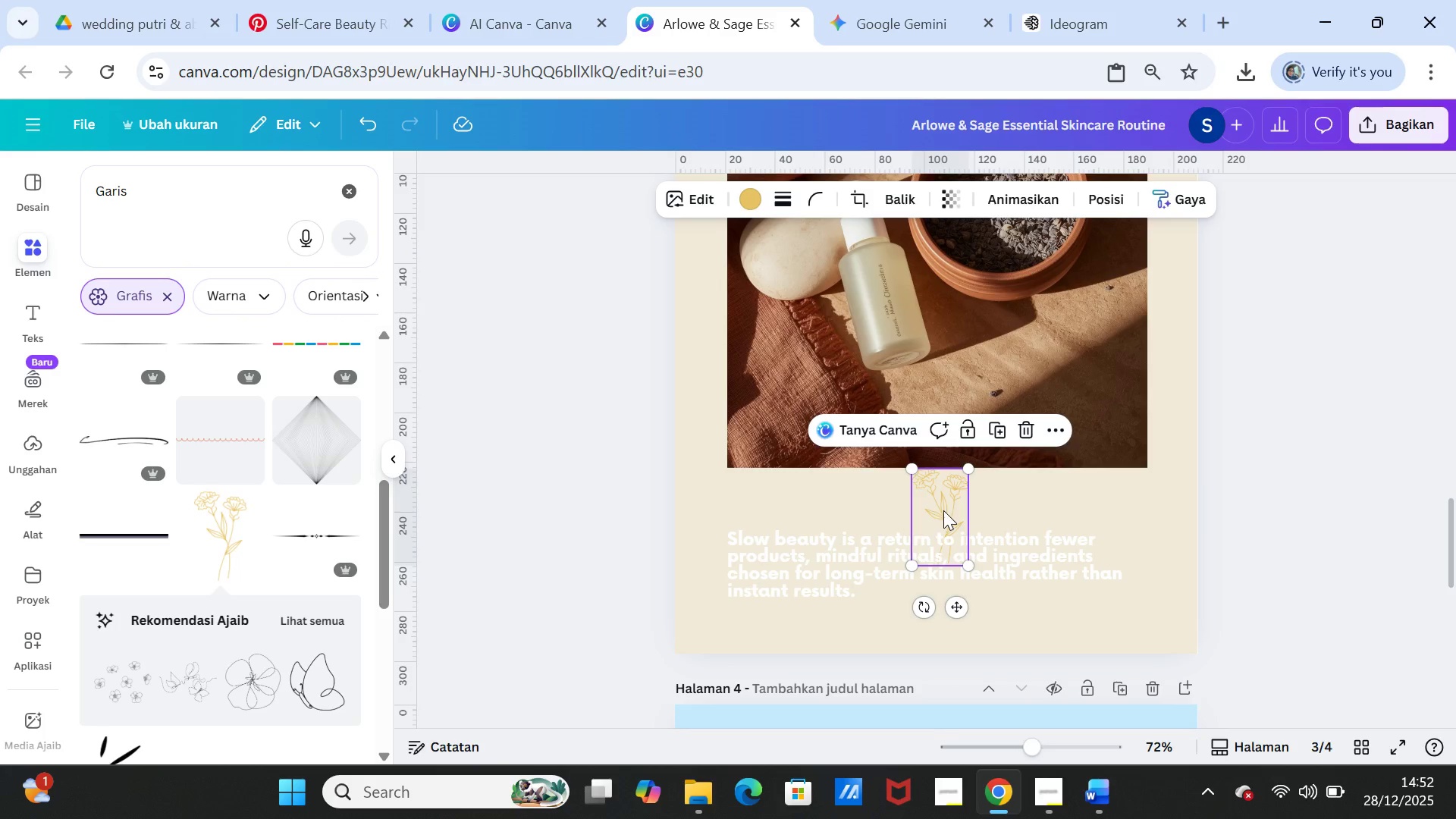 
left_click_drag(start_coordinate=[943, 510], to_coordinate=[933, 522])
 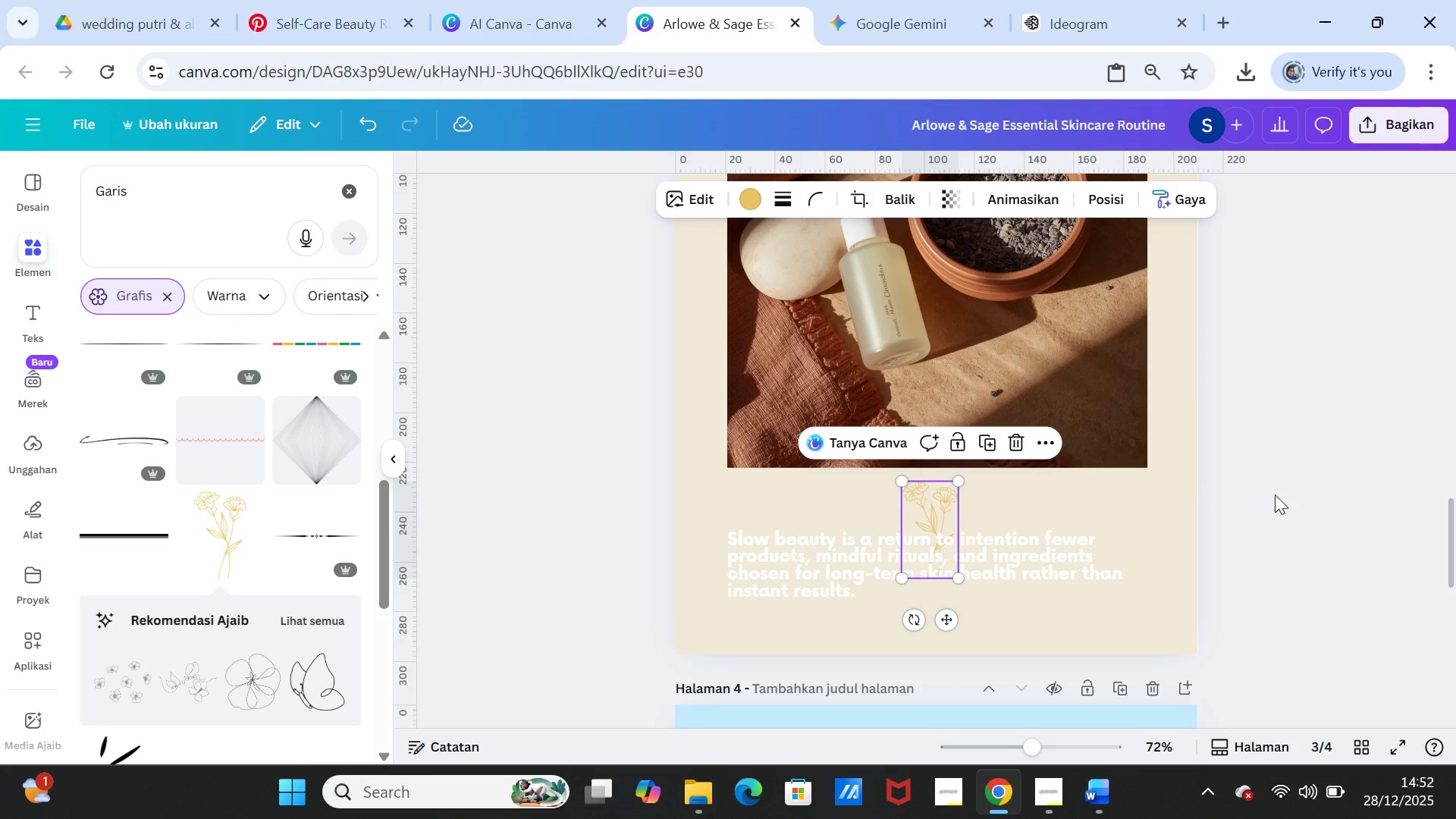 
left_click([1275, 494])
 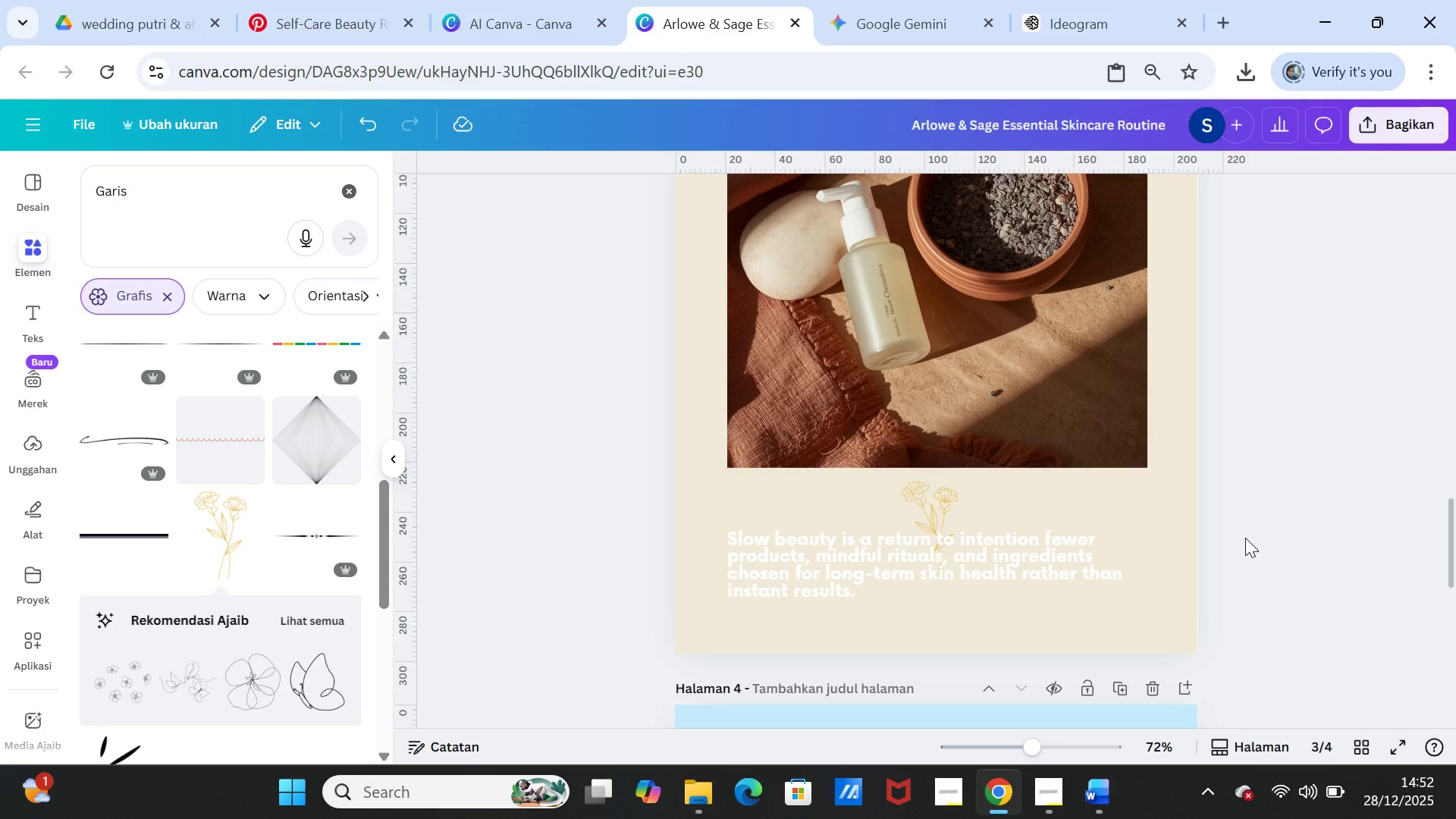 
wait(6.0)
 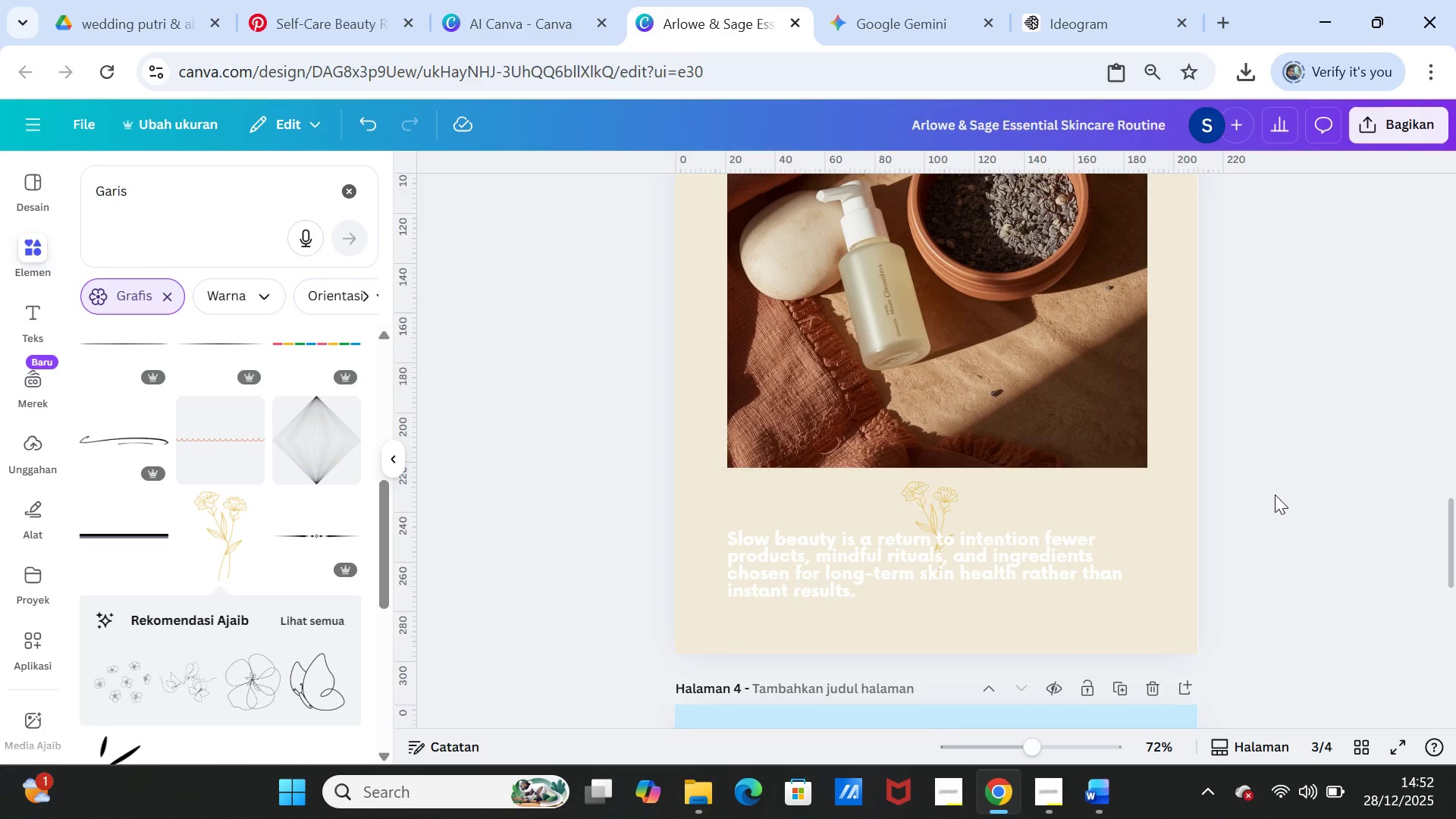 
left_click([946, 510])
 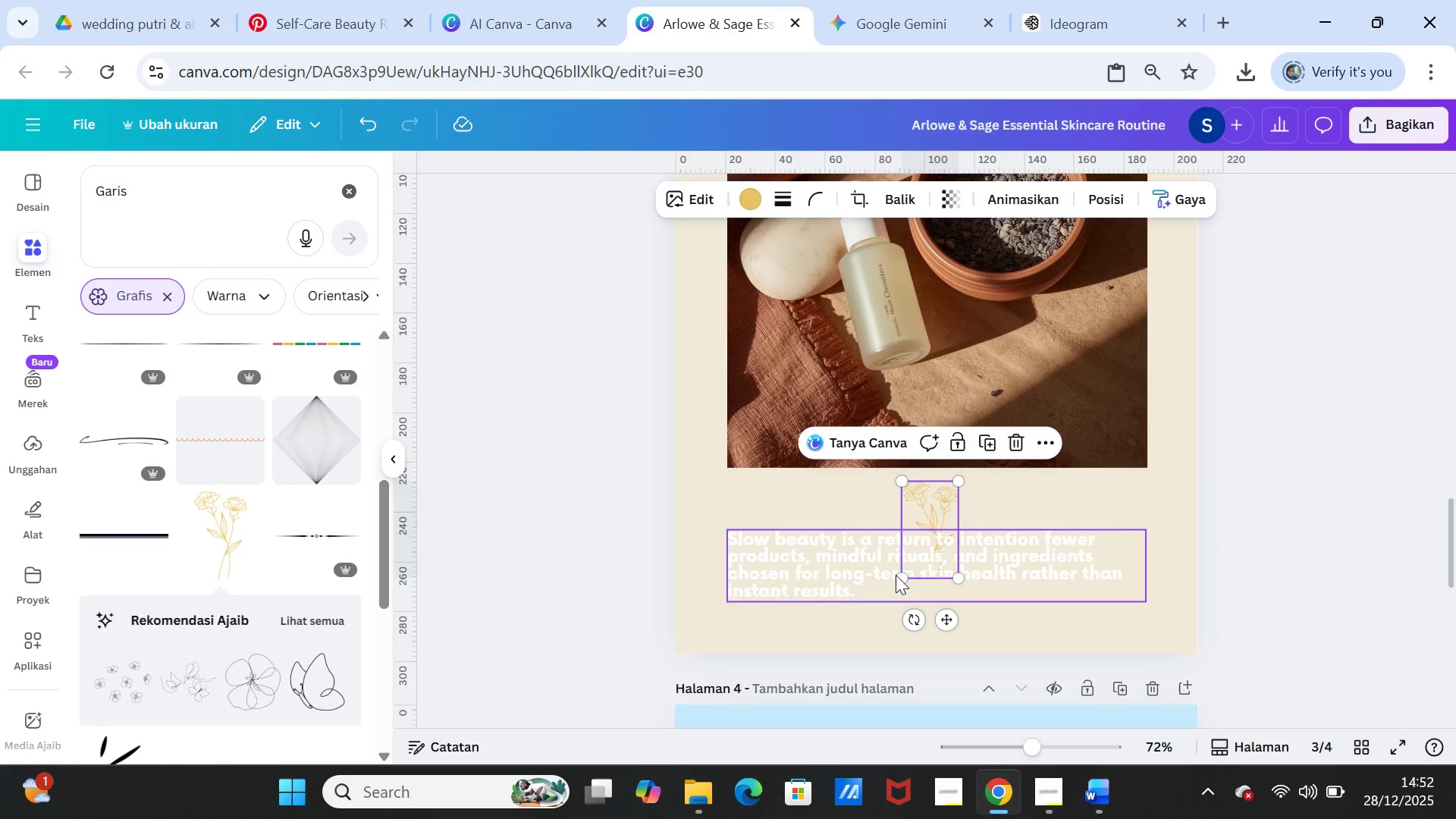 
left_click_drag(start_coordinate=[899, 576], to_coordinate=[896, 598])
 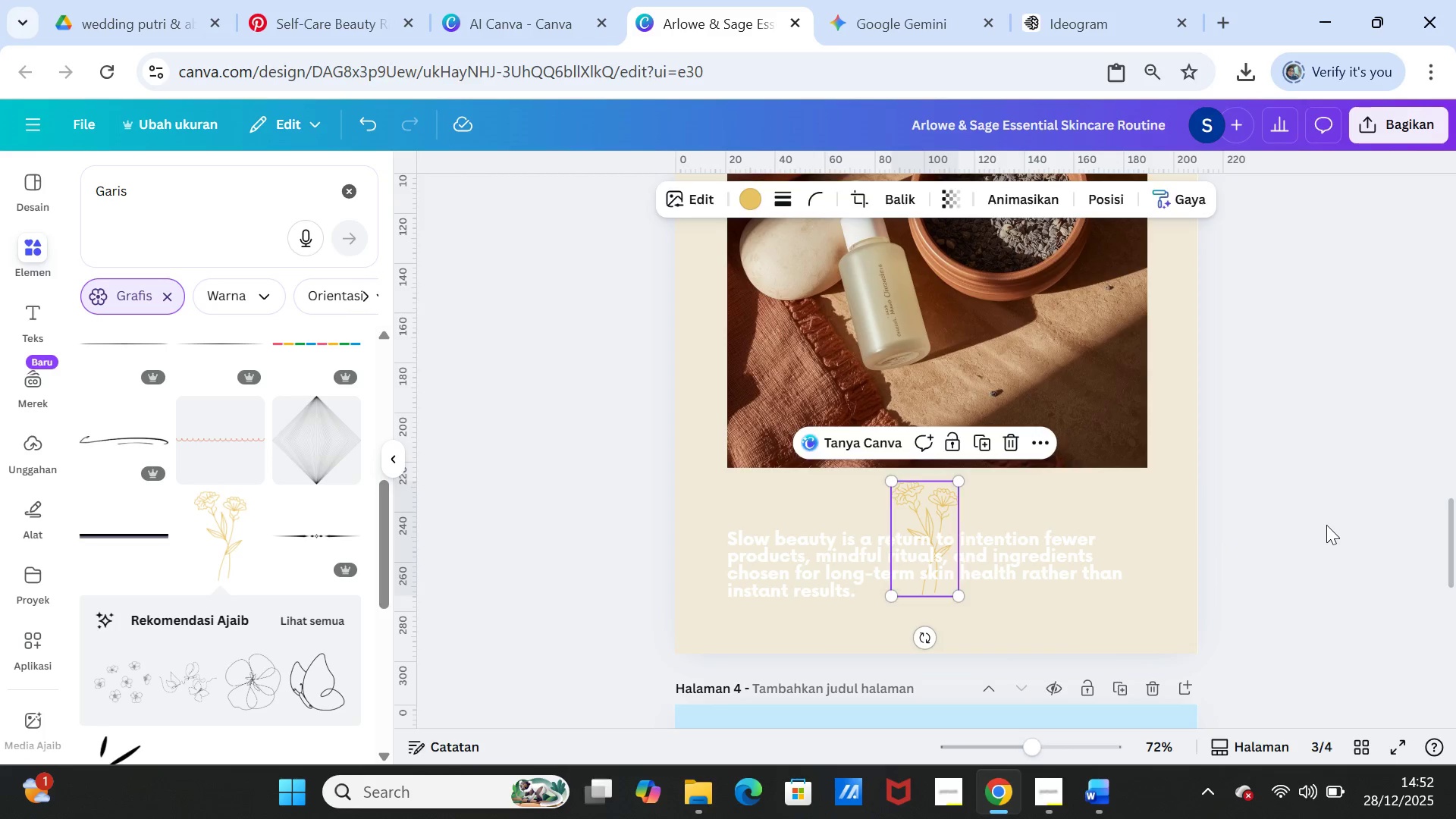 
left_click([1326, 525])
 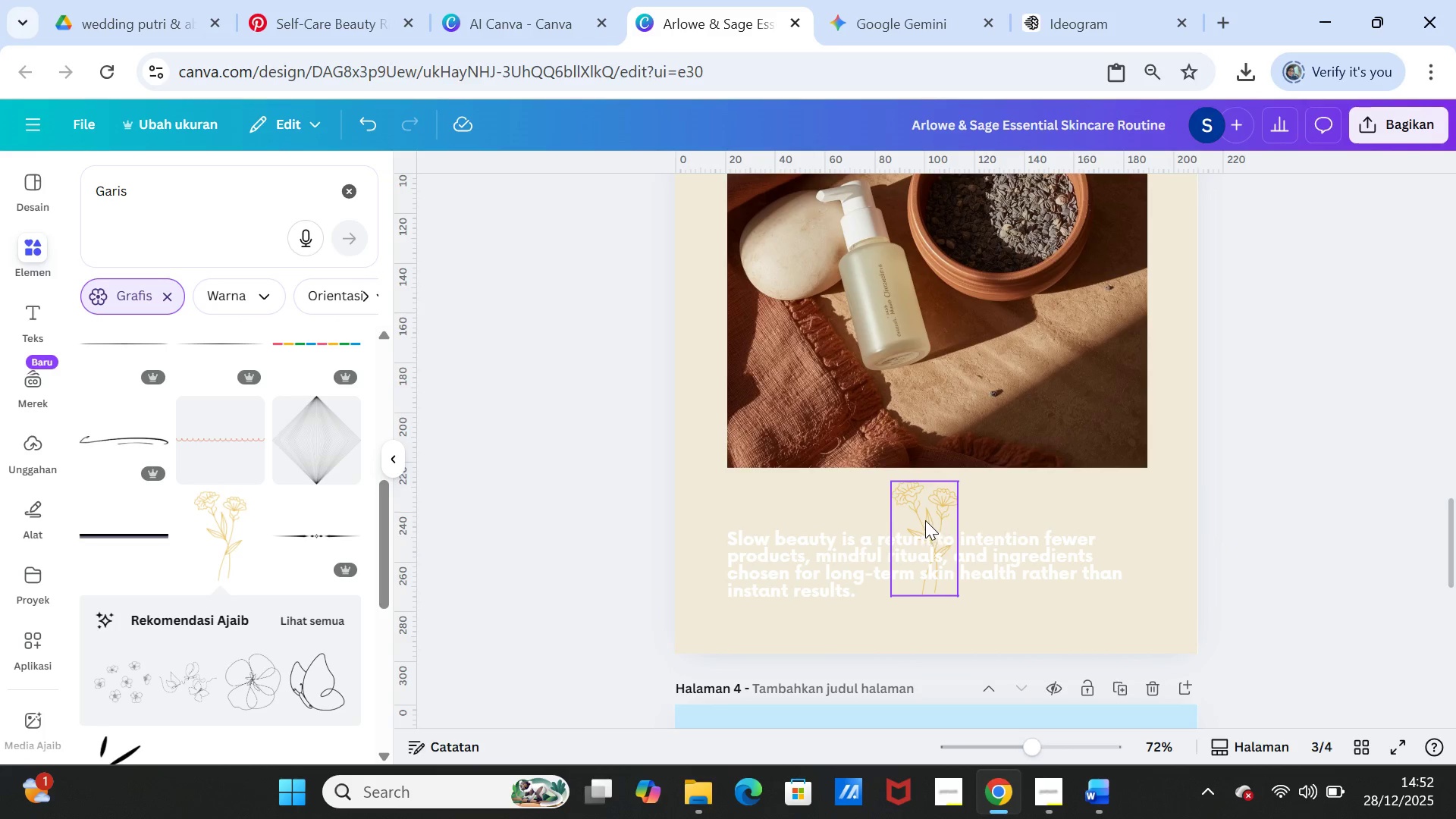 
left_click([925, 520])
 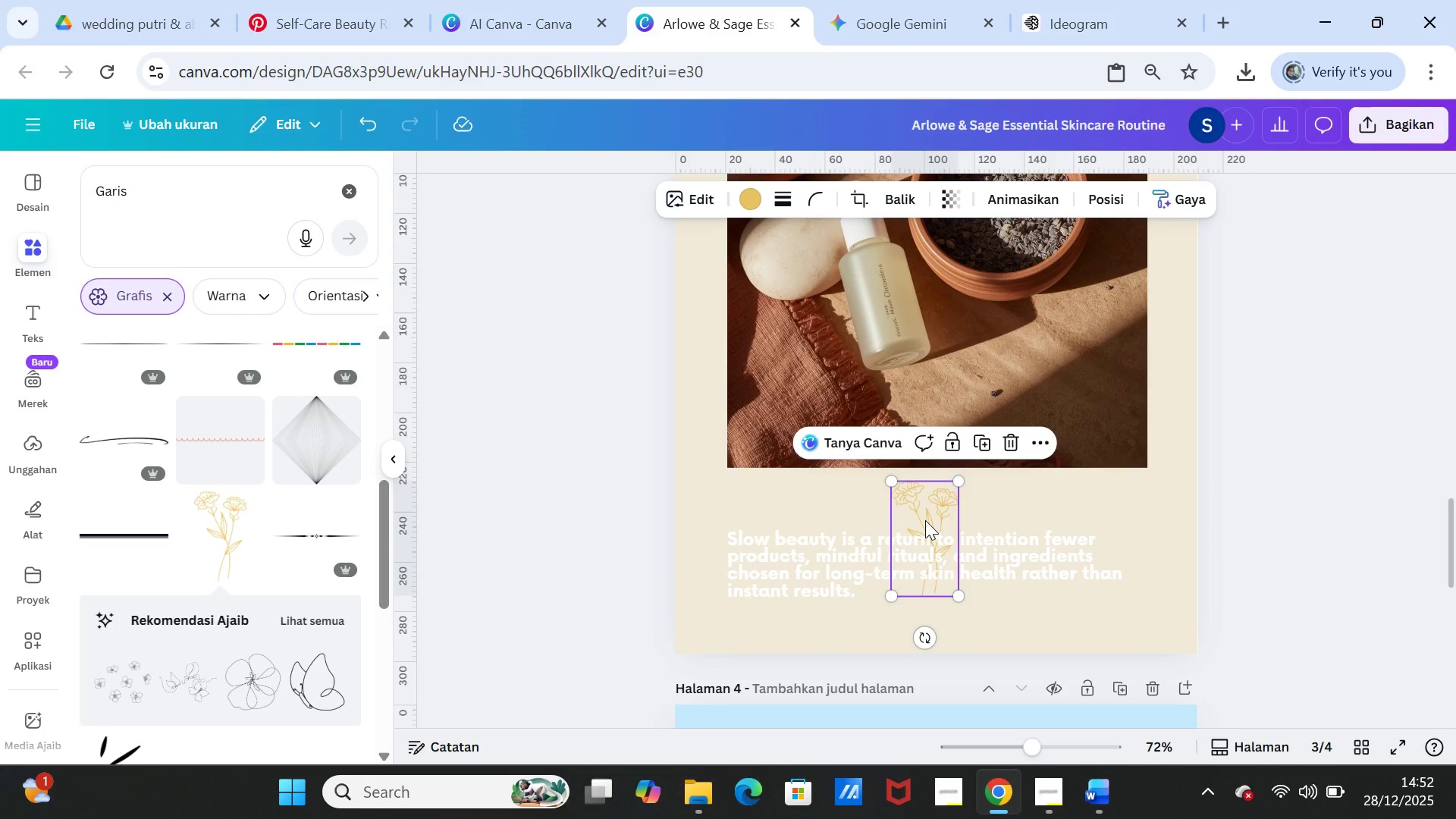 
key(Delete)
 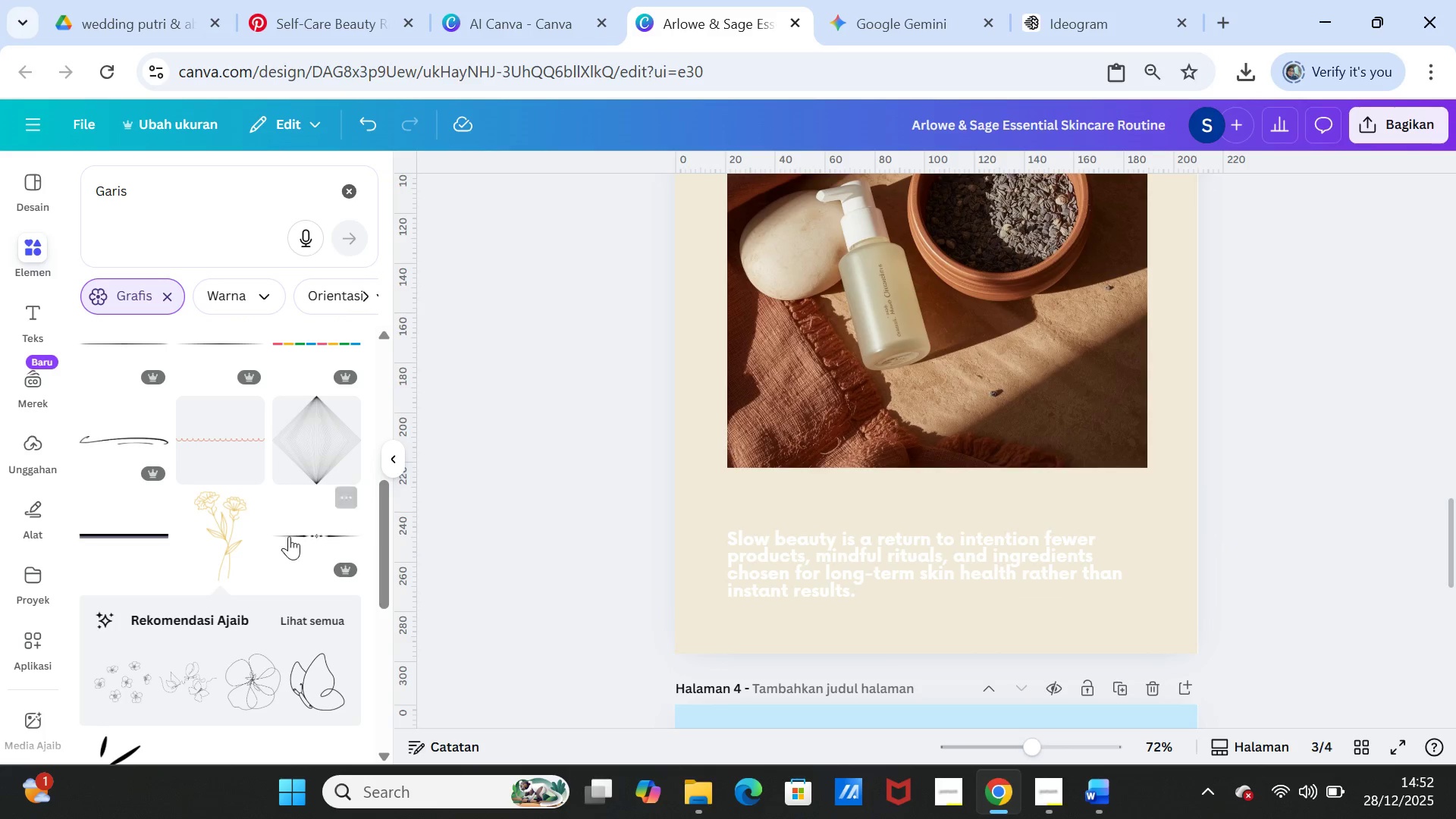 
left_click([298, 538])
 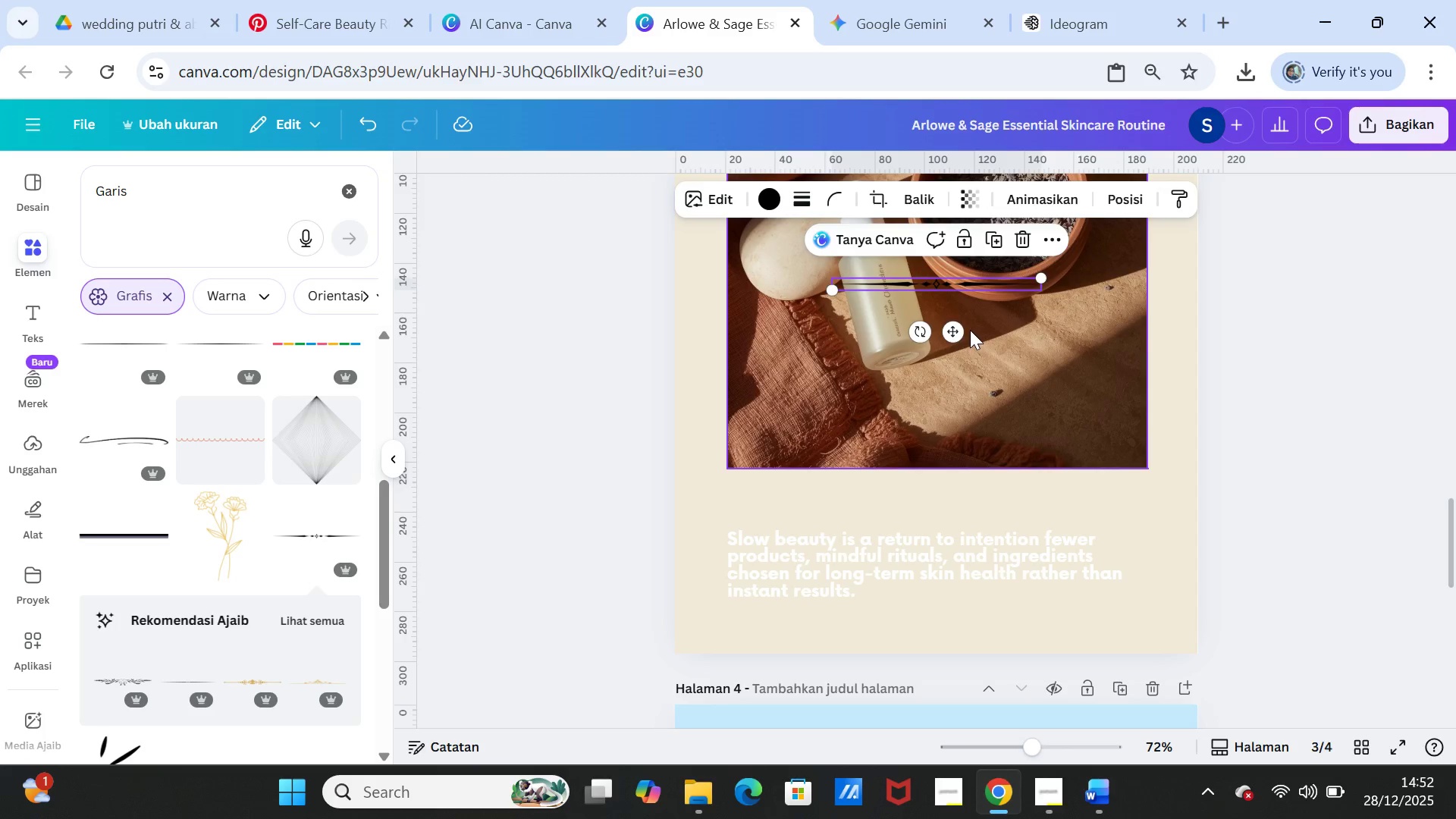 
left_click_drag(start_coordinate=[952, 330], to_coordinate=[949, 541])
 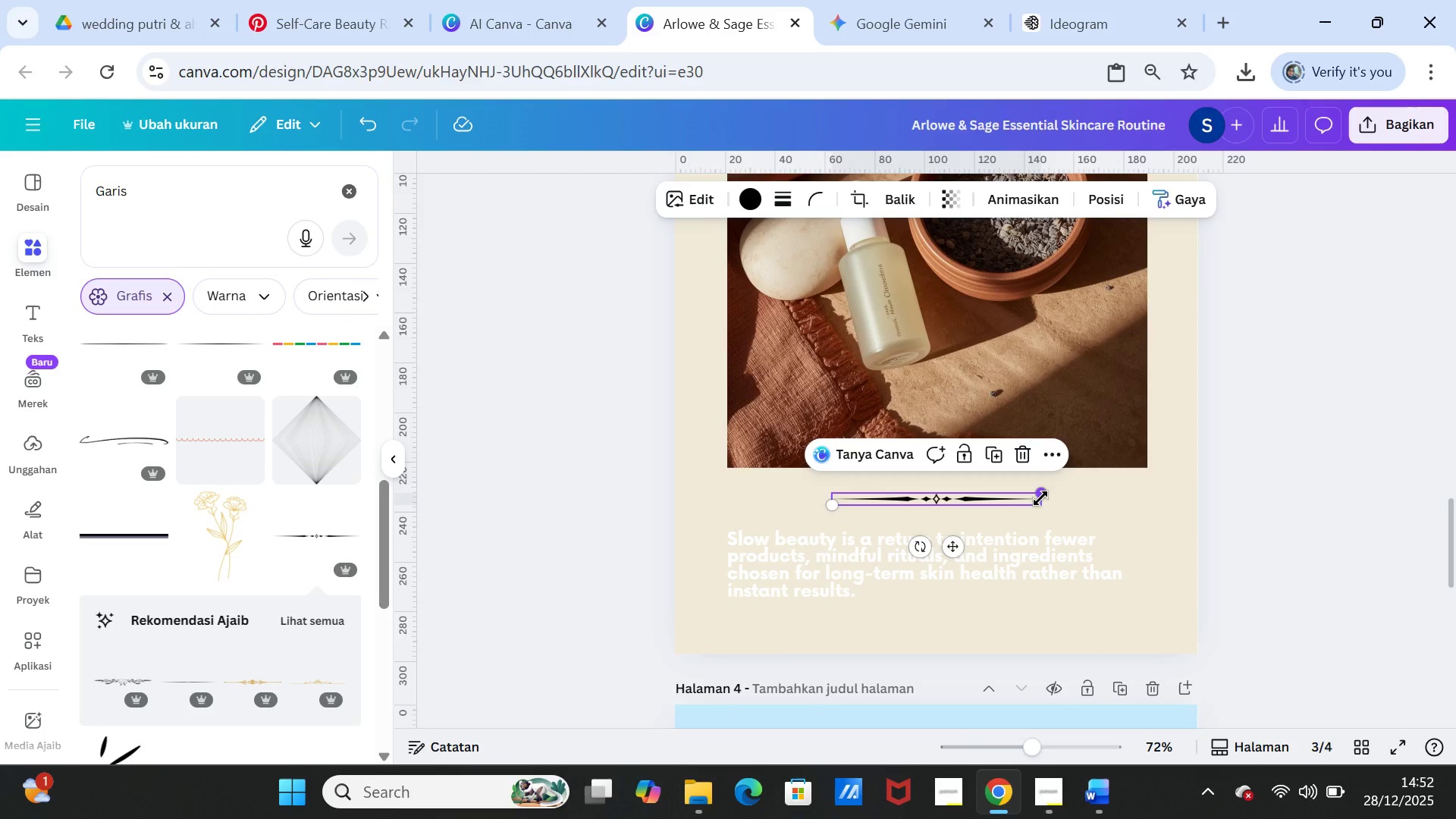 
left_click_drag(start_coordinate=[1040, 498], to_coordinate=[1144, 497])
 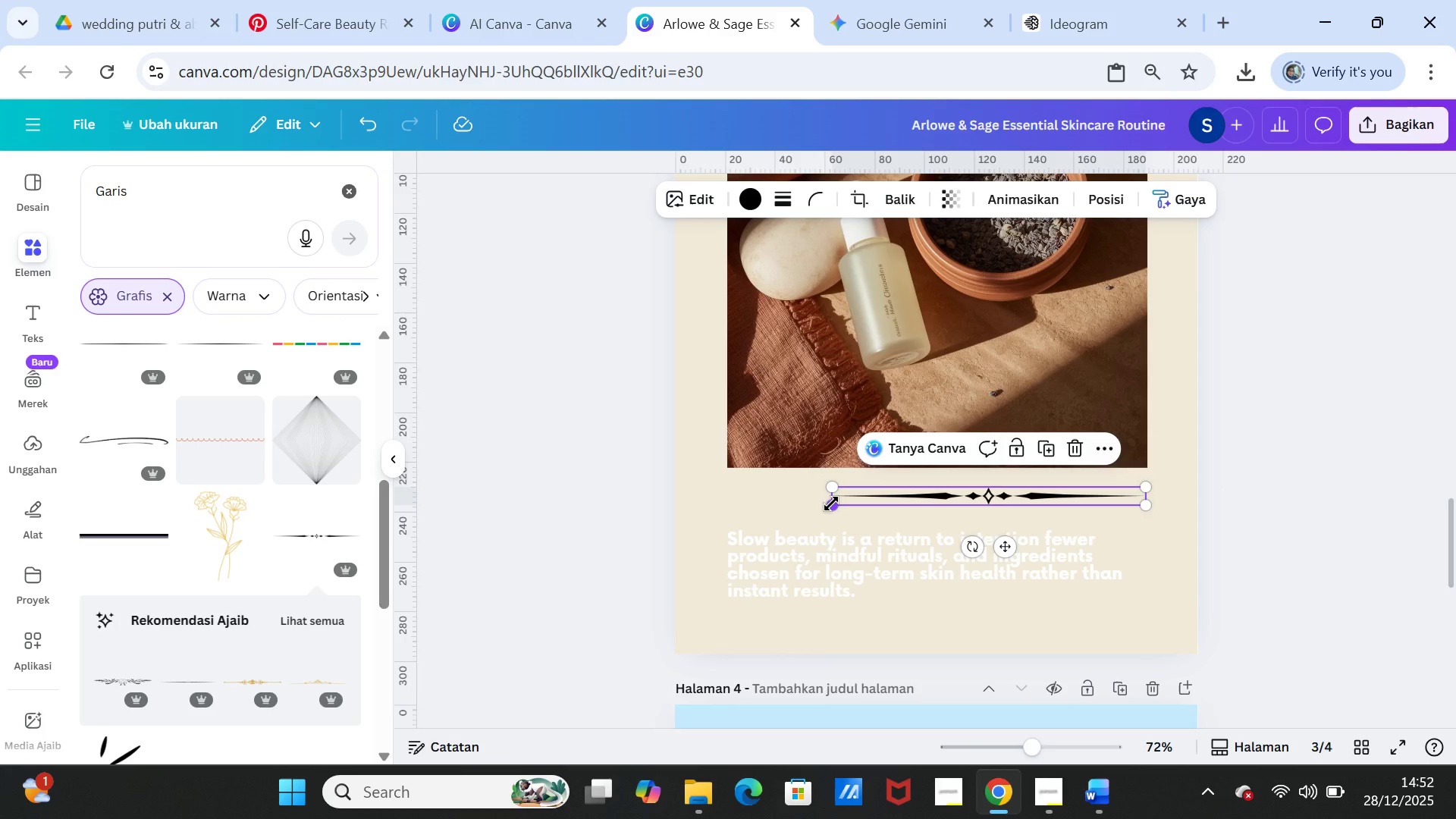 
left_click_drag(start_coordinate=[831, 504], to_coordinate=[731, 507])
 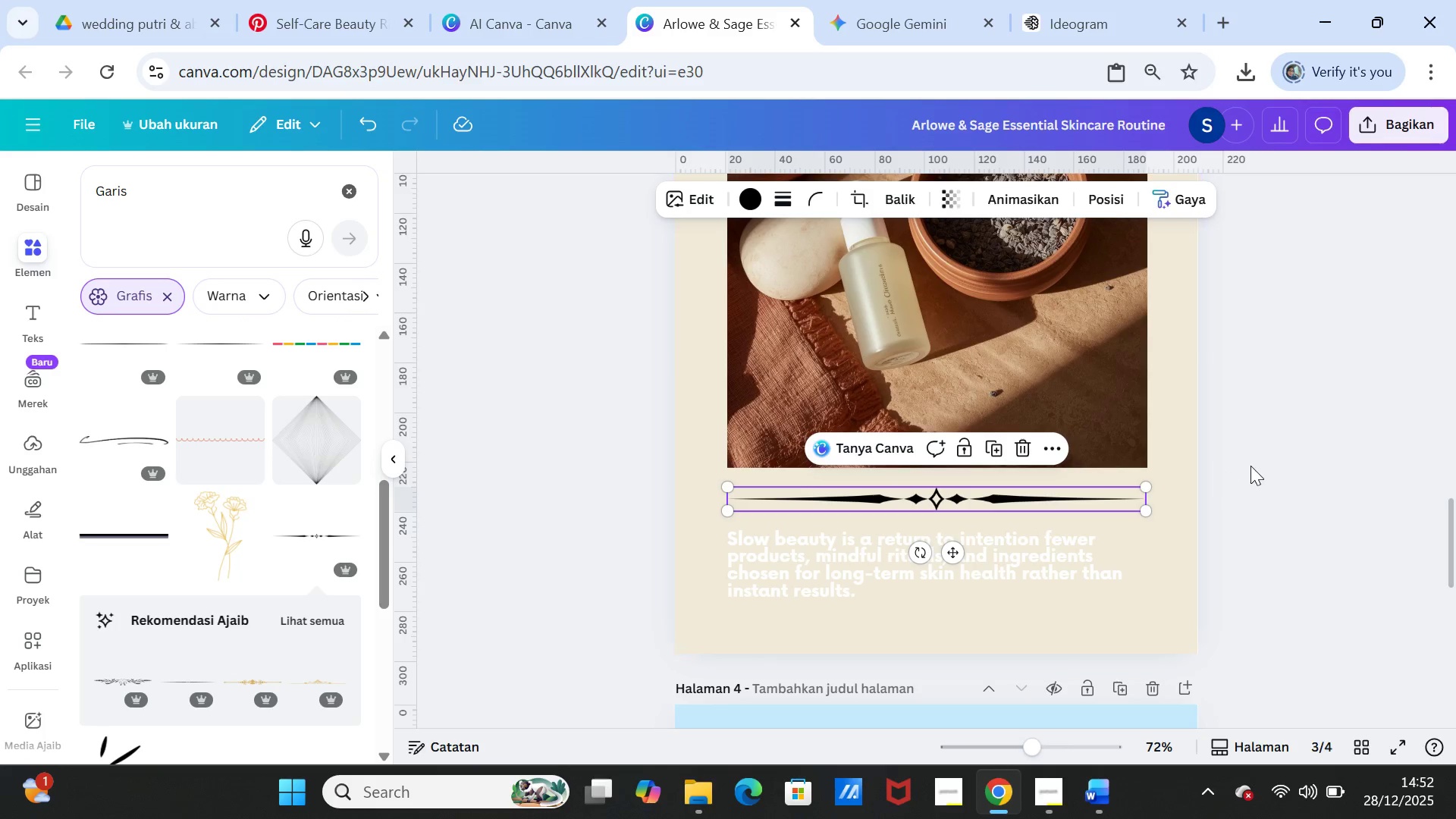 
left_click([1250, 466])
 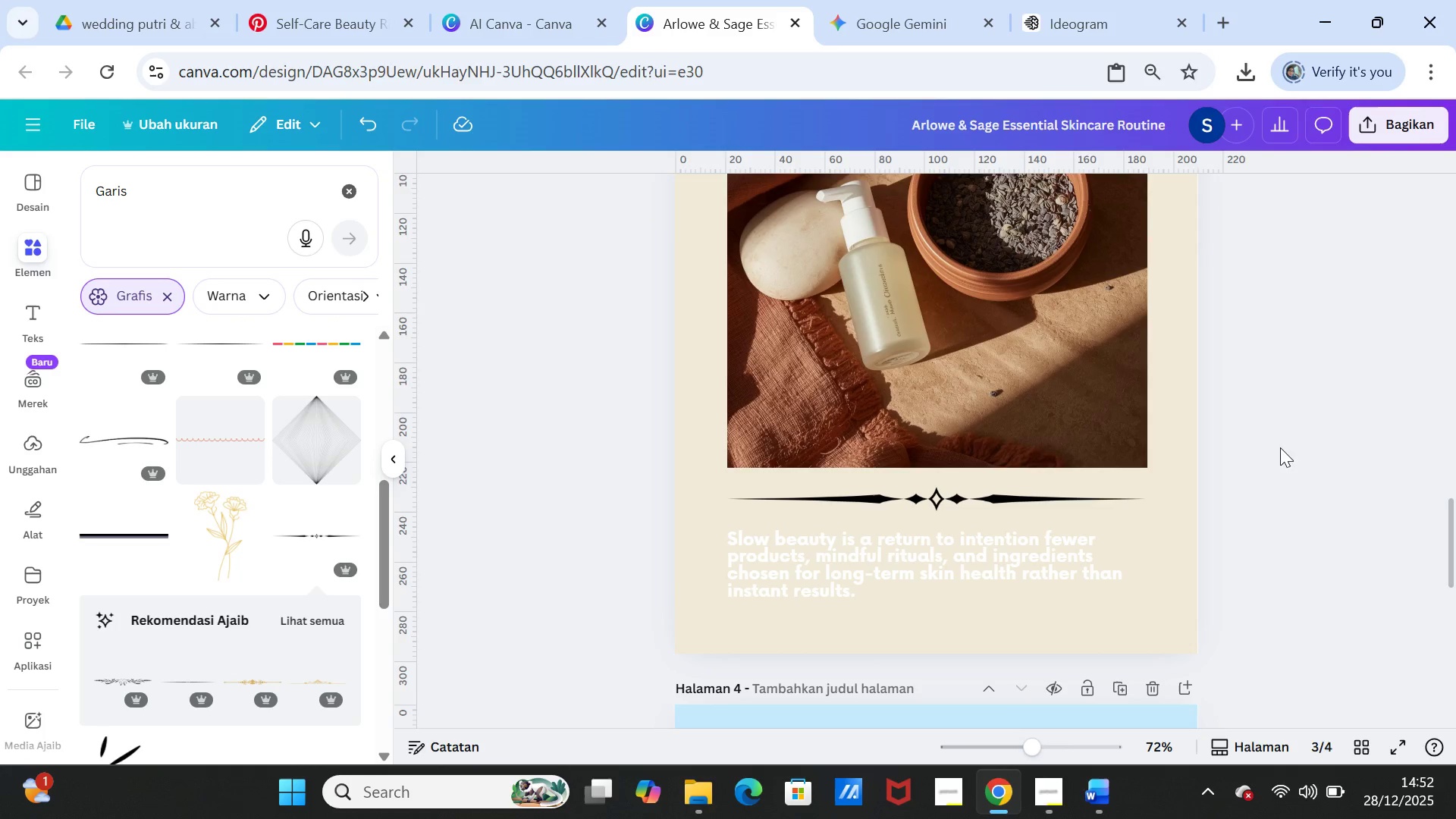 
scroll: coordinate [1307, 442], scroll_direction: up, amount: 2.0
 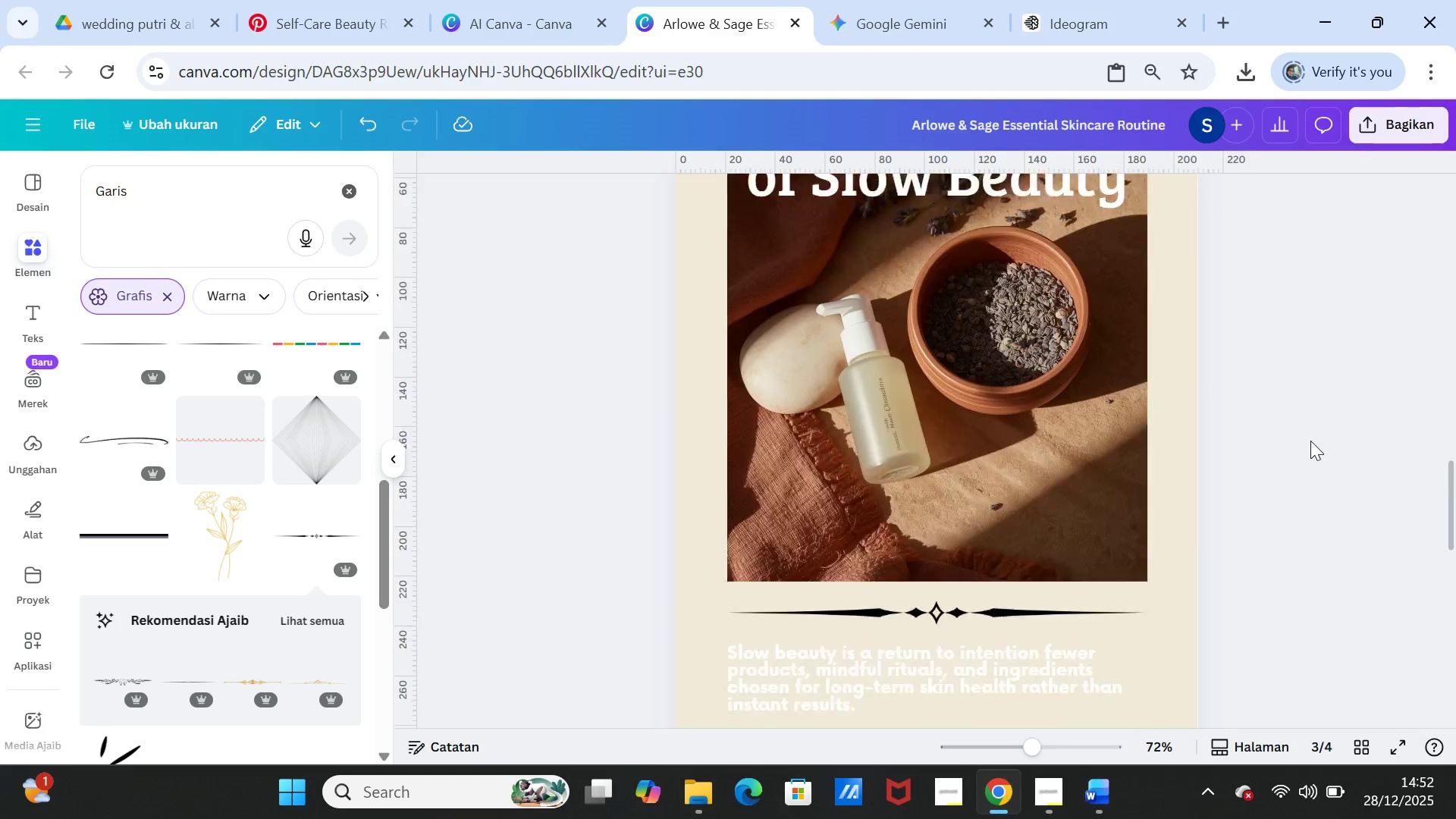 
scroll: coordinate [1310, 441], scroll_direction: down, amount: 2.0
 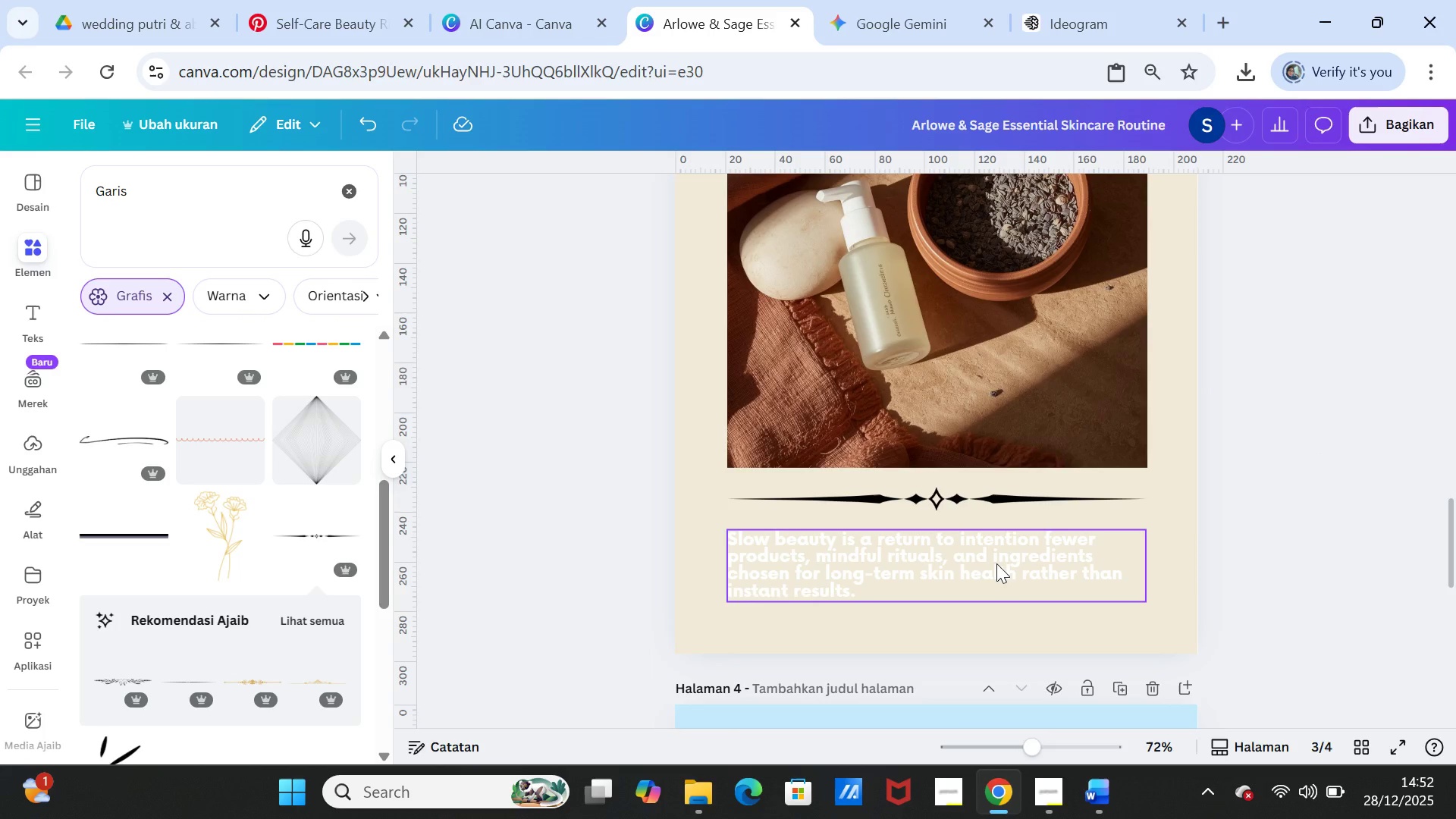 
wait(6.08)
 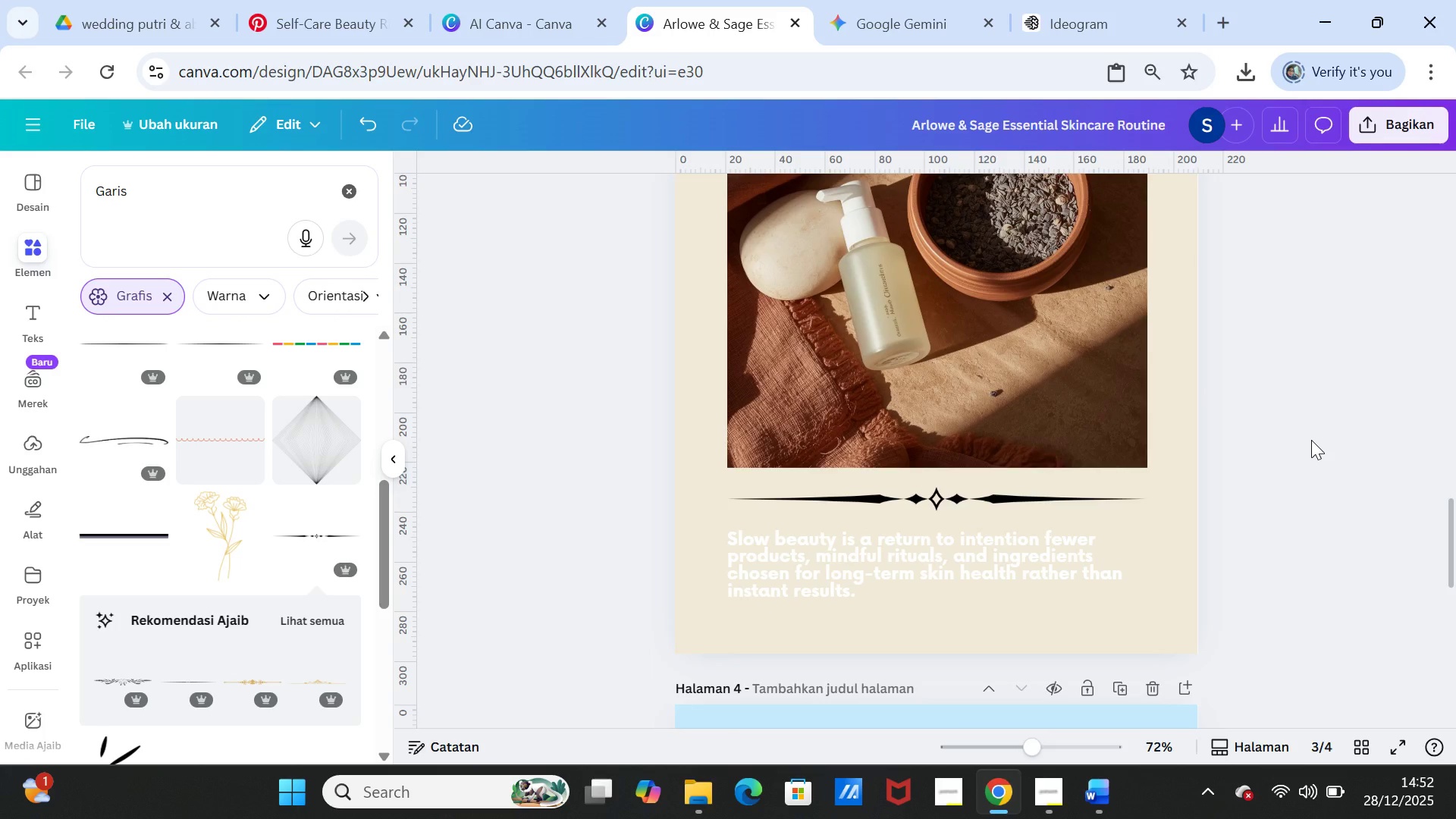 
left_click([1250, 507])
 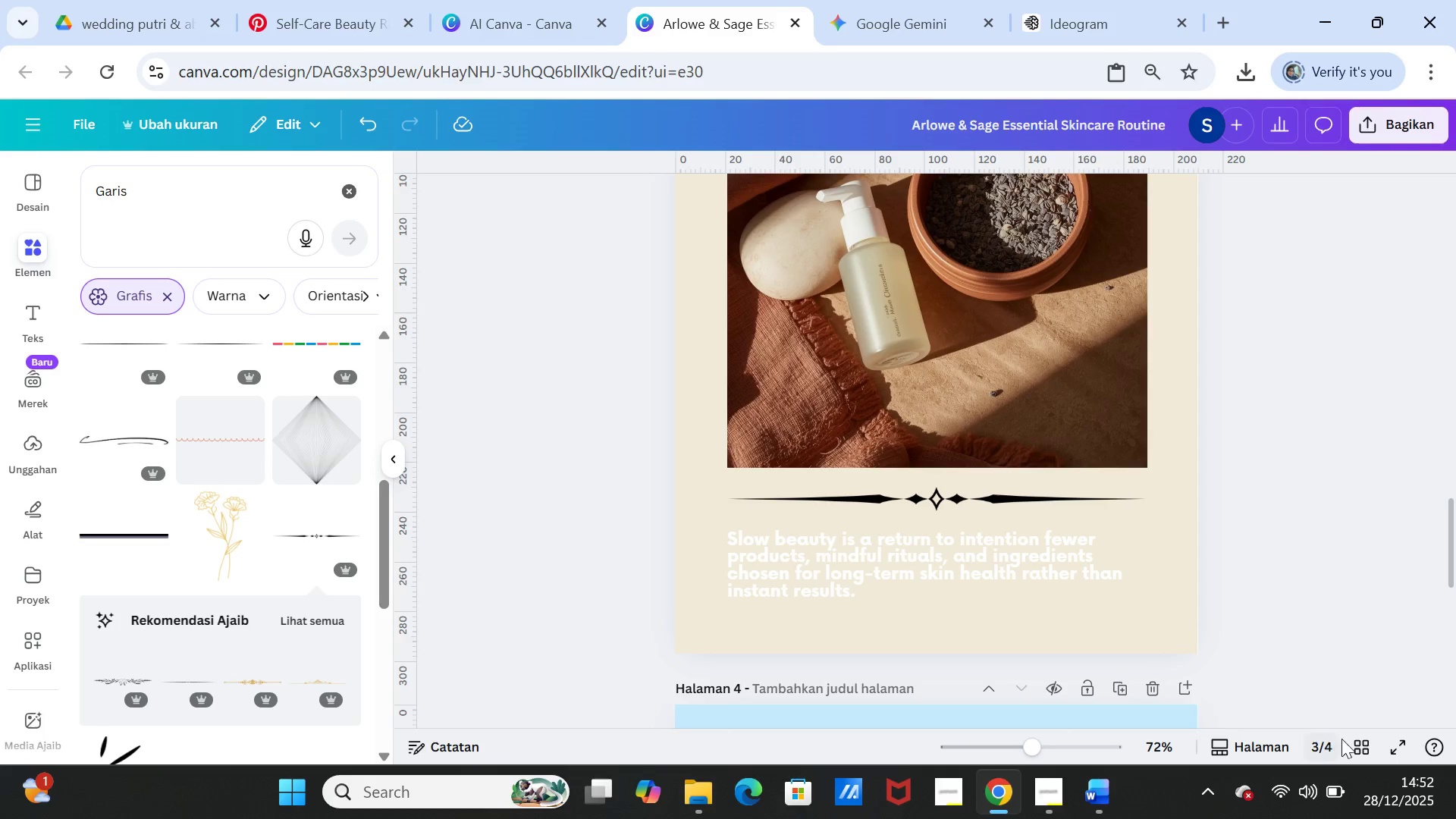 
left_click([1354, 744])
 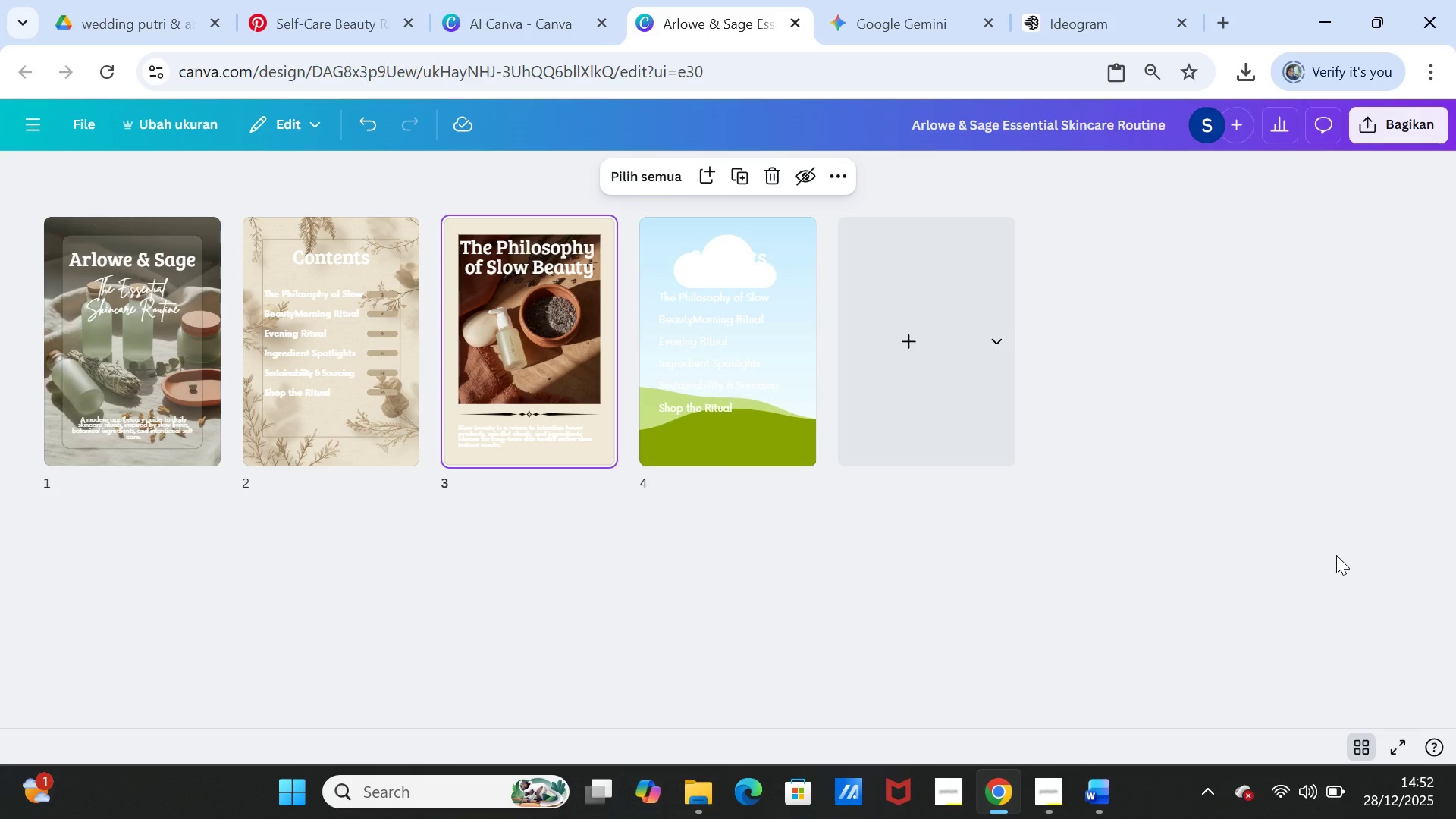 
wait(9.92)
 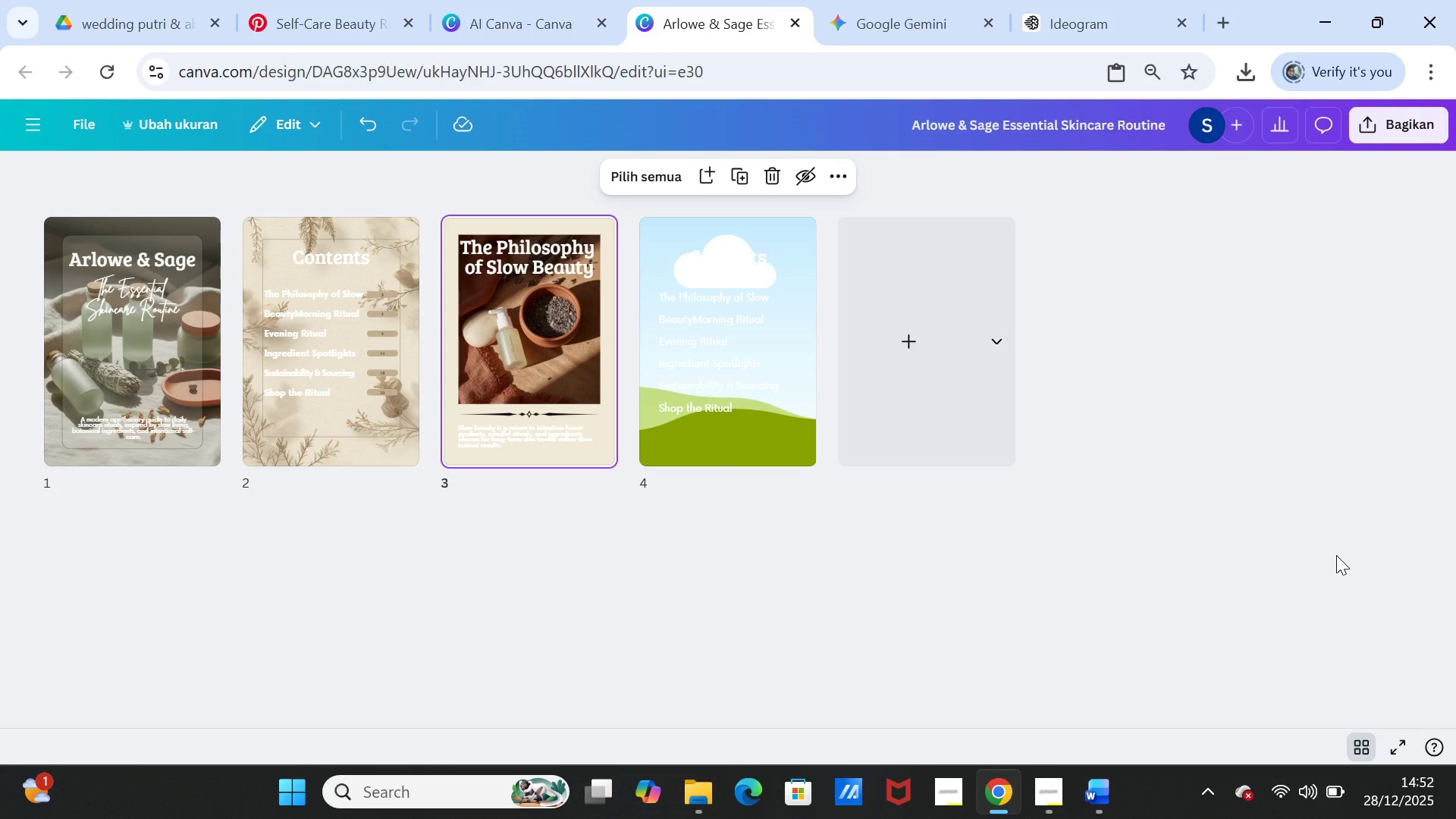 
left_click([1368, 745])
 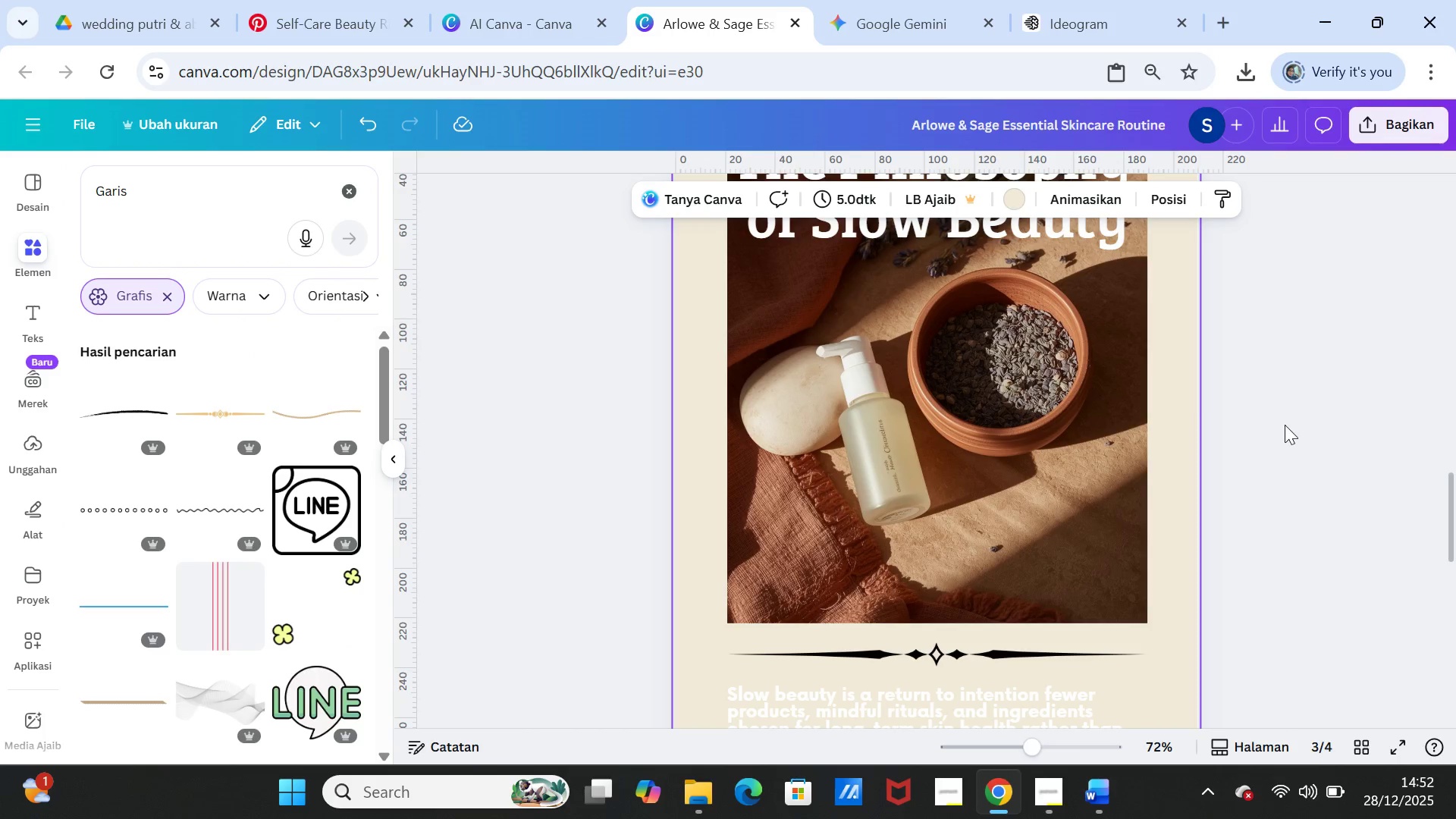 
scroll: coordinate [1285, 425], scroll_direction: up, amount: 1.0
 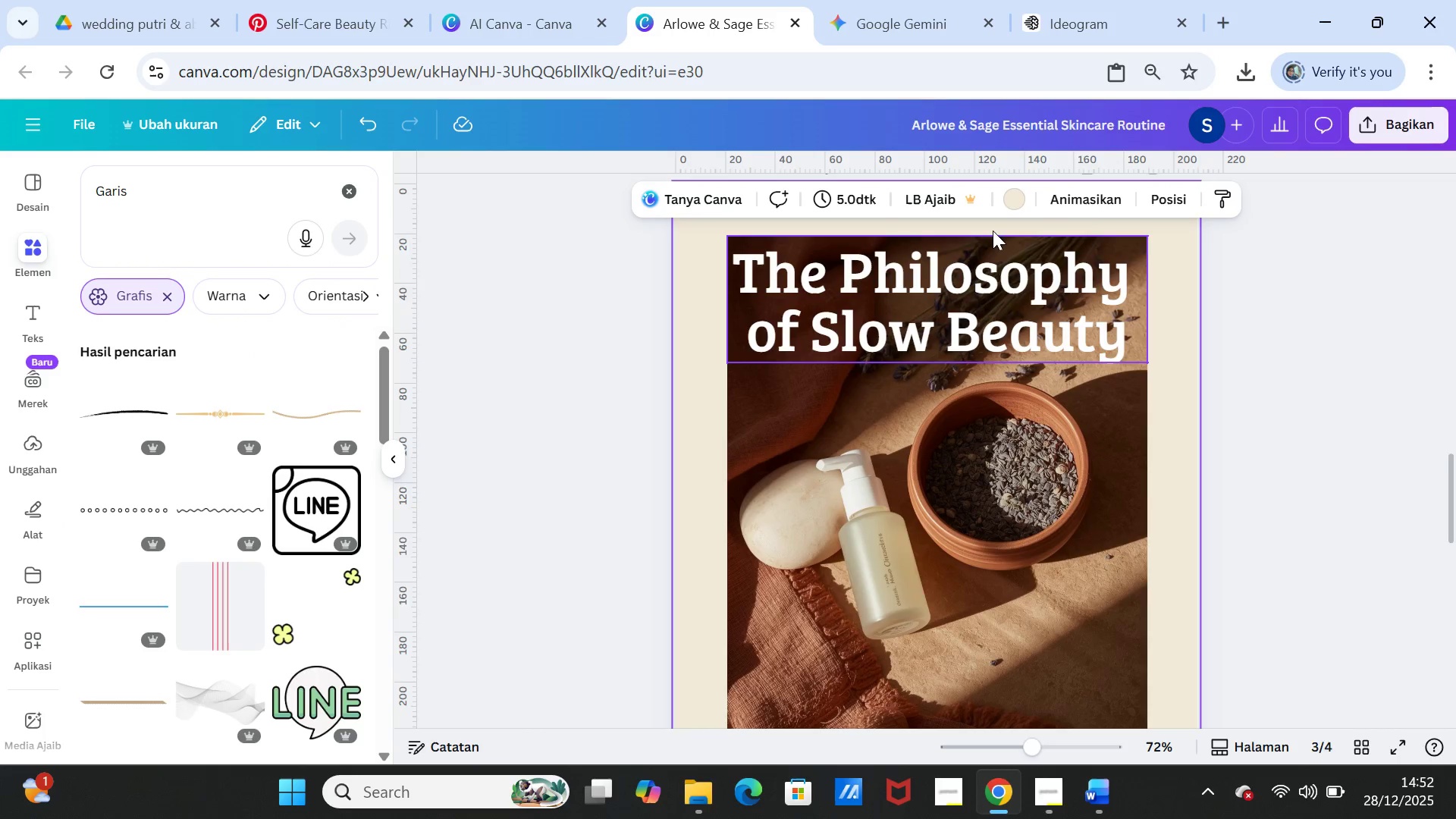 
left_click([1170, 371])
 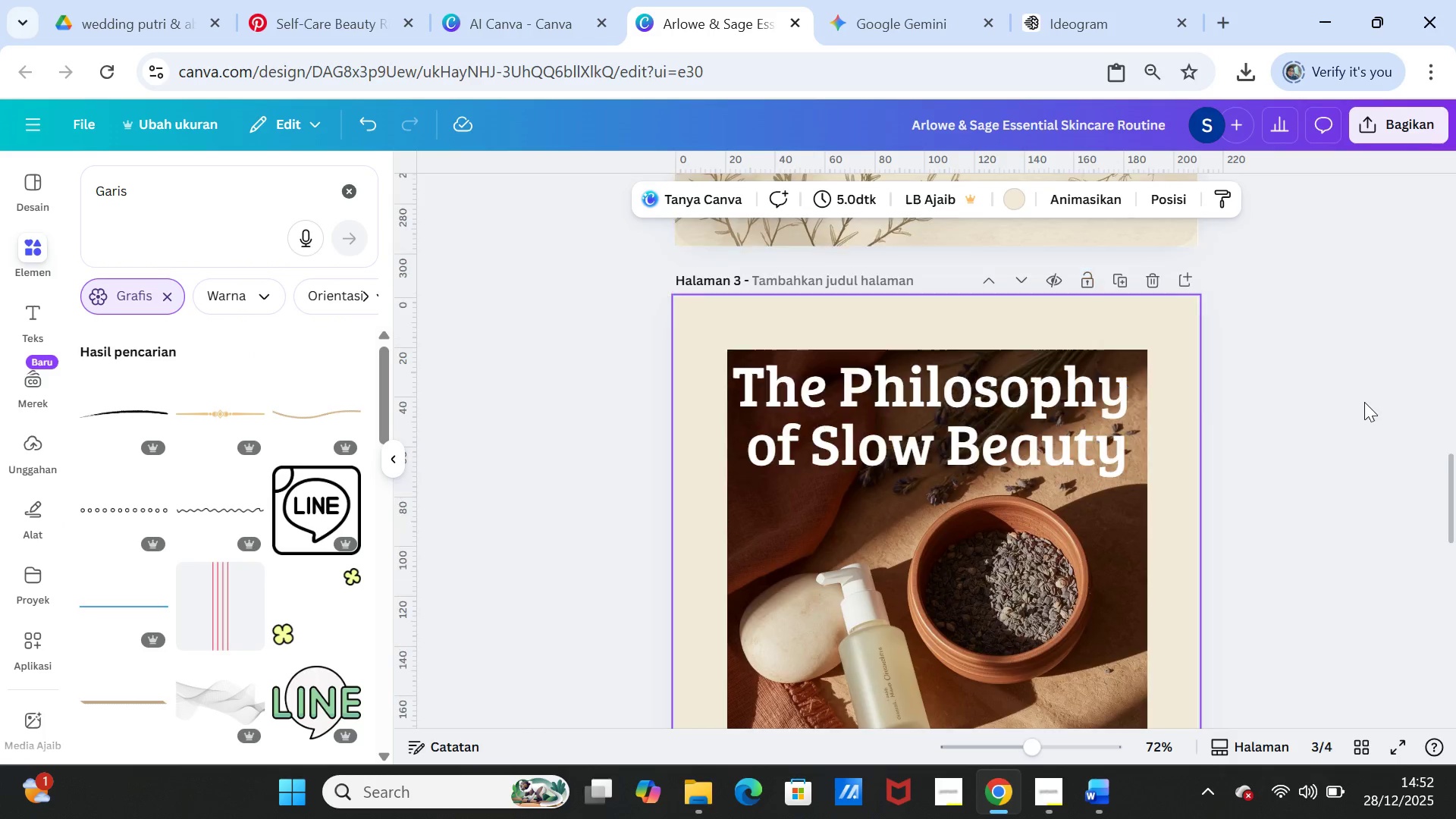 
scroll: coordinate [1364, 402], scroll_direction: up, amount: 1.0
 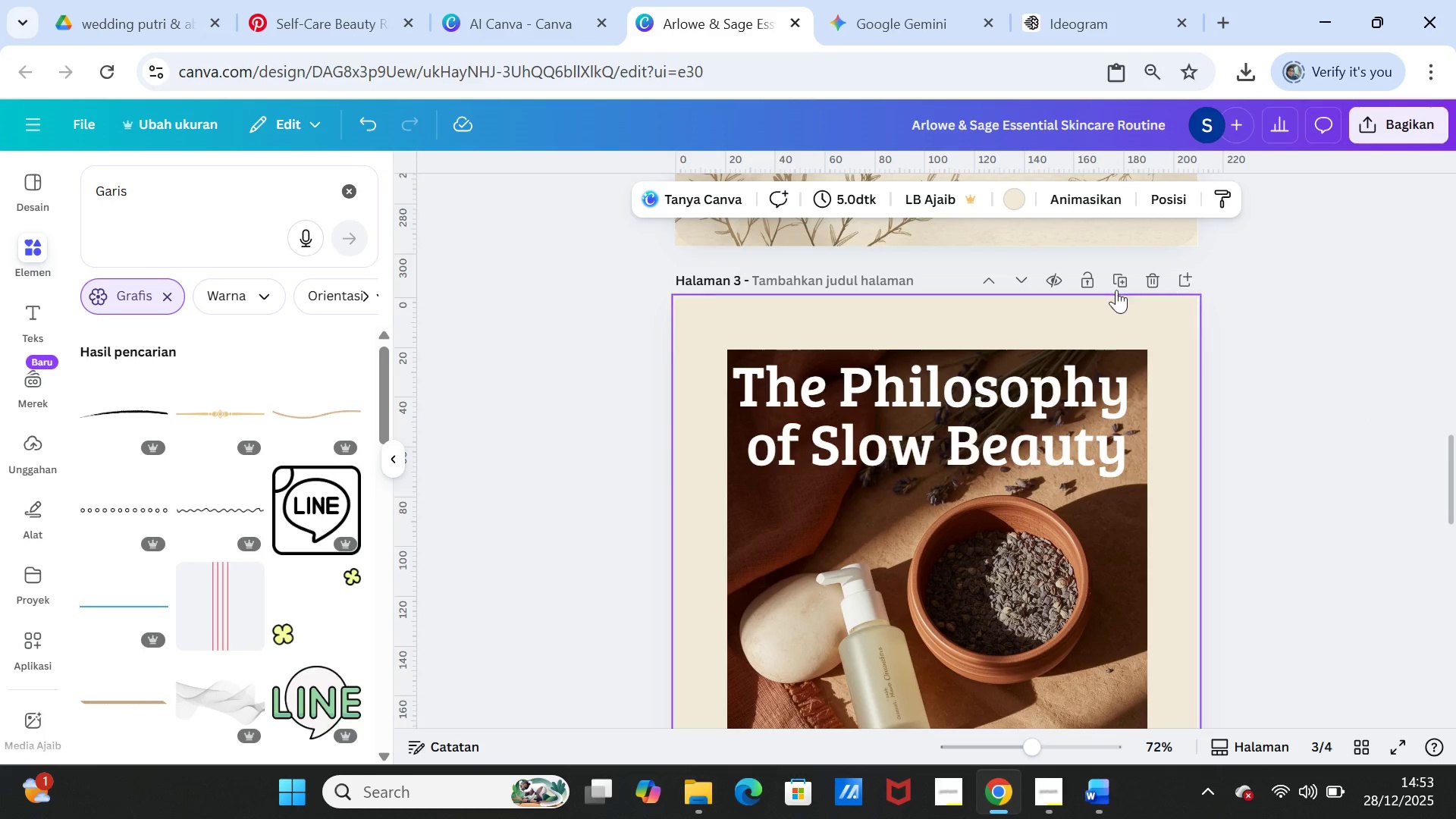 
left_click([1116, 278])
 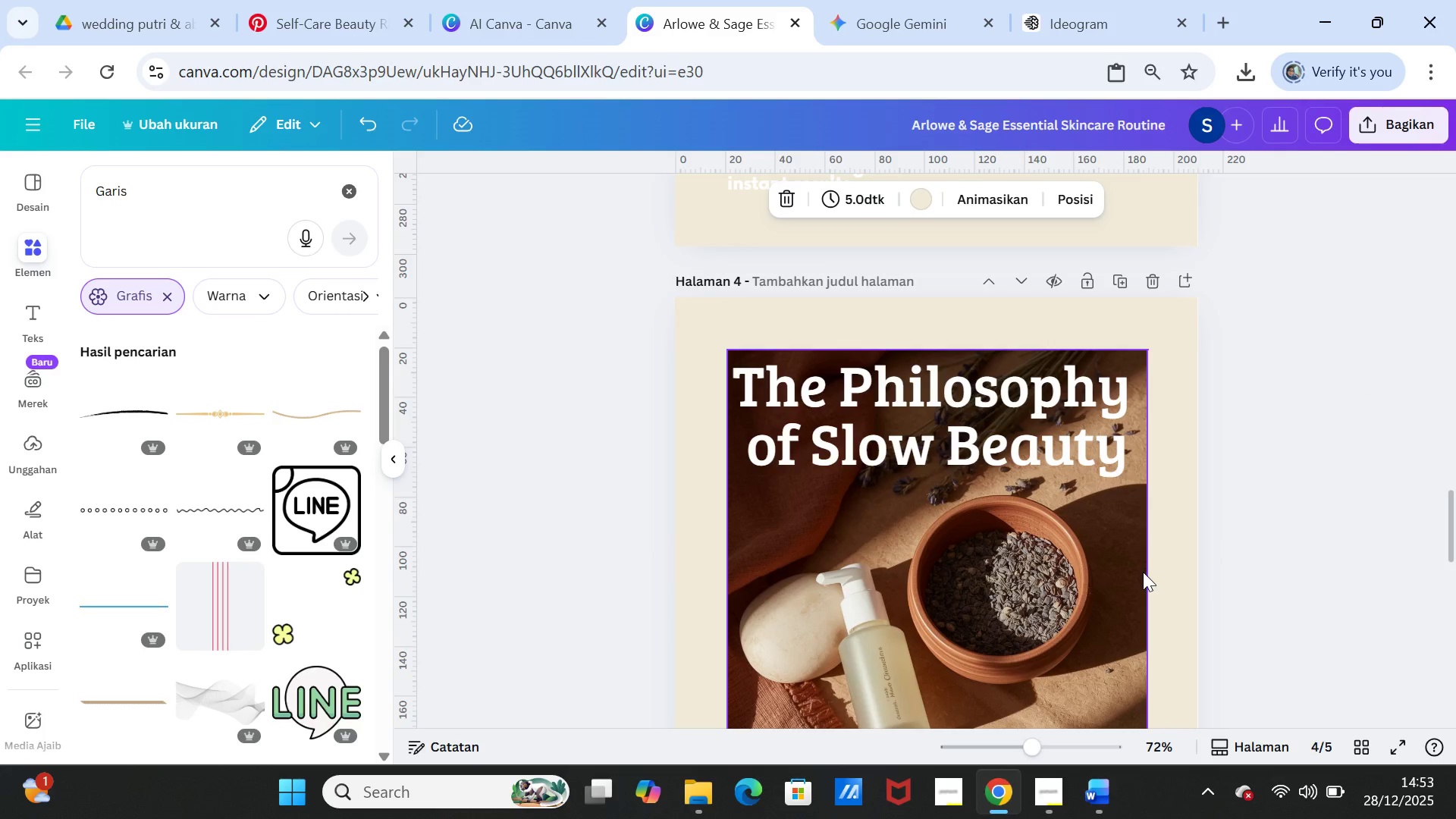 
left_click([1093, 585])
 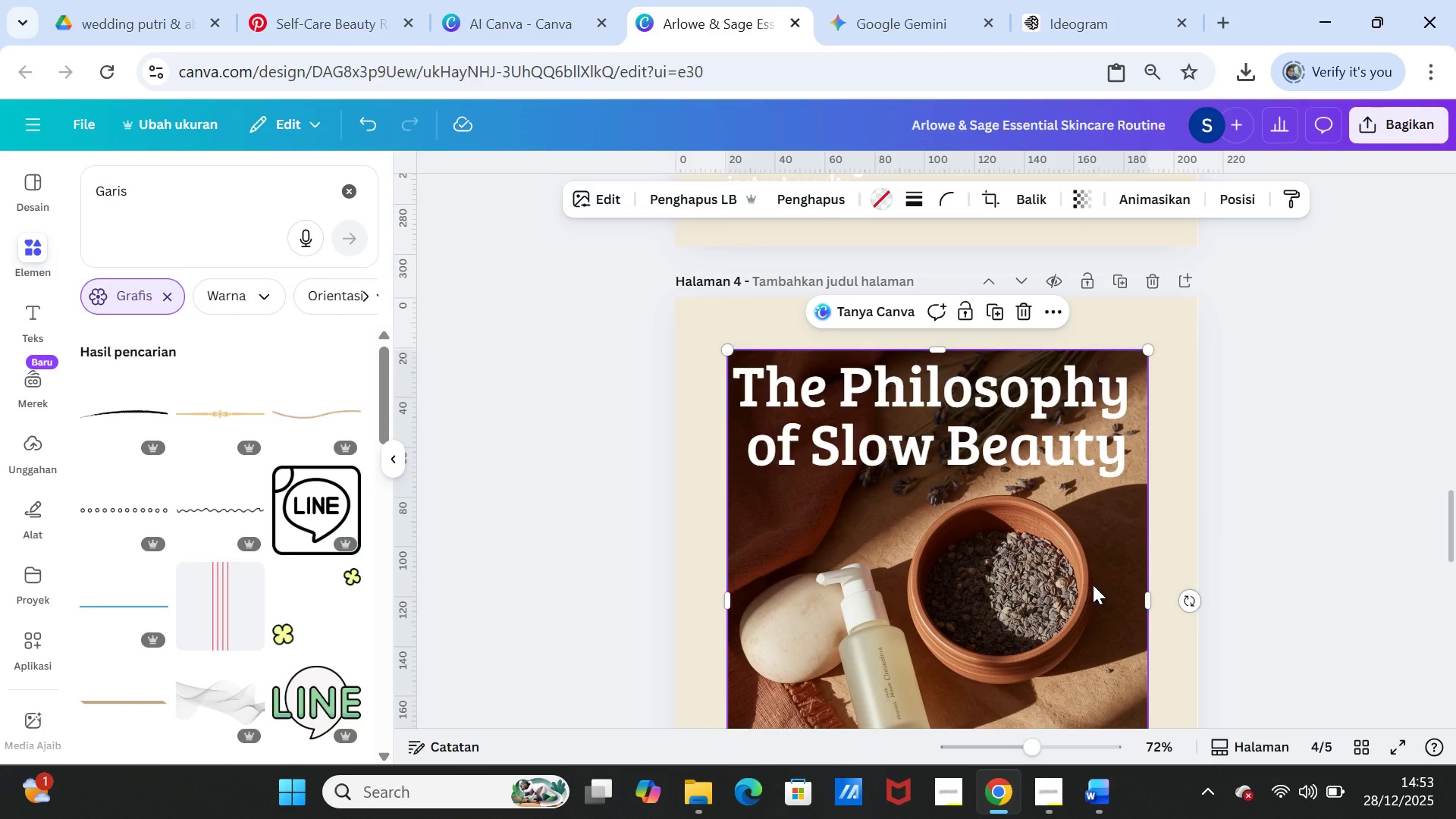 
key(Delete)
 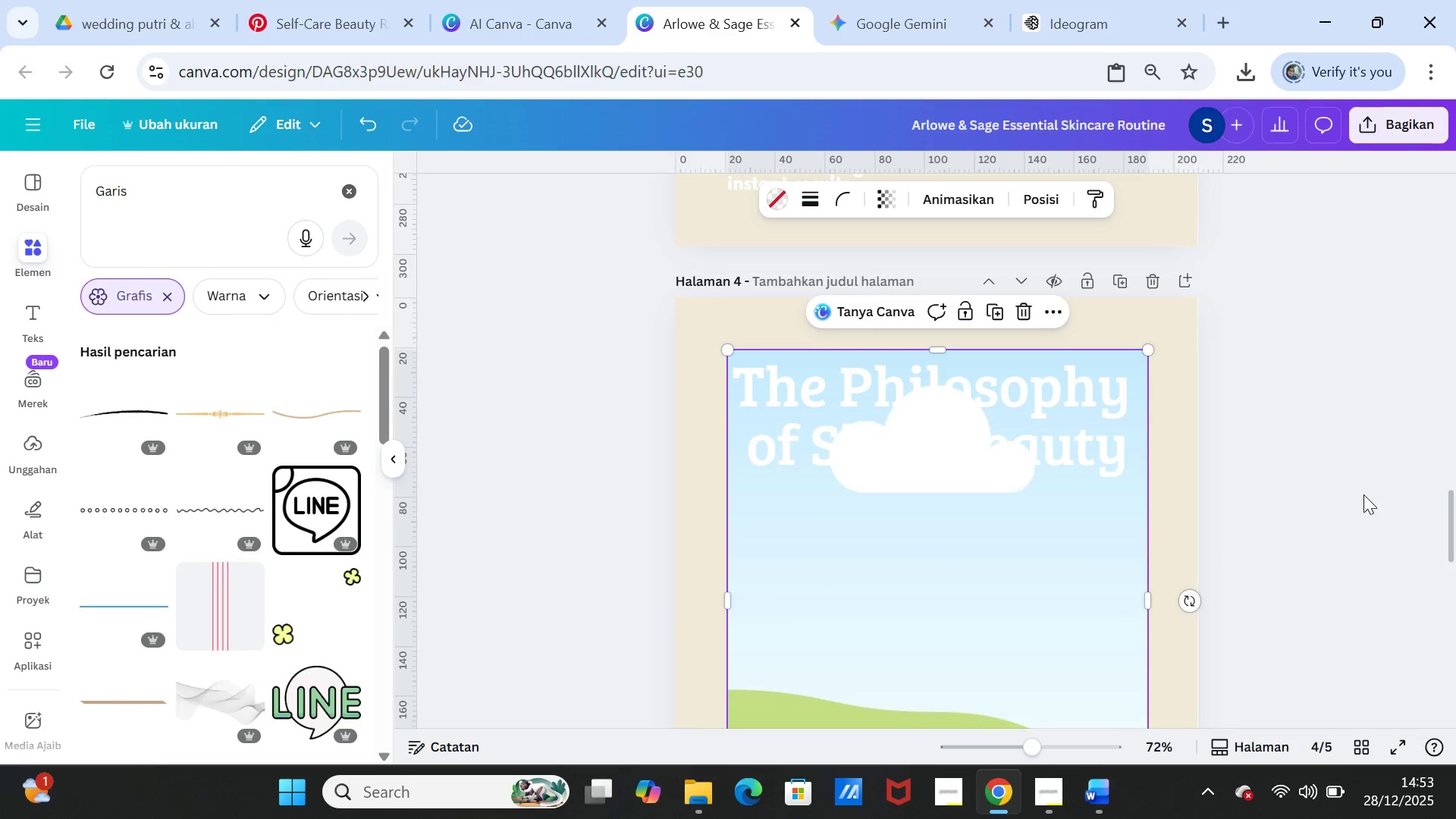 
left_click([1363, 494])
 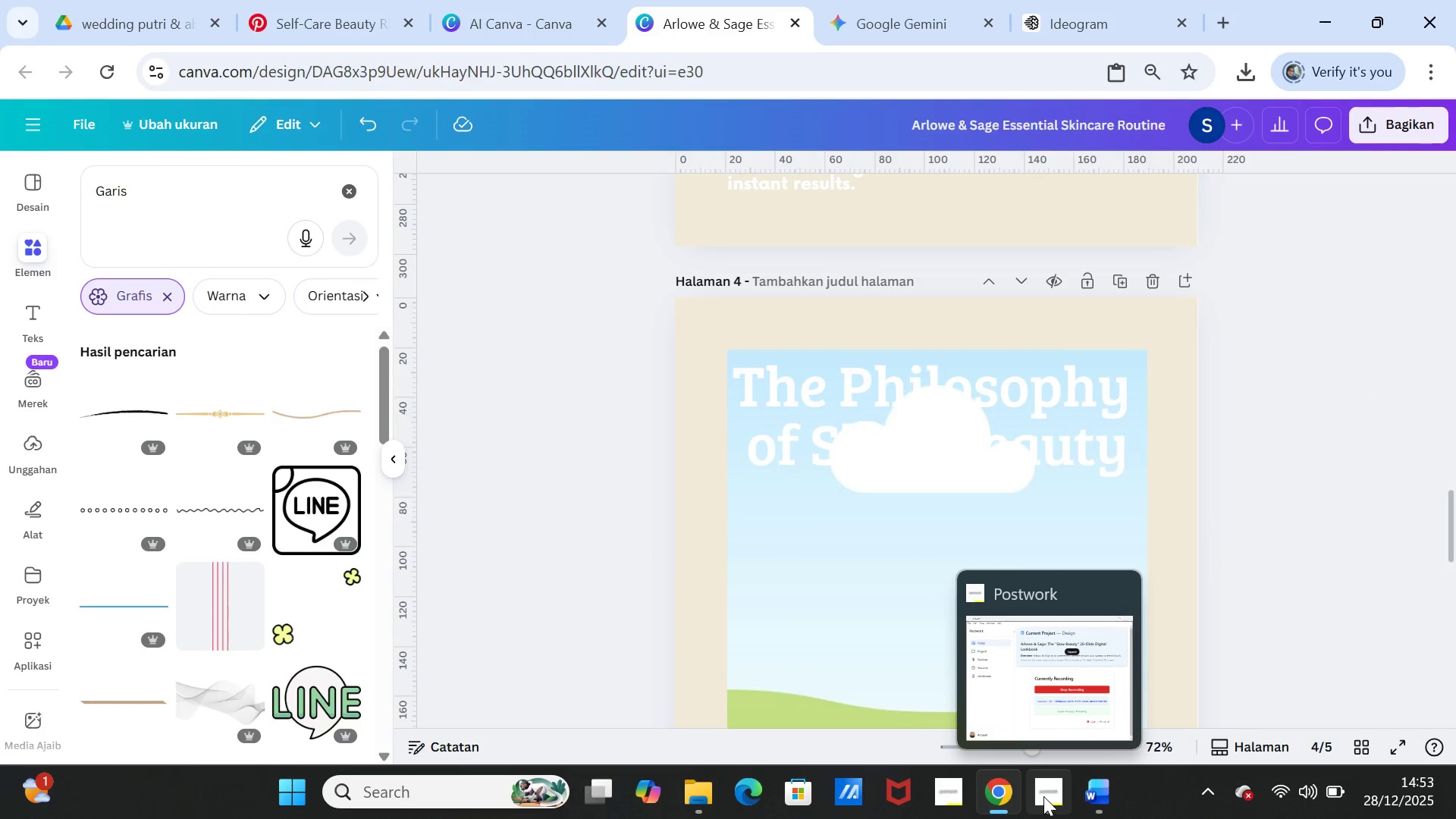 
left_click([1105, 796])
 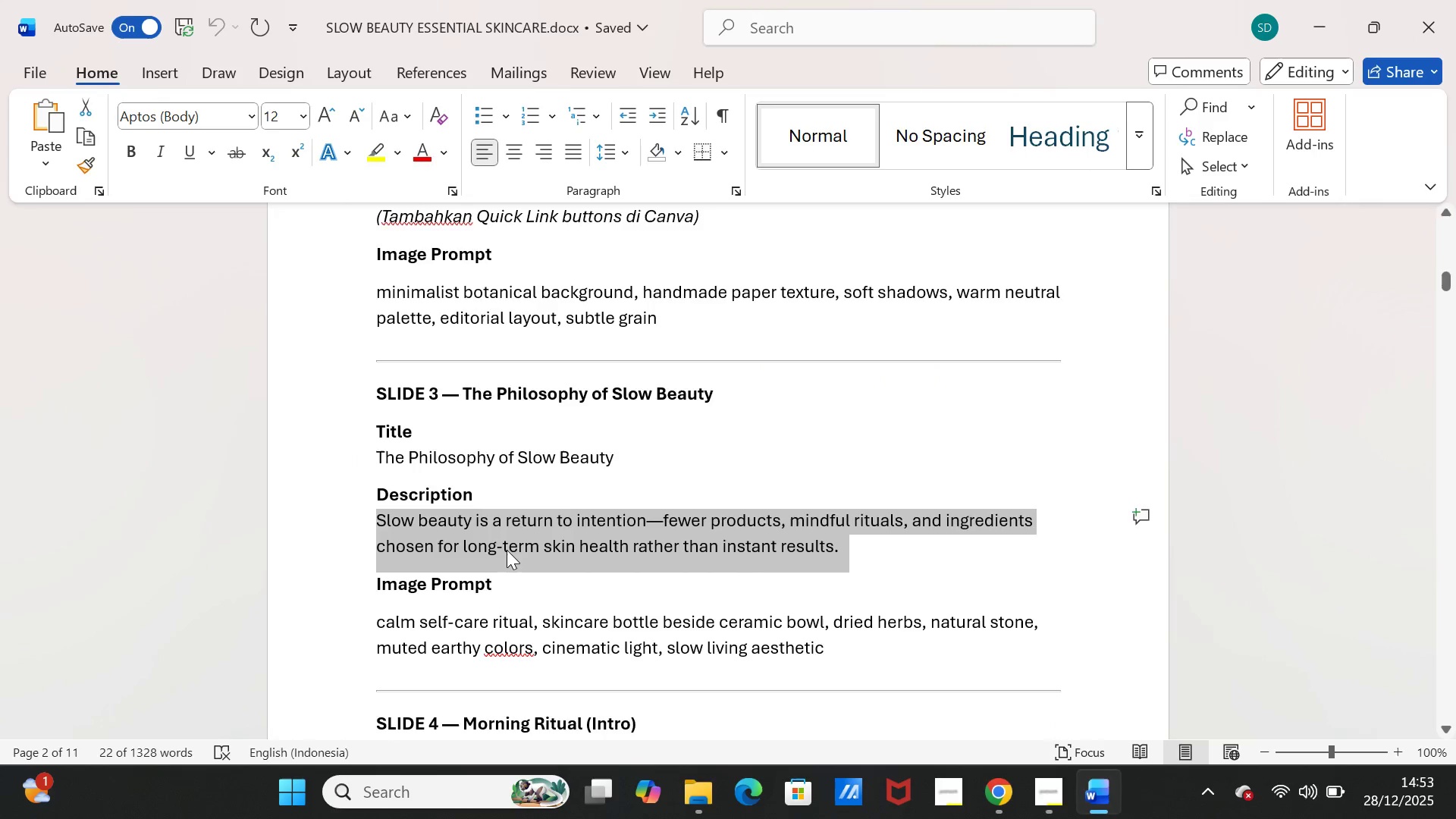 
scroll: coordinate [390, 654], scroll_direction: down, amount: 6.0
 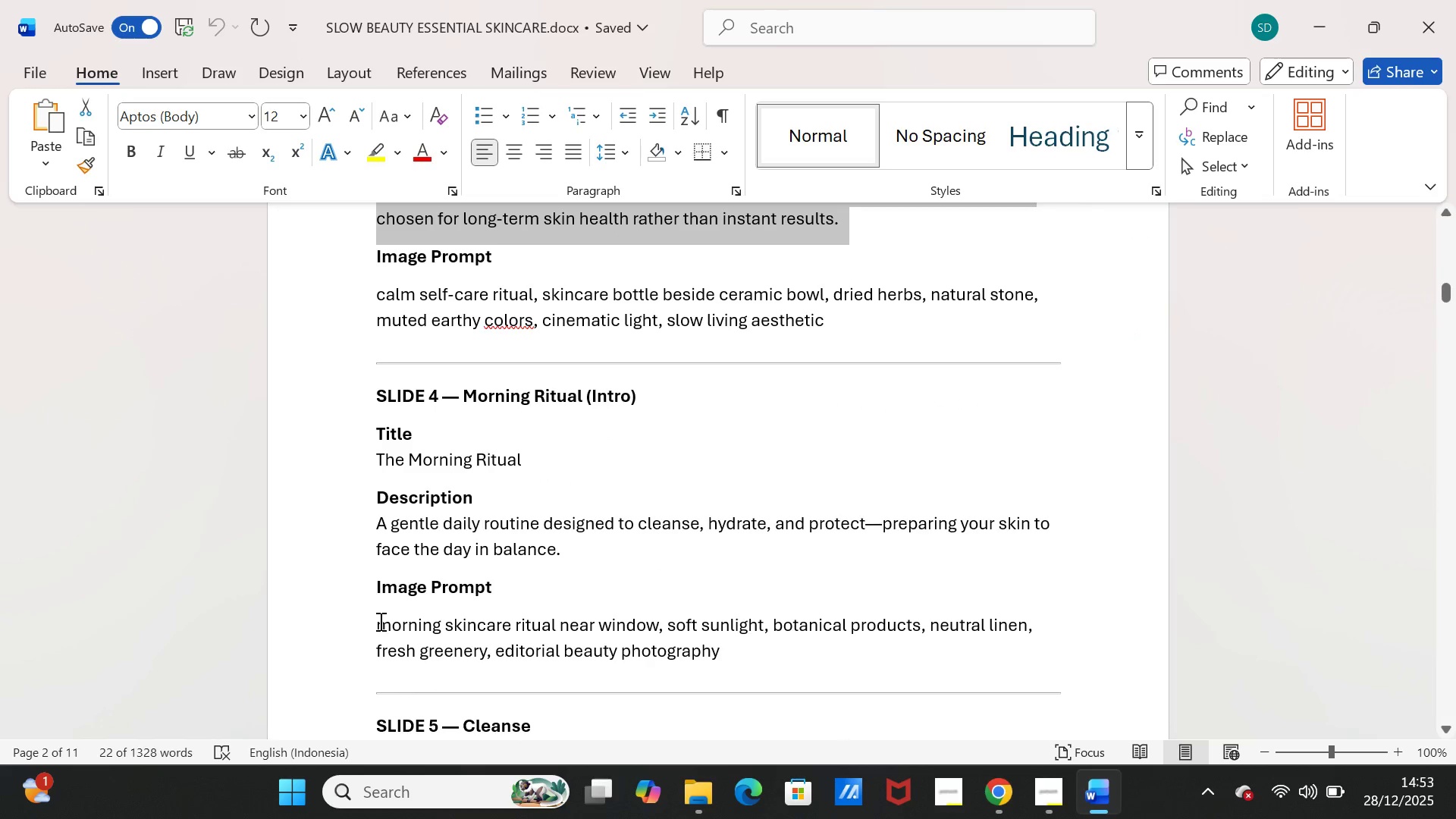 
left_click_drag(start_coordinate=[379, 621], to_coordinate=[717, 640])
 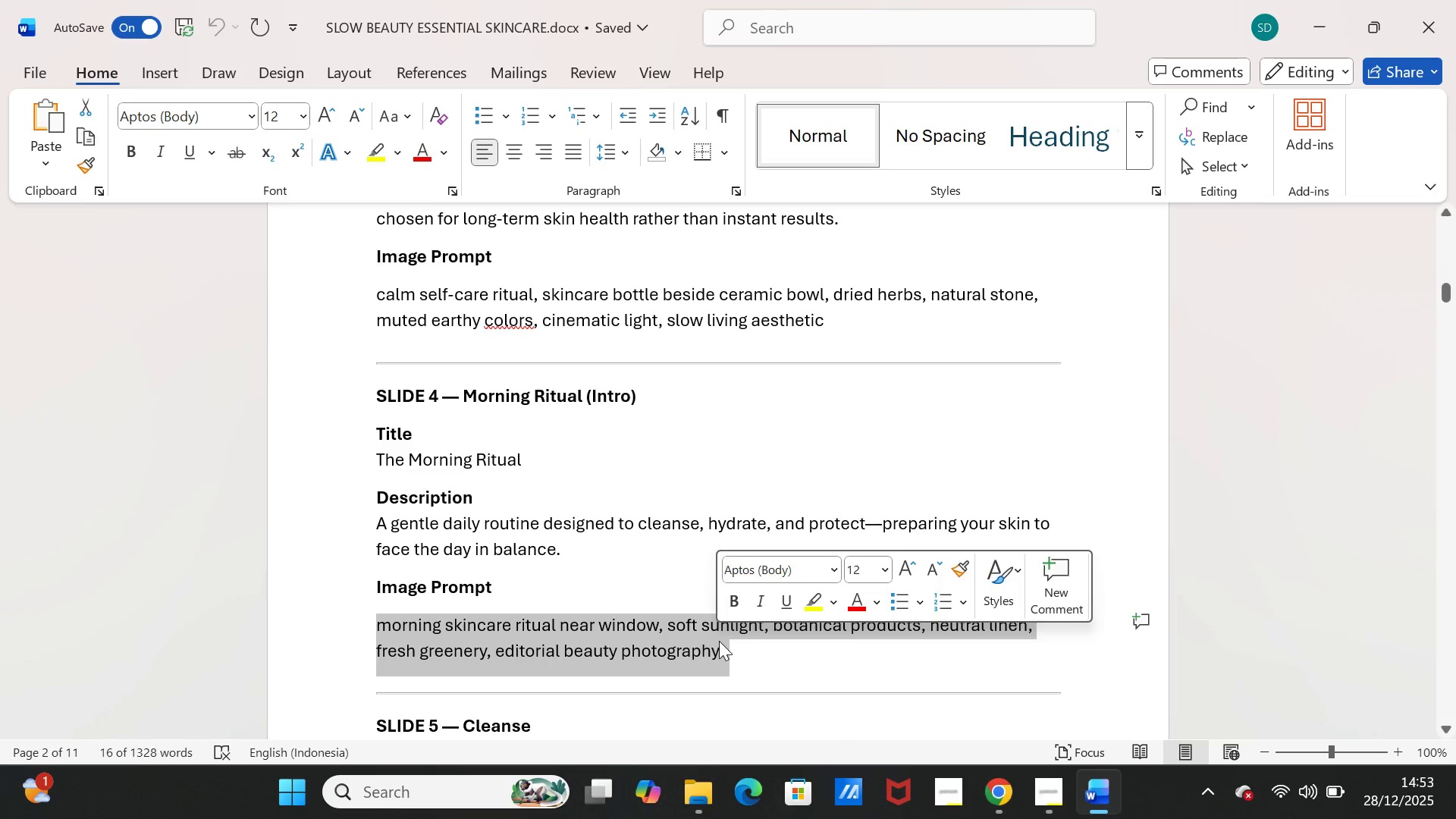 
key(Control+C)
 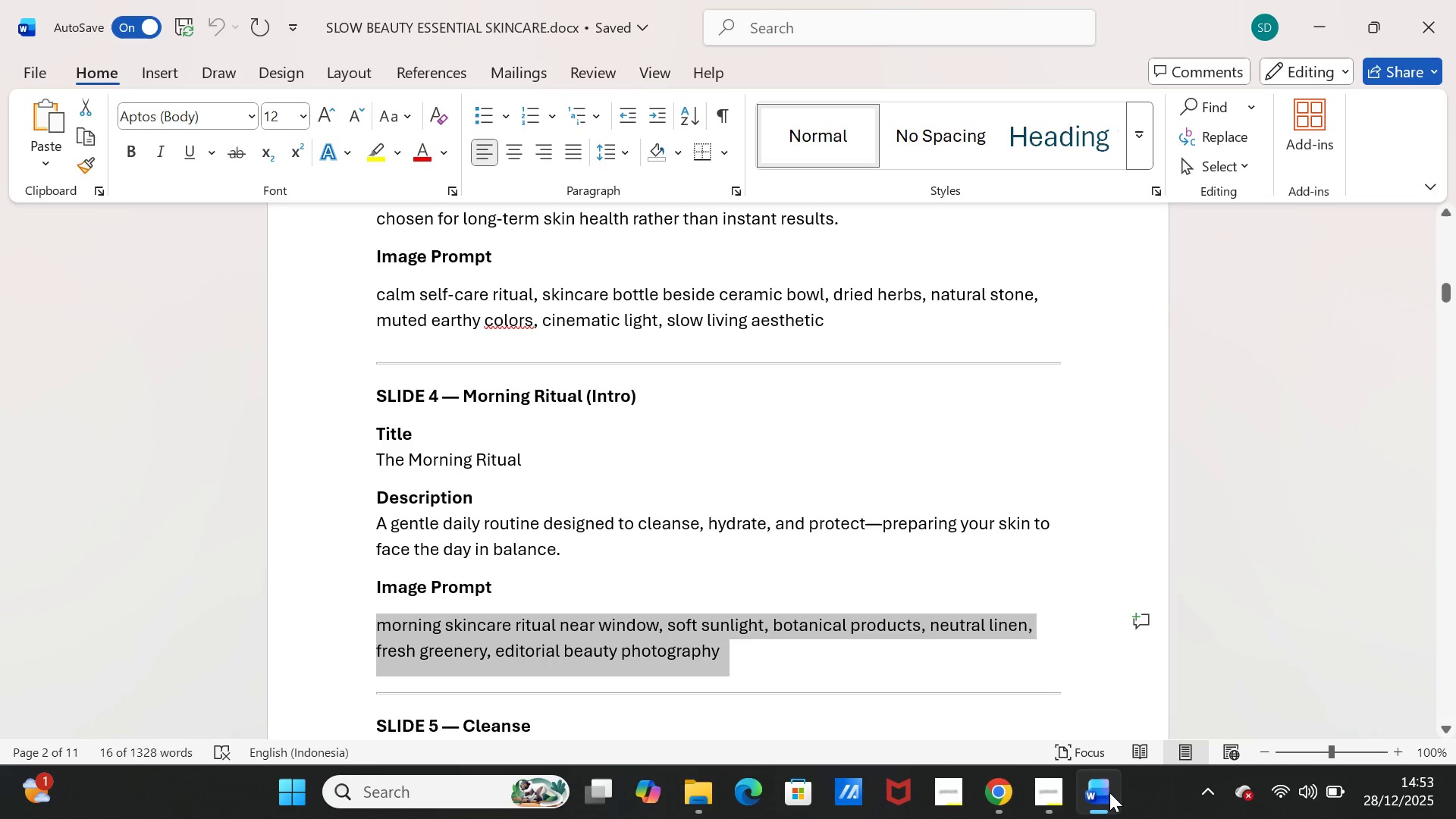 
left_click([1102, 792])
 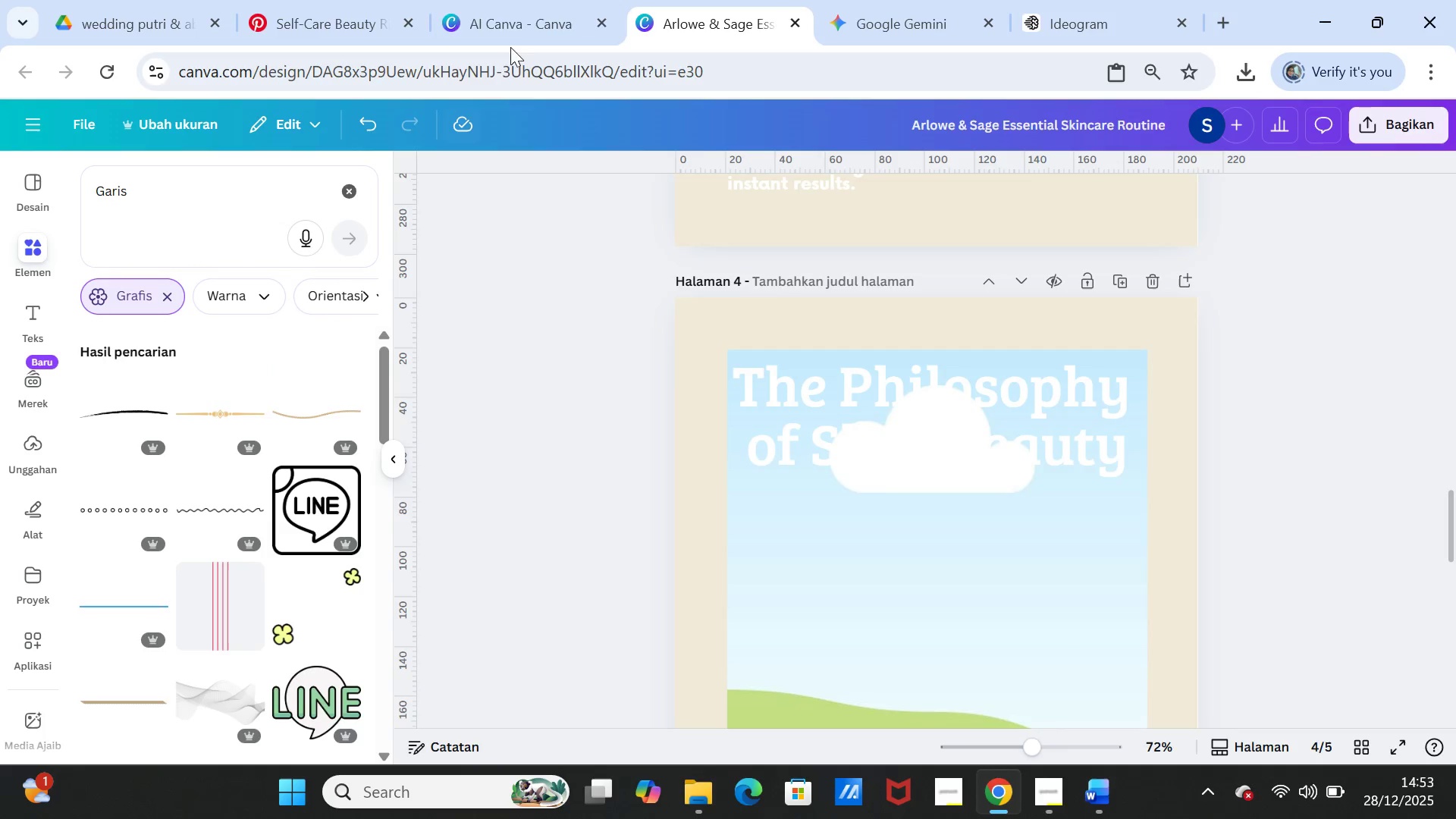 
left_click([512, 18])
 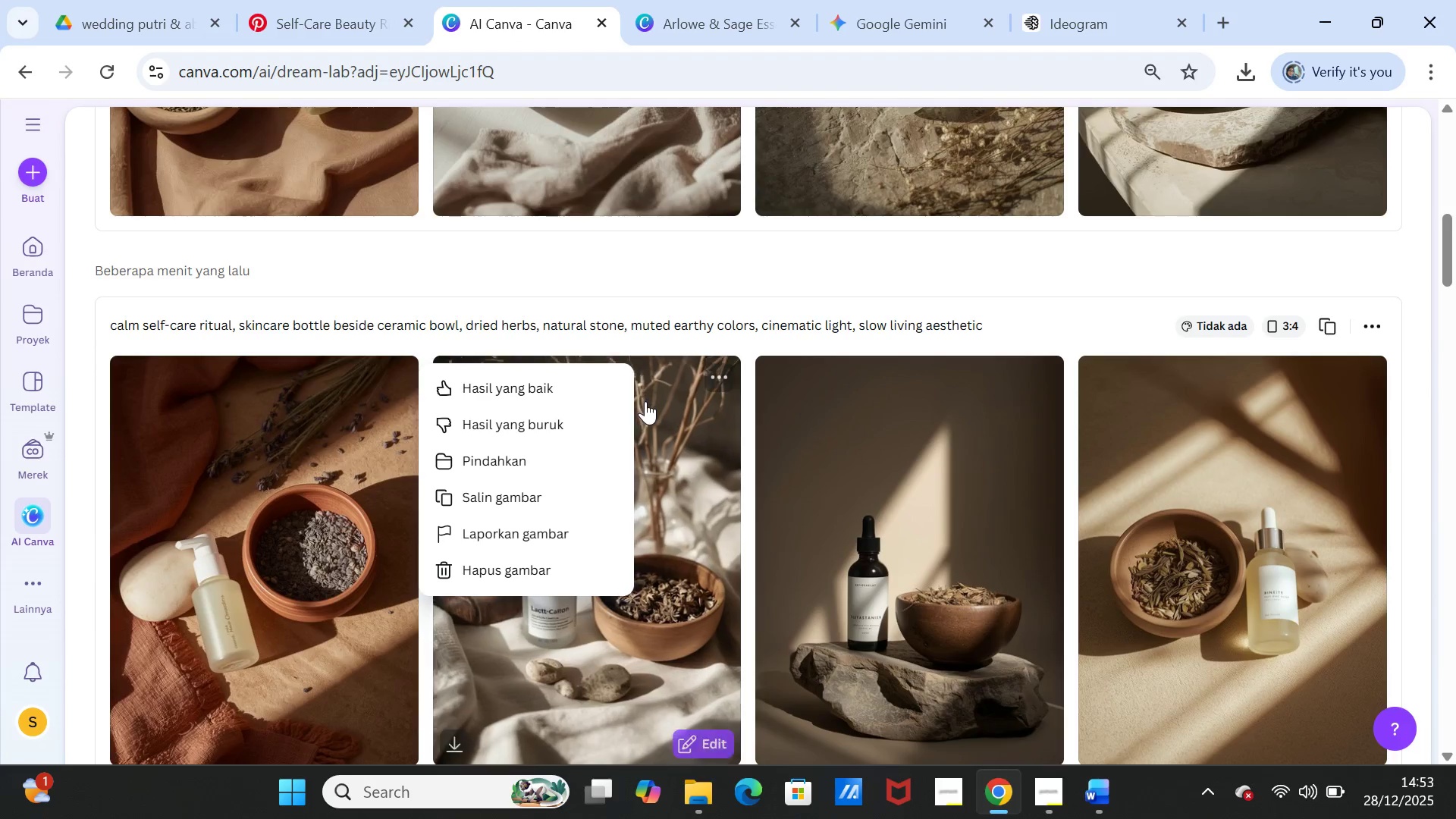 
scroll: coordinate [662, 394], scroll_direction: up, amount: 9.0
 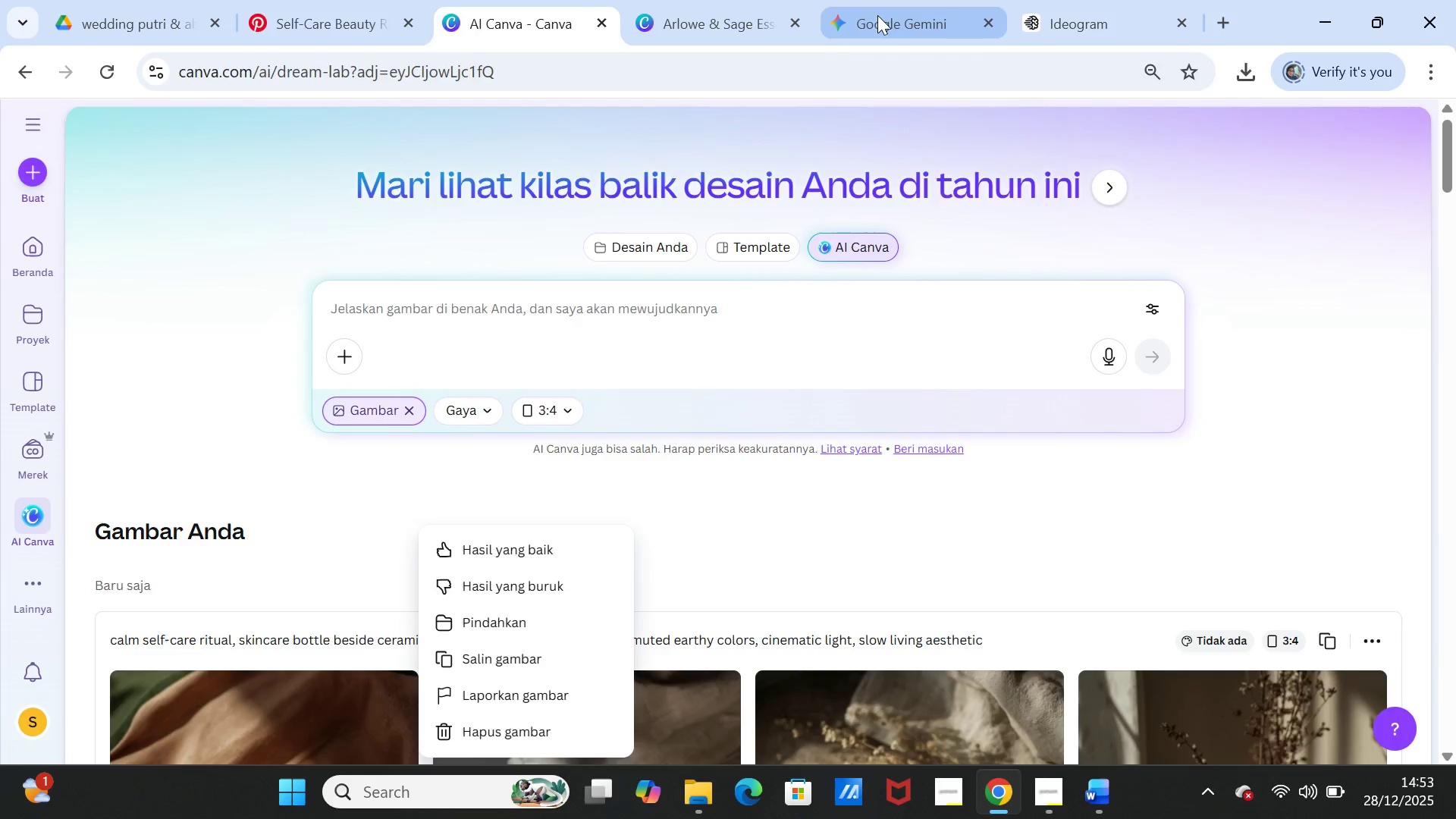 
left_click([886, 18])
 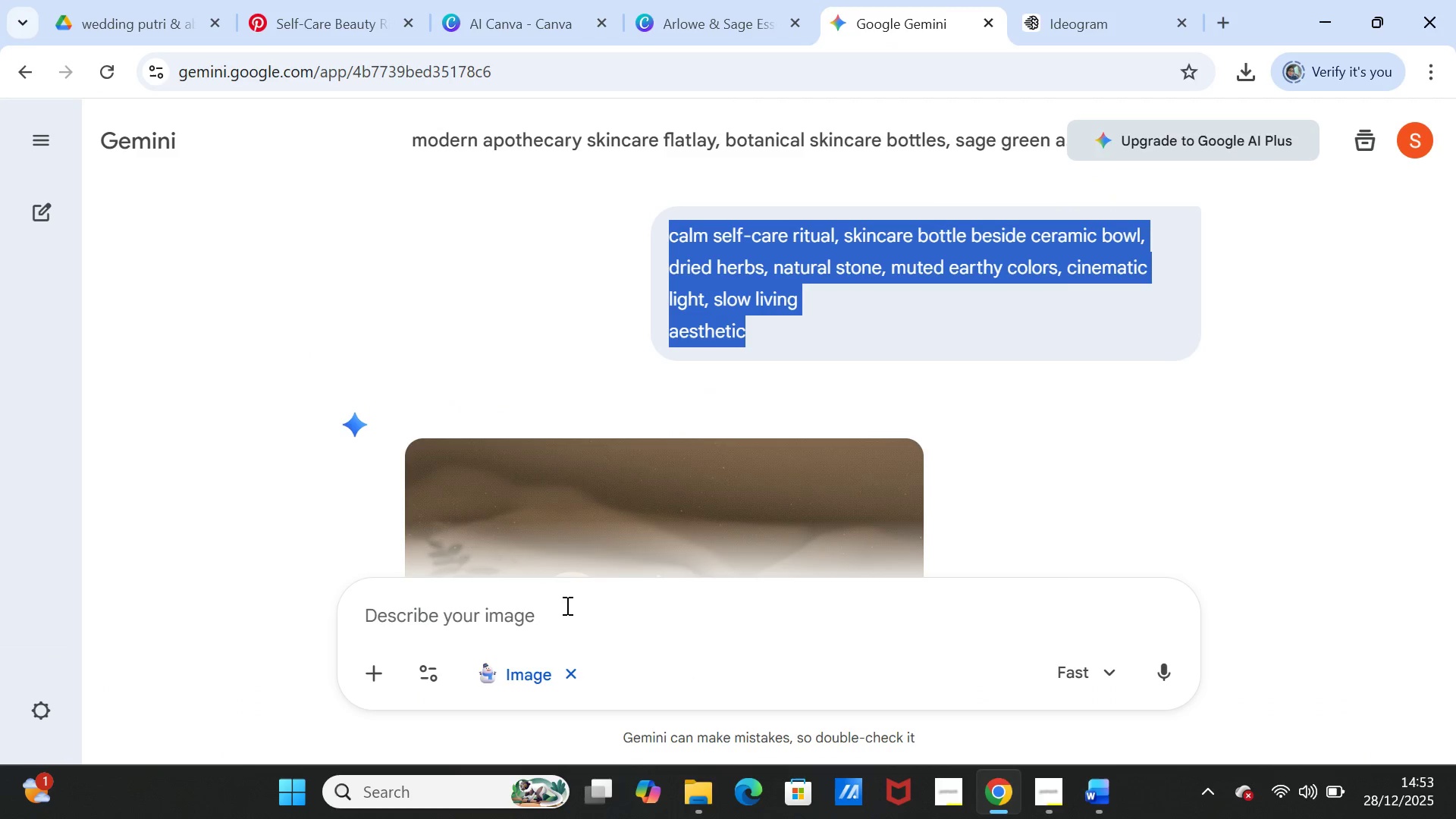 
left_click([566, 615])
 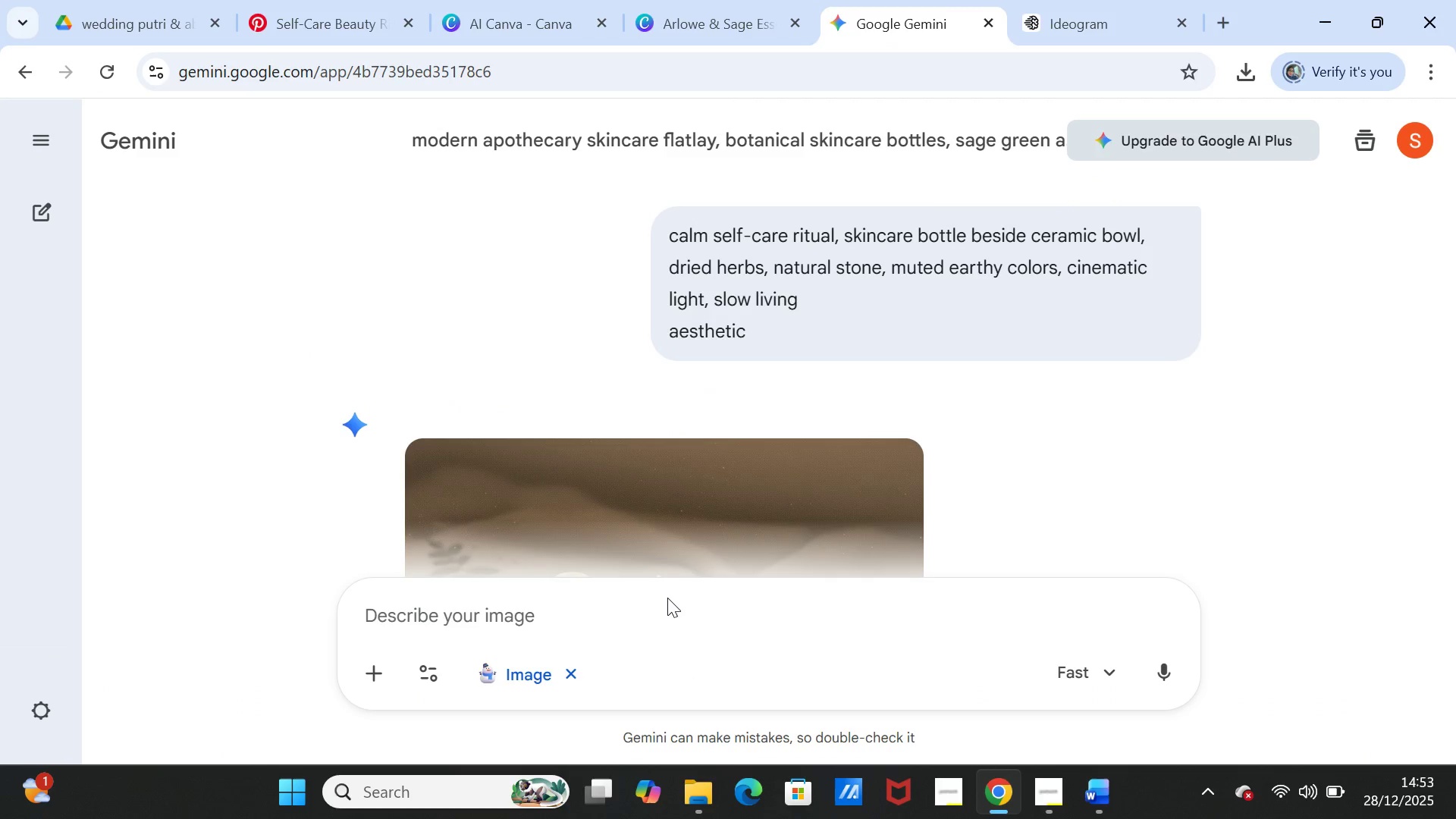 
key(Control+V)
 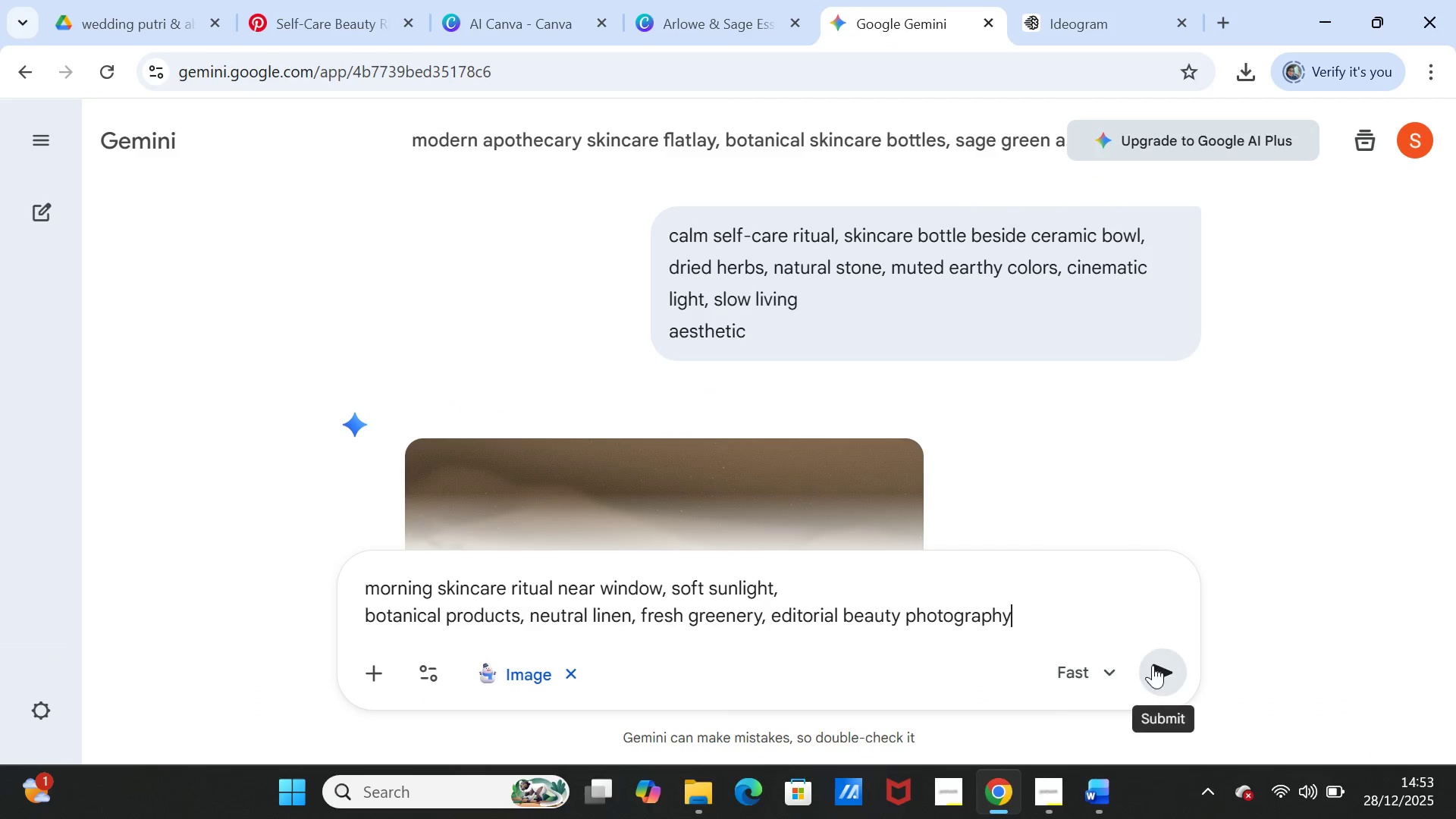 
left_click([1153, 665])
 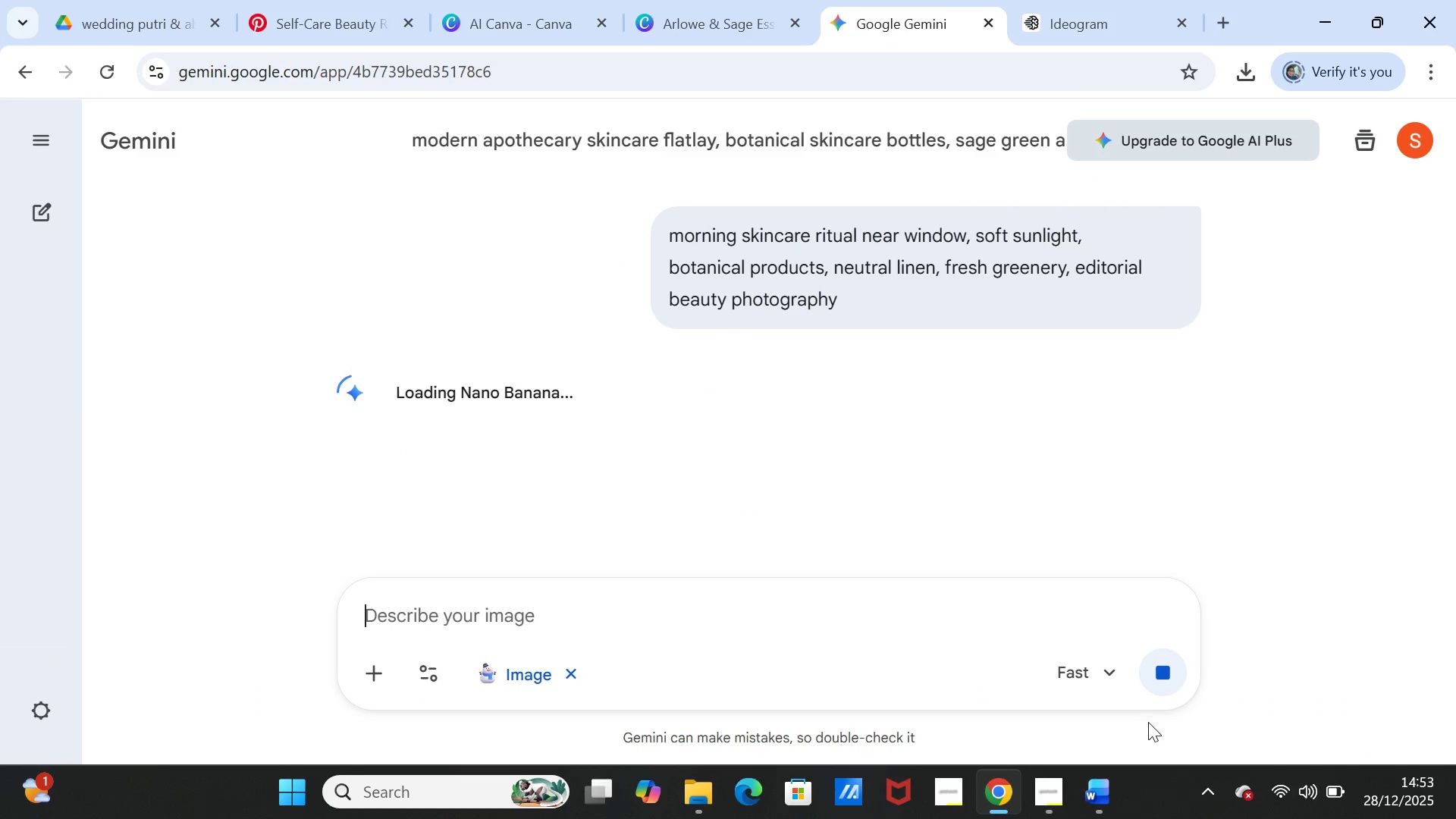 
wait(8.44)
 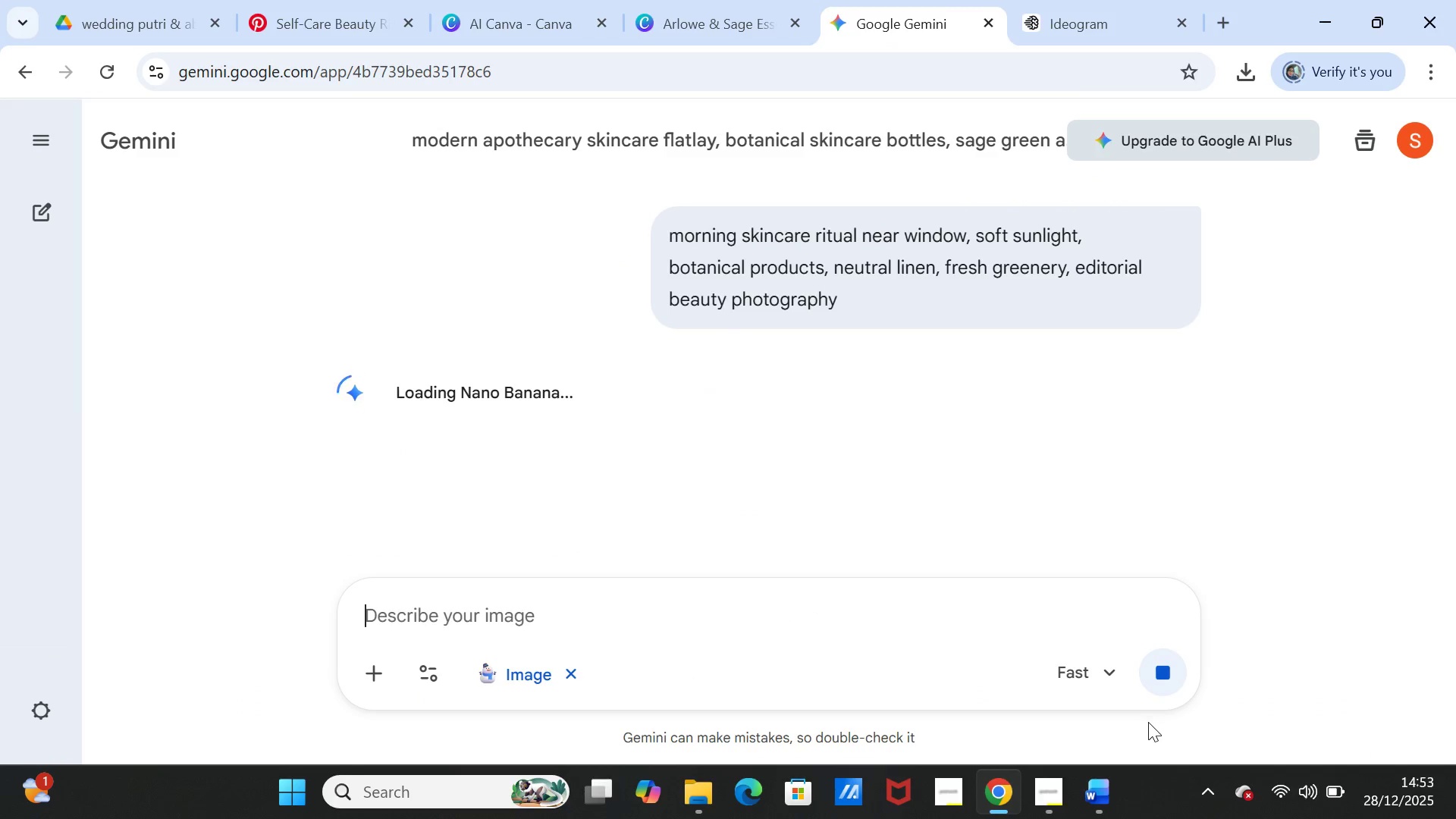 
left_click([1061, 792])
 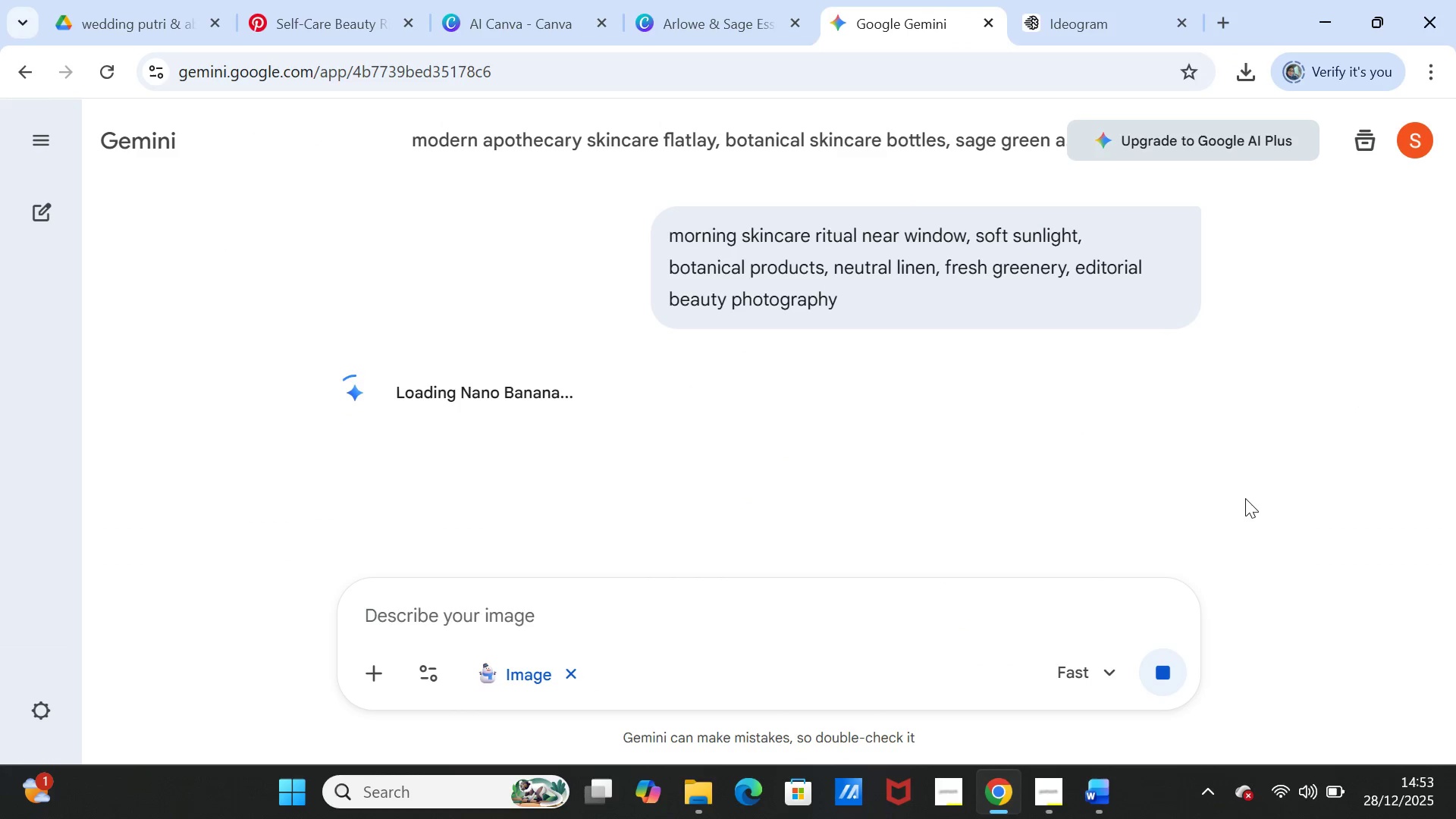 
wait(8.11)
 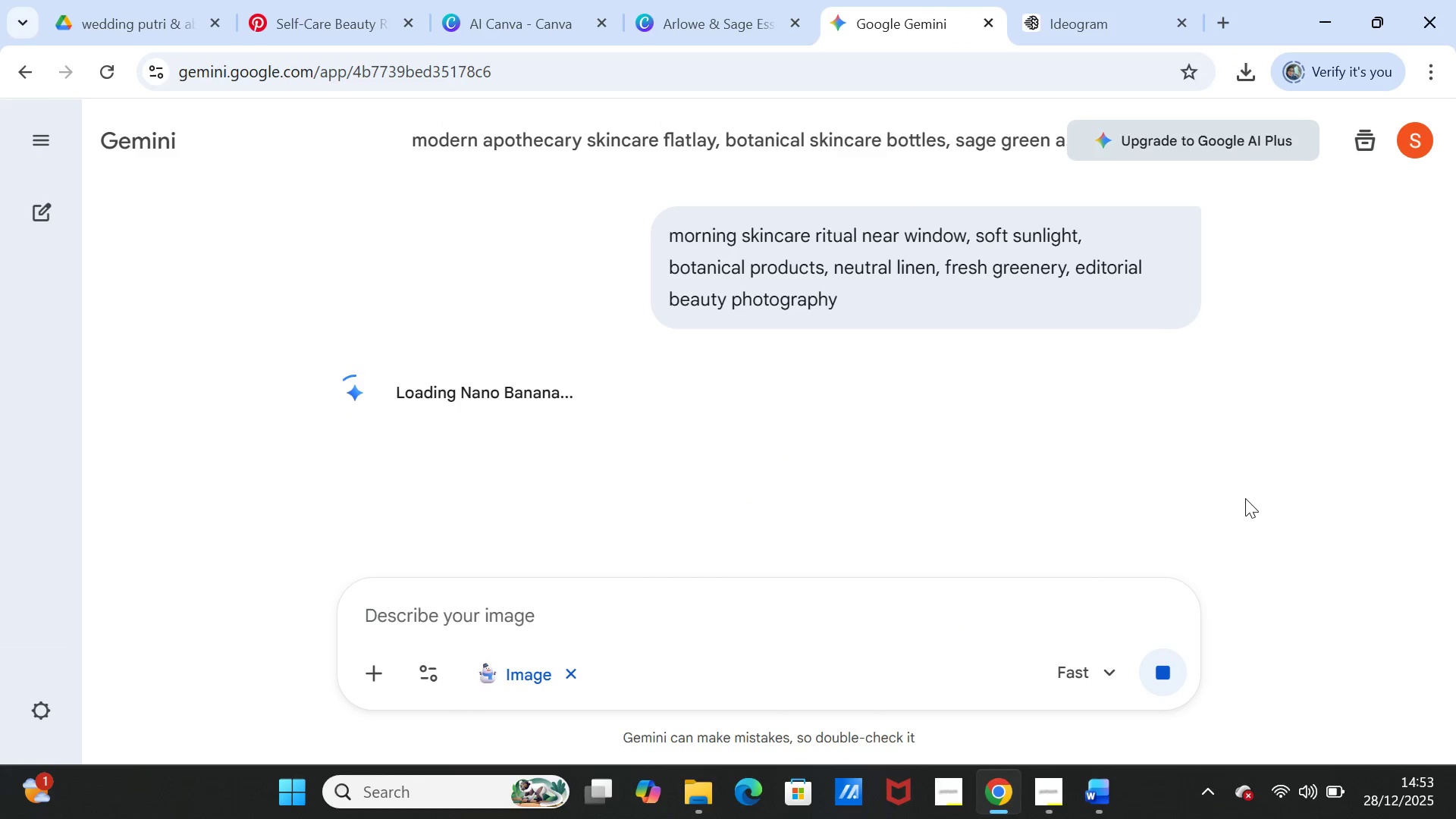 
scroll: coordinate [1202, 468], scroll_direction: down, amount: 3.0
 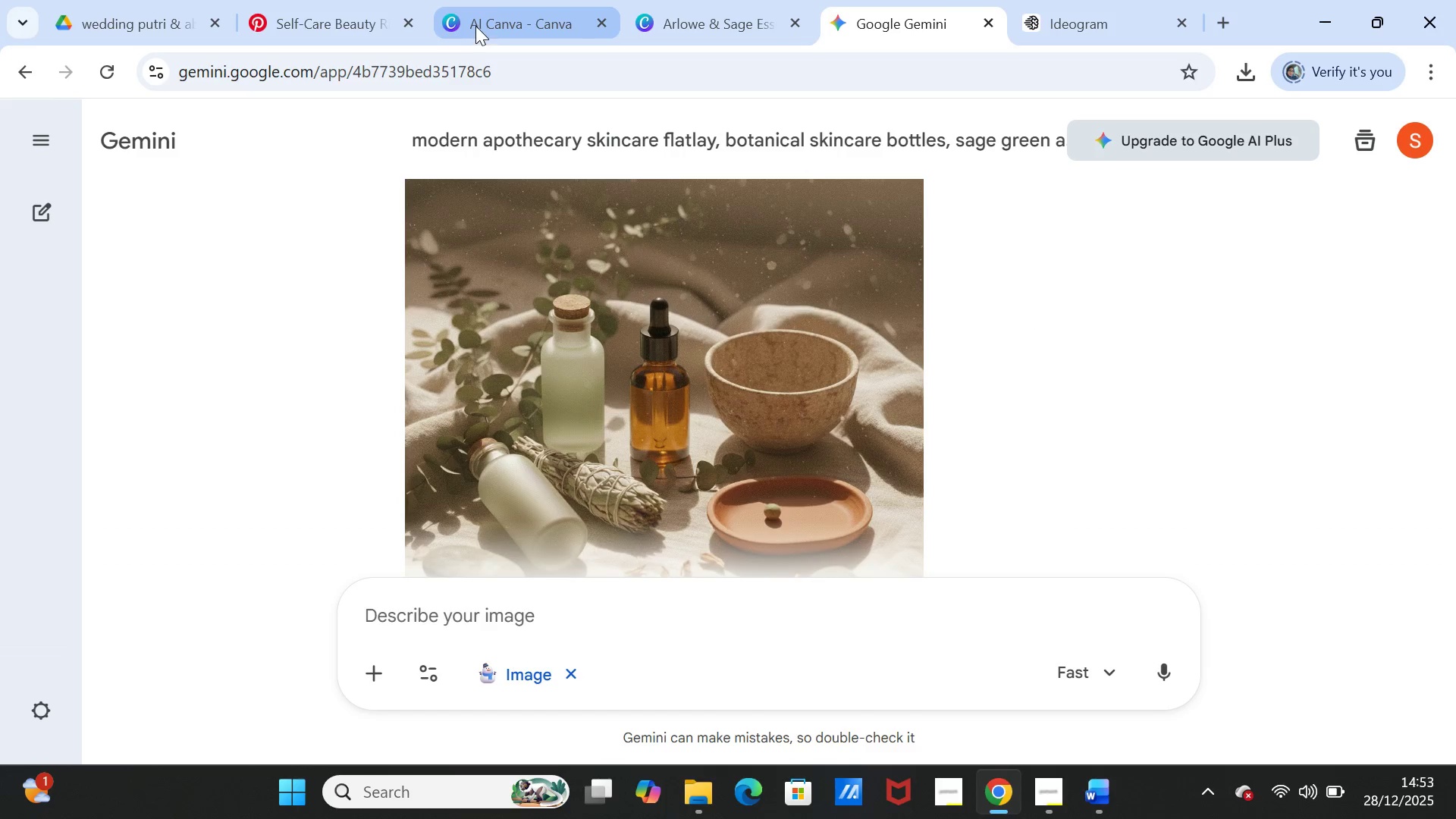 
left_click([475, 26])
 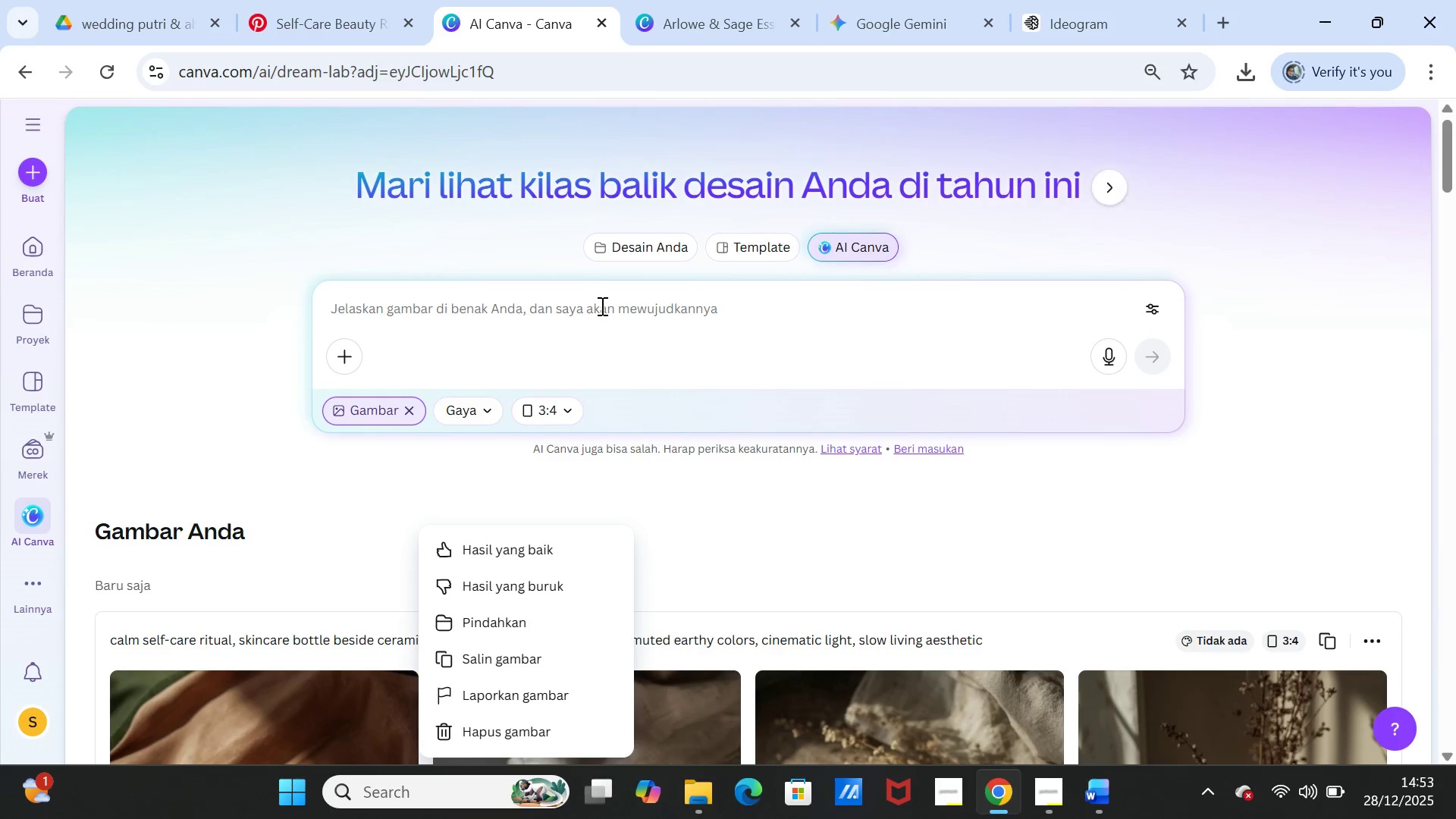 
left_click([601, 306])
 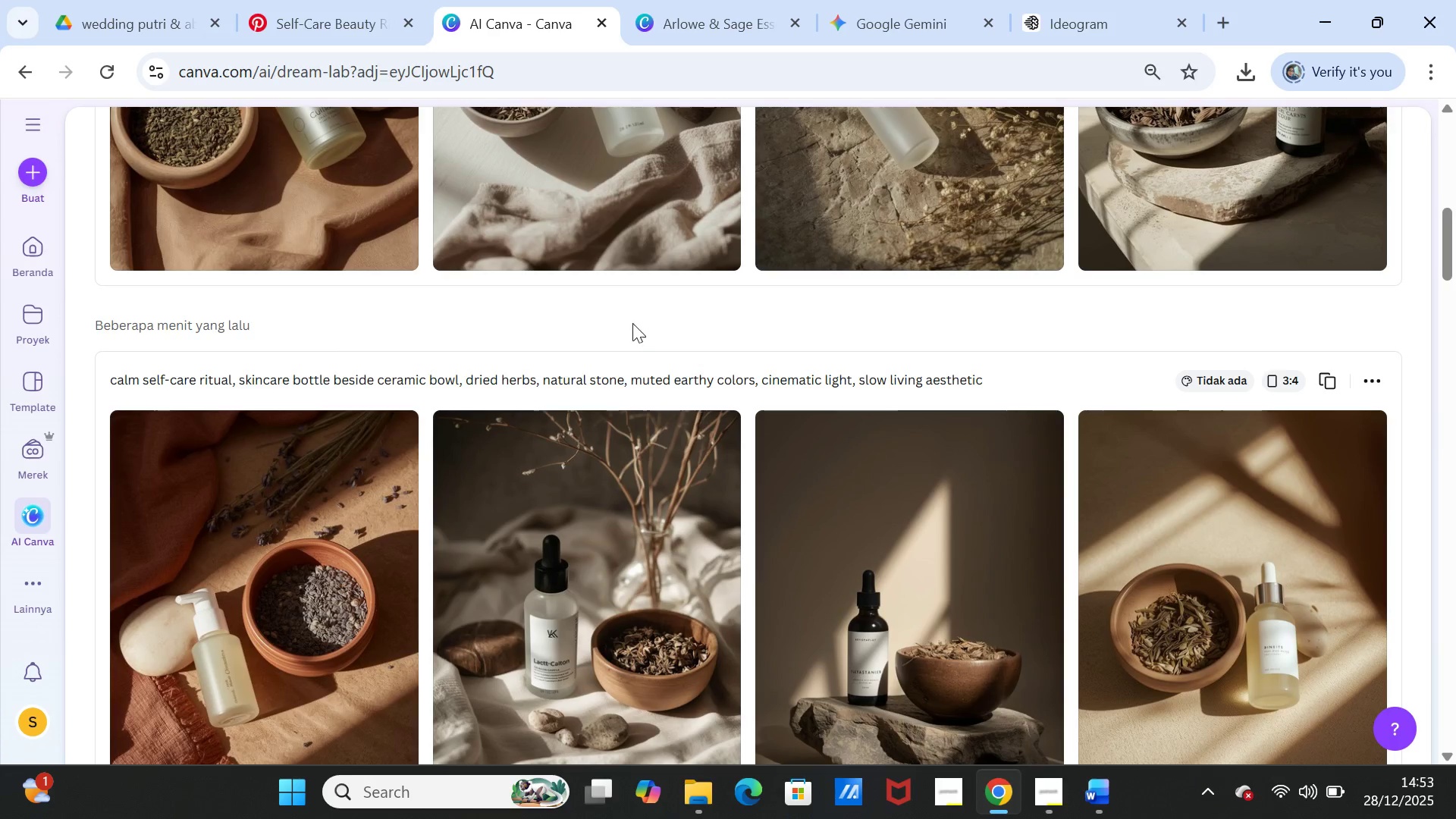 
scroll: coordinate [657, 371], scroll_direction: up, amount: 9.0
 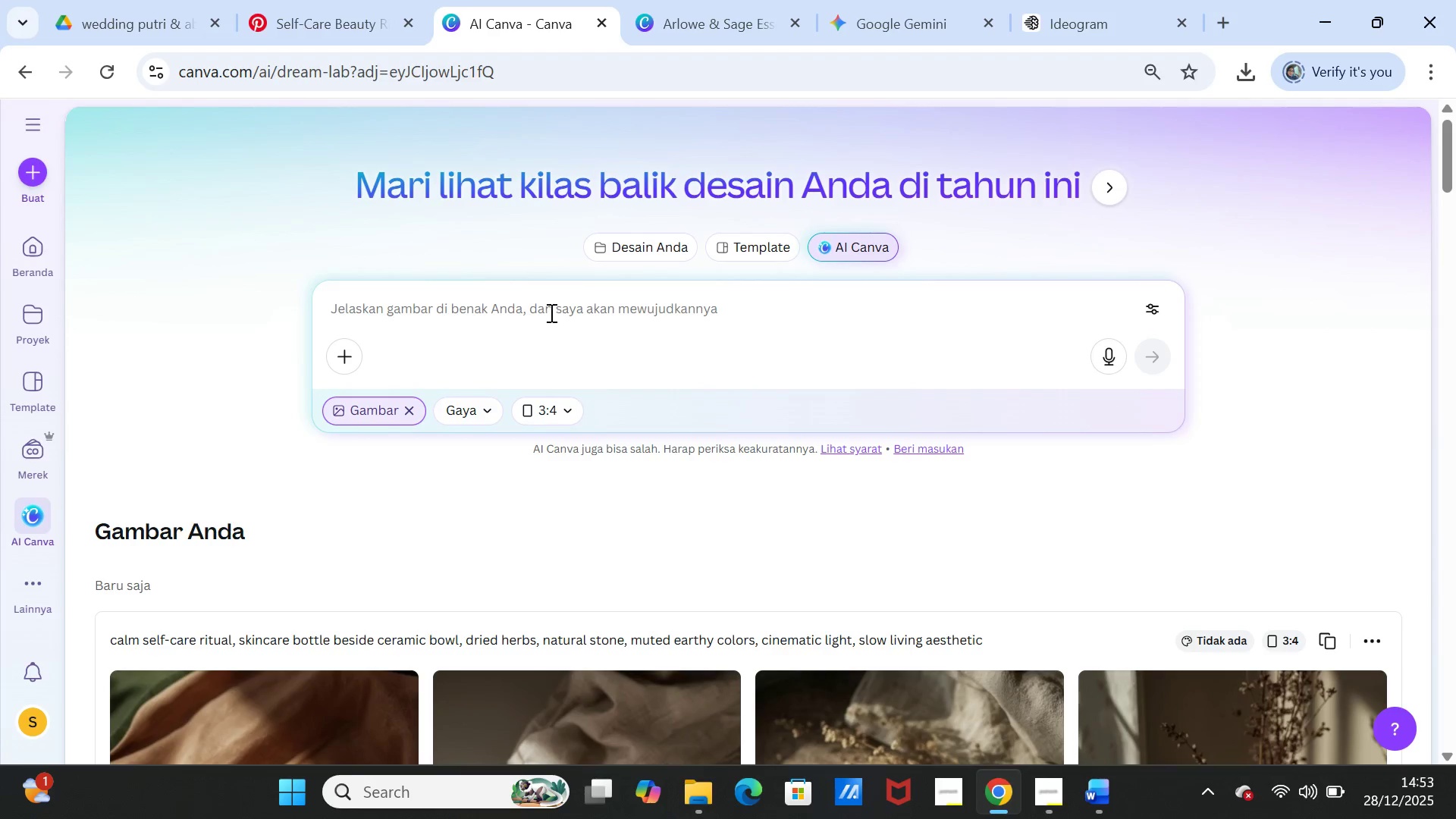 
left_click([550, 309])
 